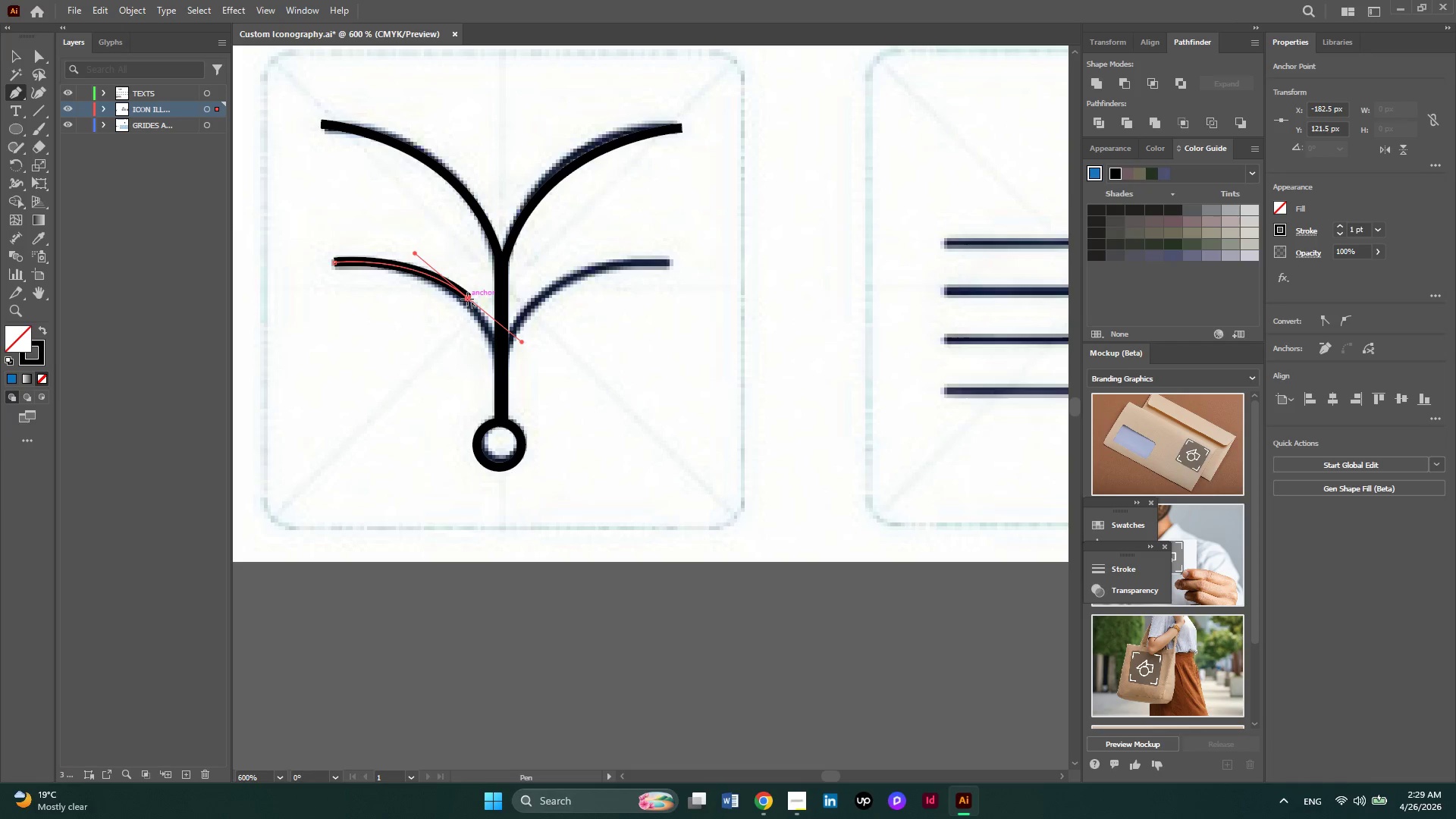 
left_click([467, 299])
 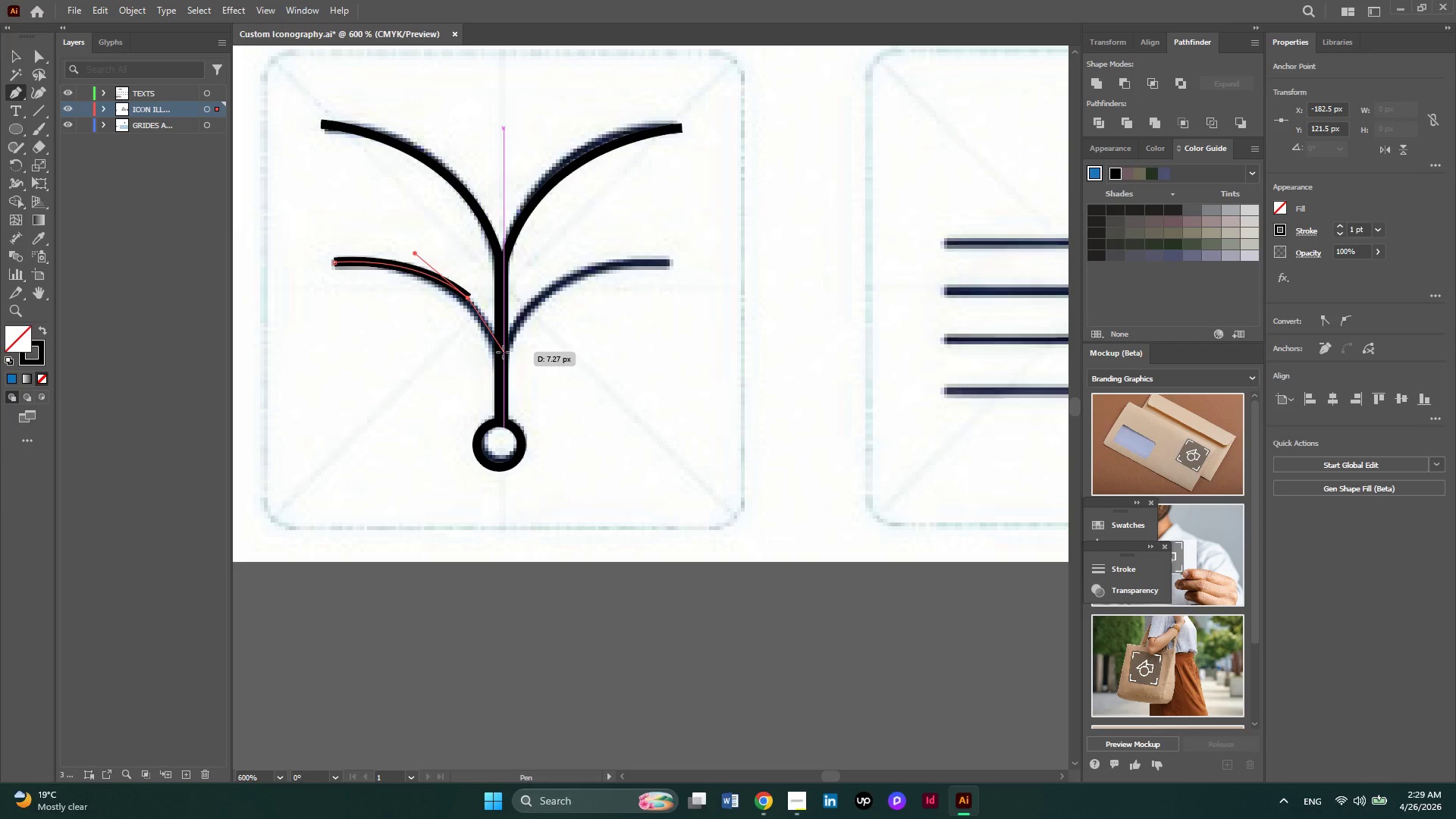 
left_click_drag(start_coordinate=[503, 352], to_coordinate=[507, 373])
 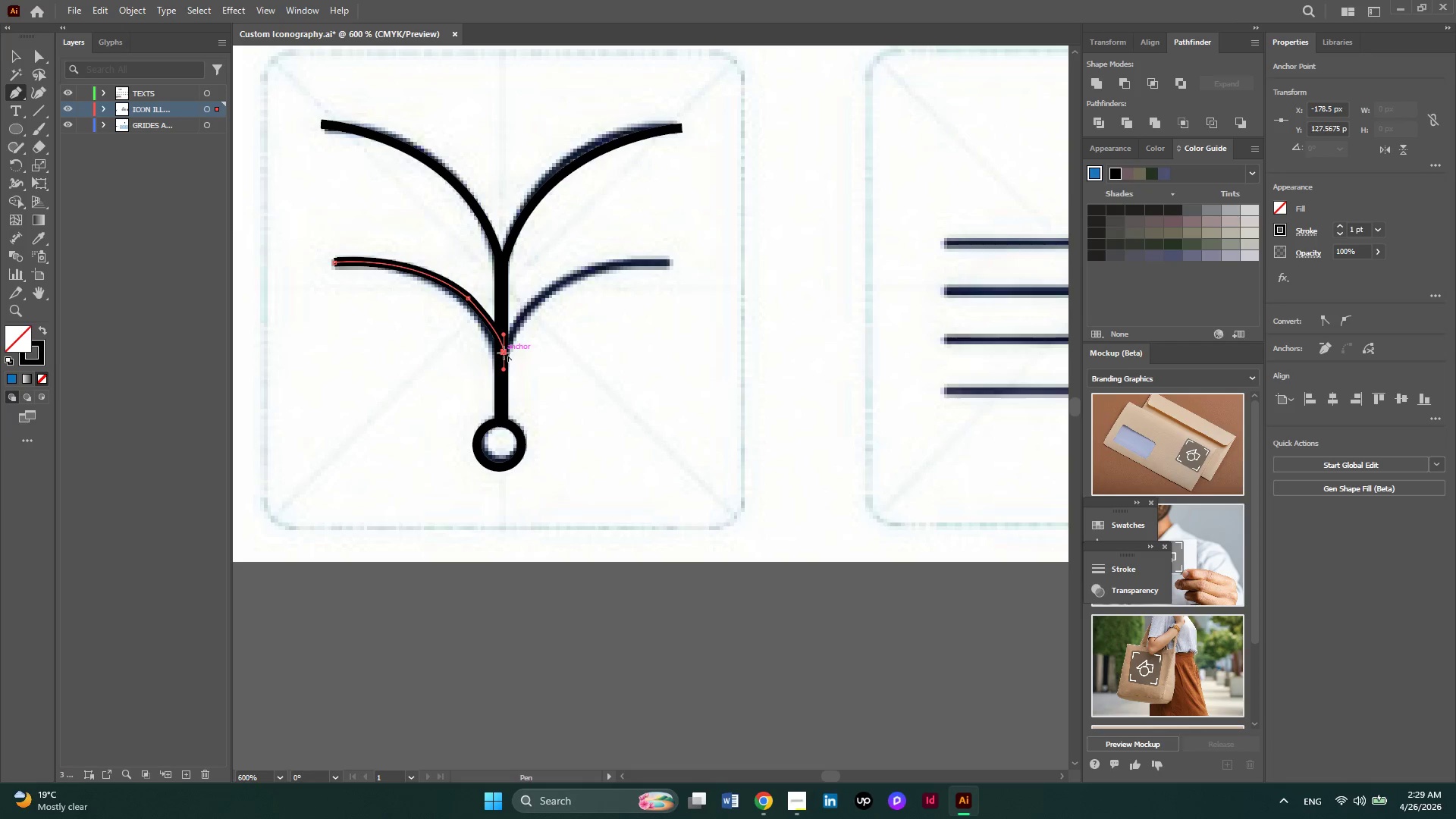 
left_click([504, 353])
 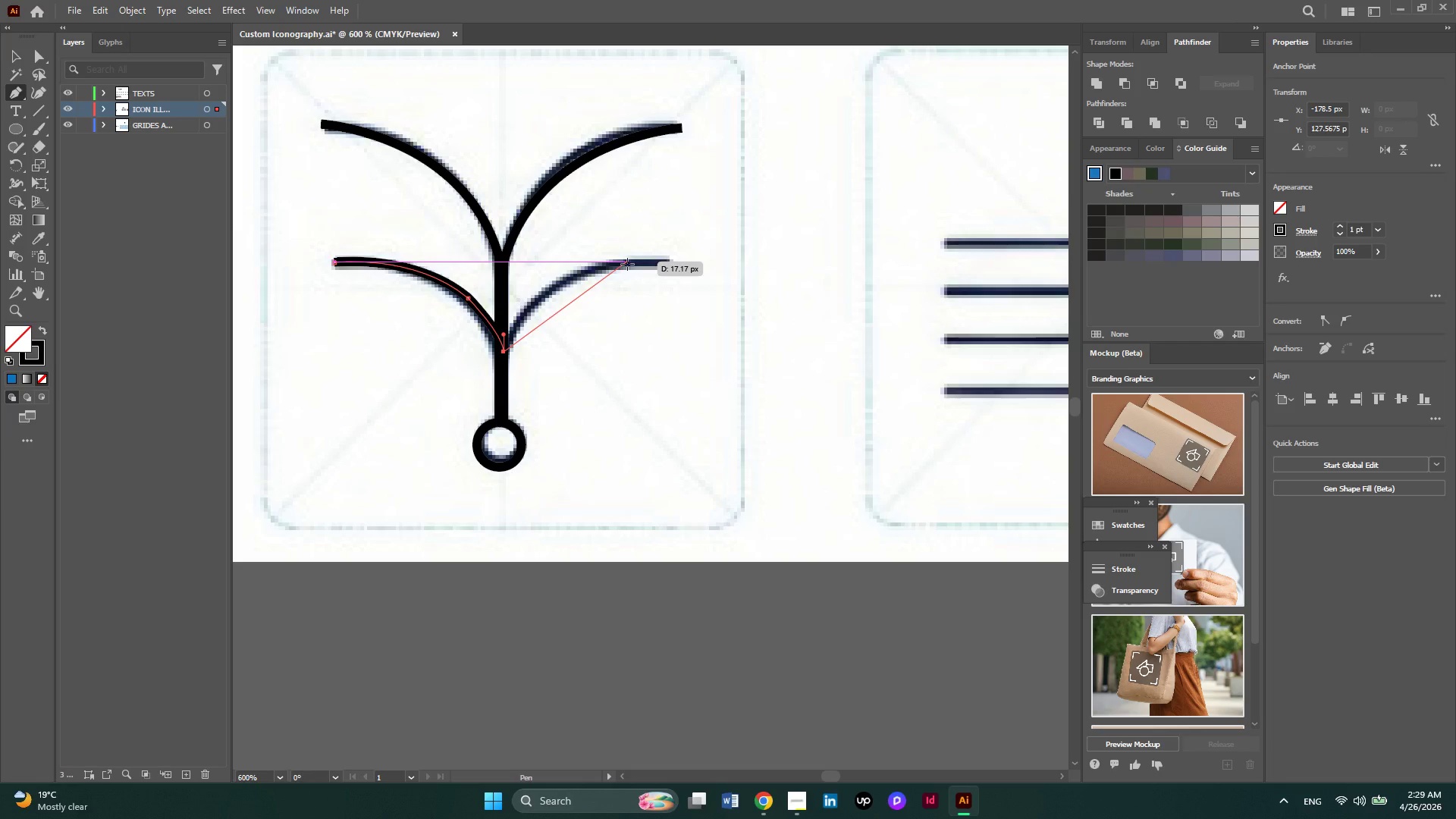 
left_click_drag(start_coordinate=[627, 264], to_coordinate=[734, 255])
 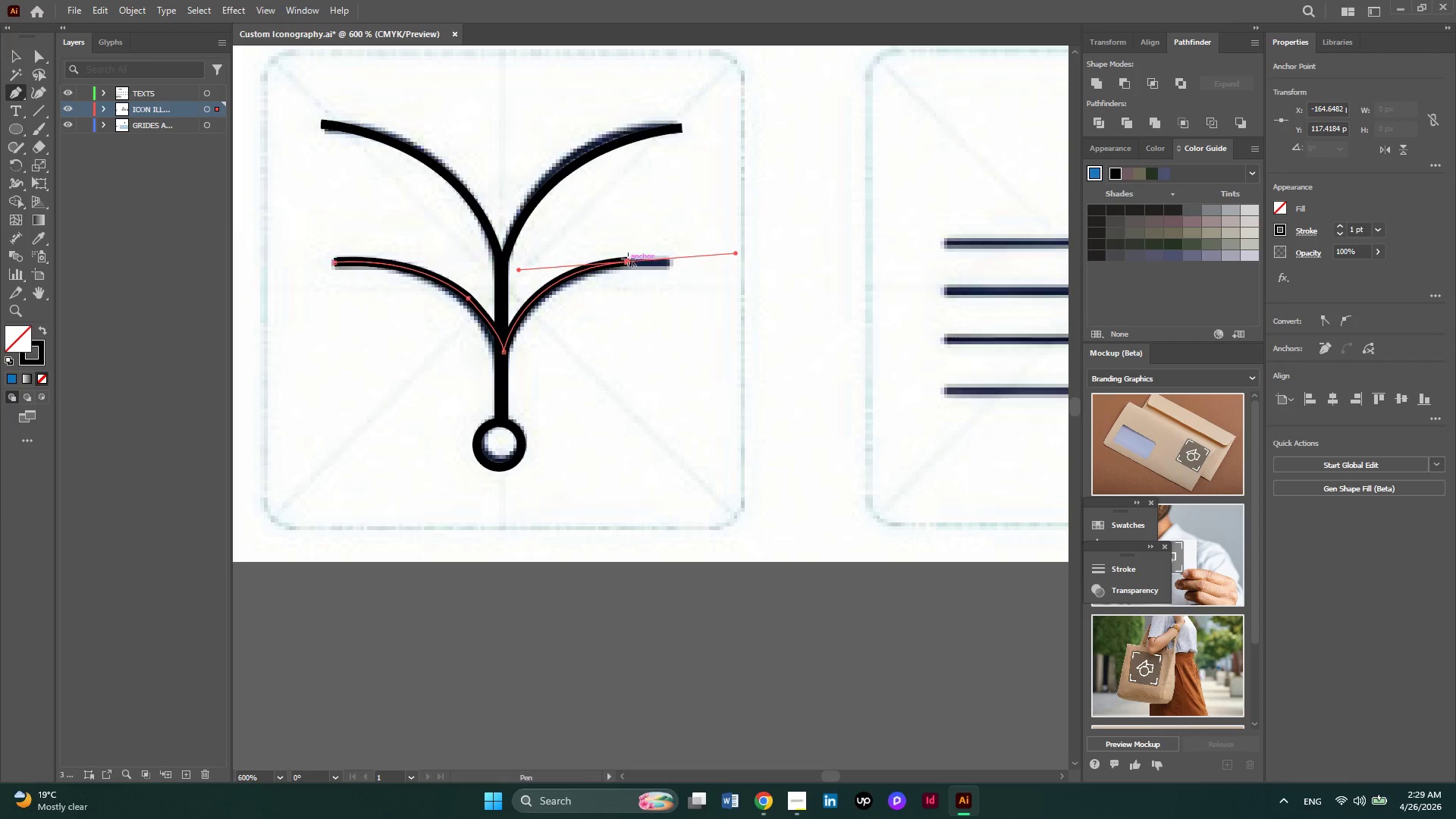 
left_click([628, 259])
 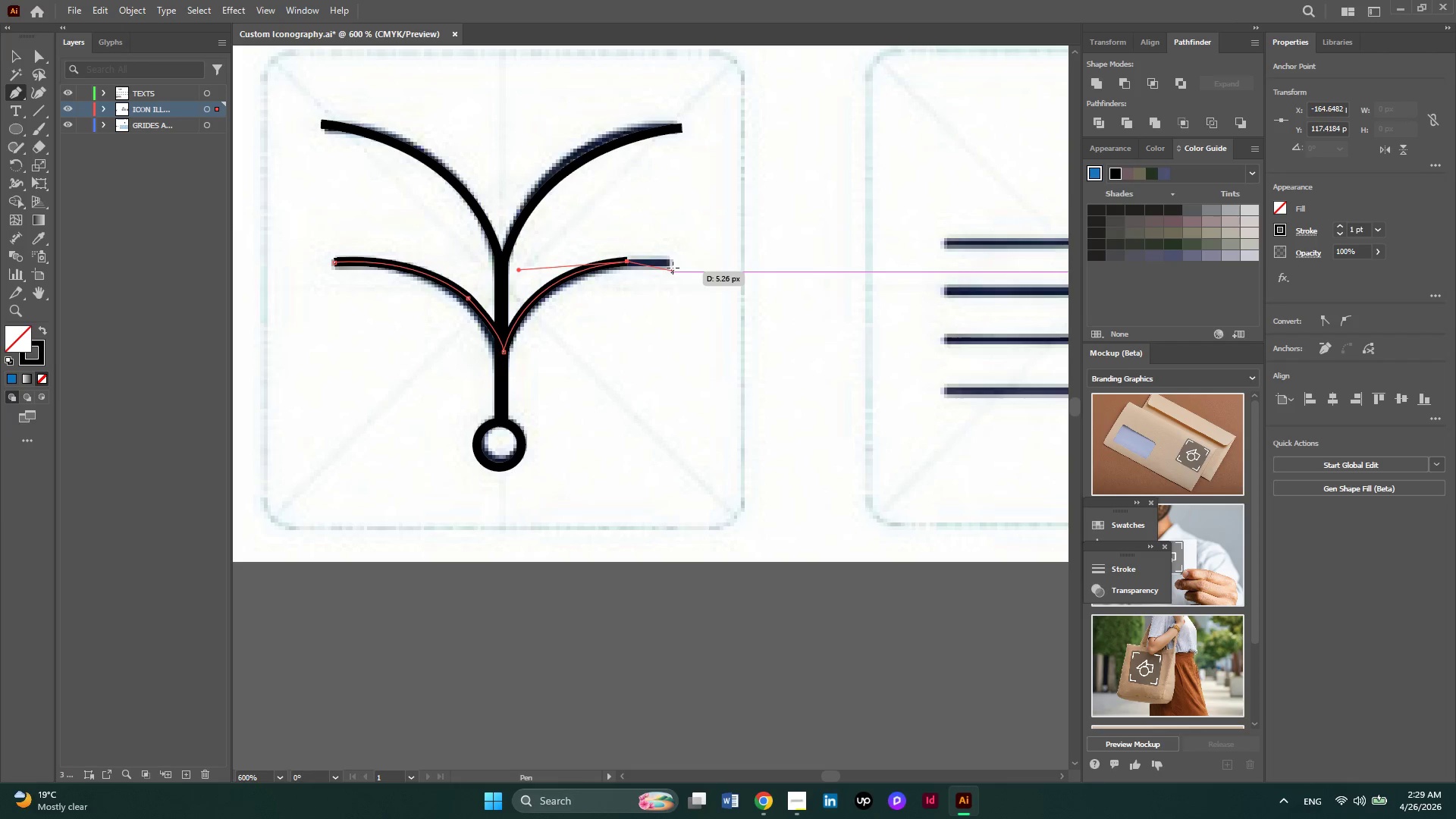 
left_click_drag(start_coordinate=[674, 262], to_coordinate=[726, 265])
 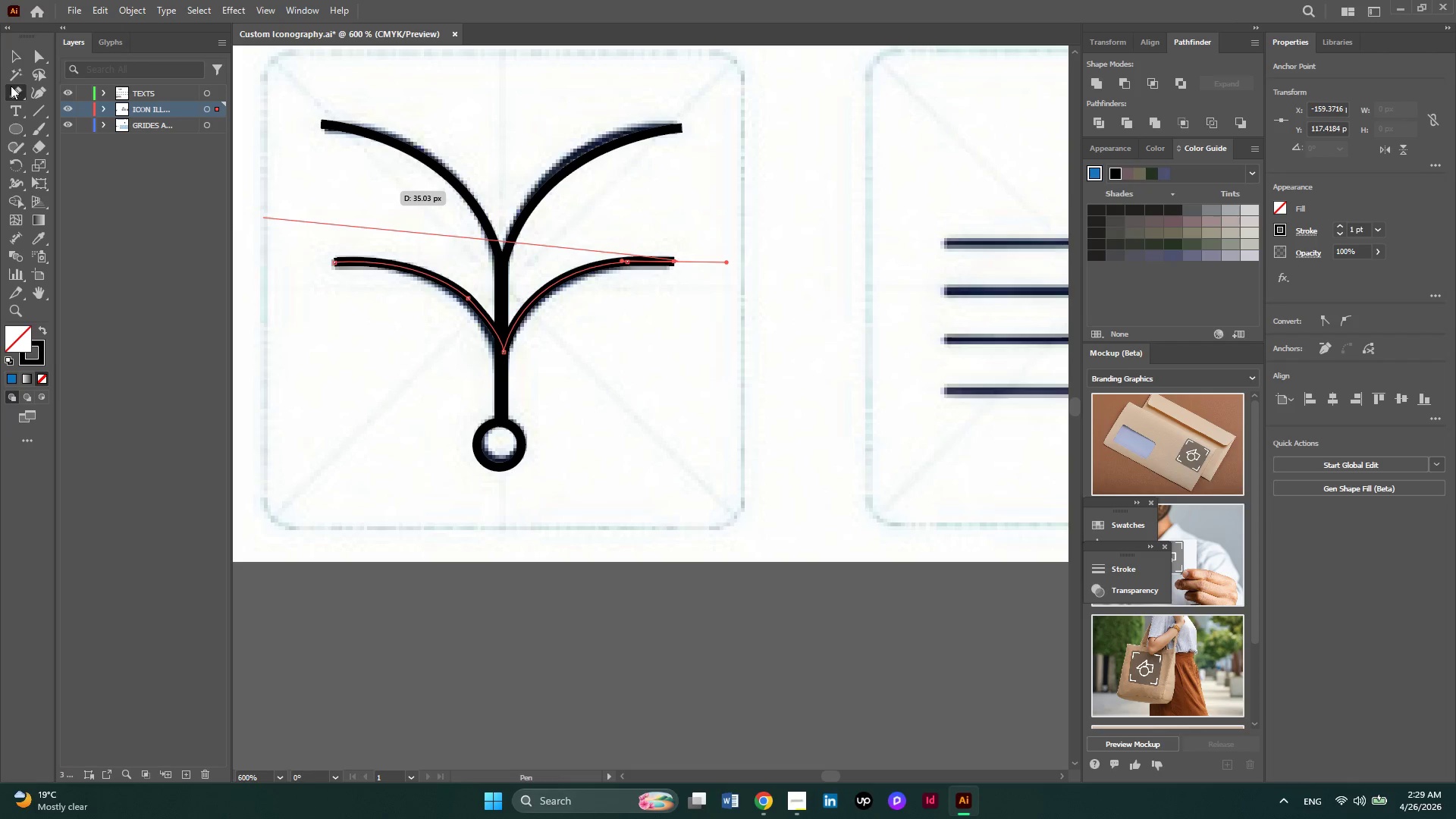 
left_click([19, 55])
 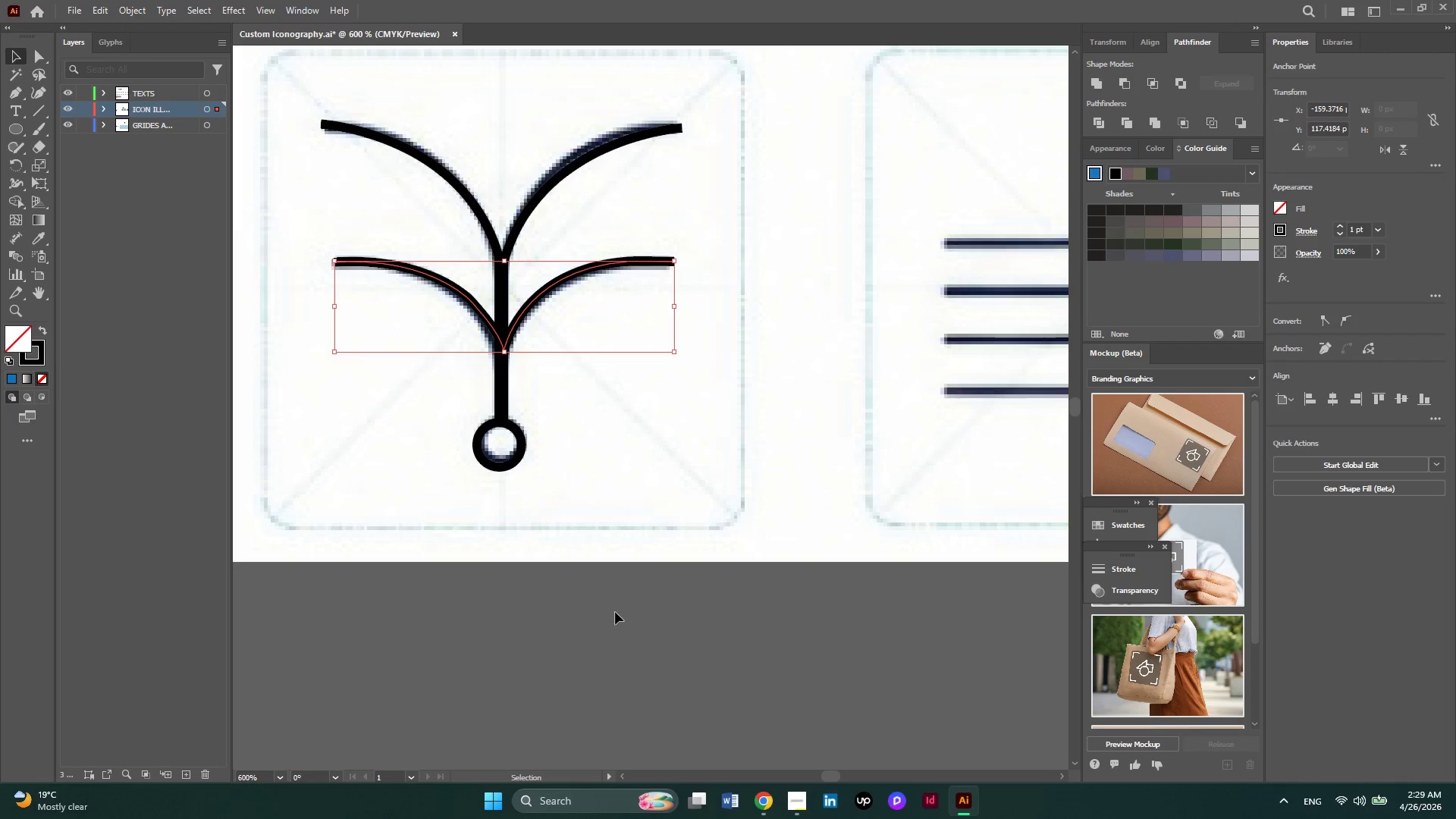 
left_click([605, 632])
 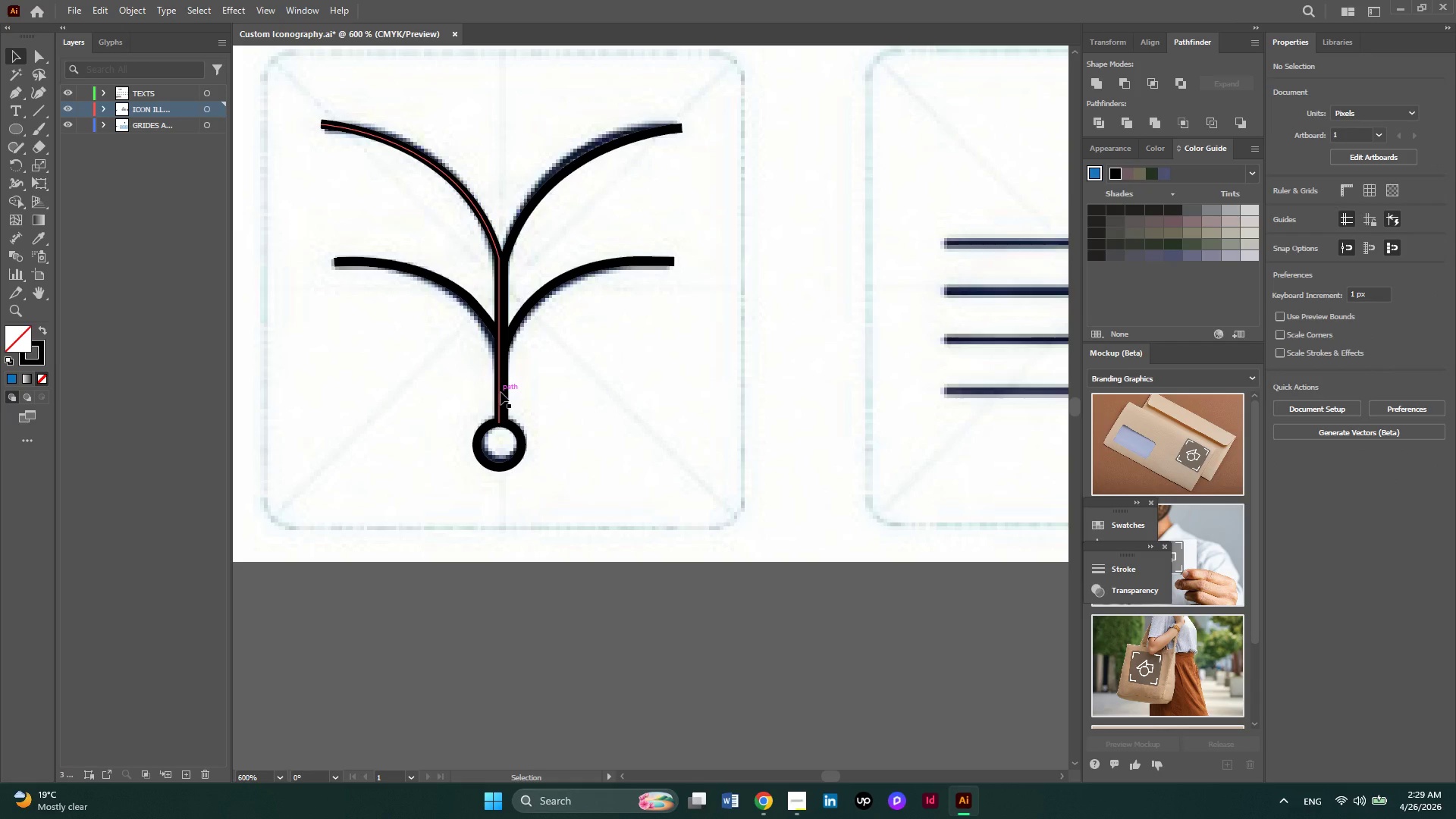 
hold_key(key=ShiftLeft, duration=7.59)
left_click([500, 392])
 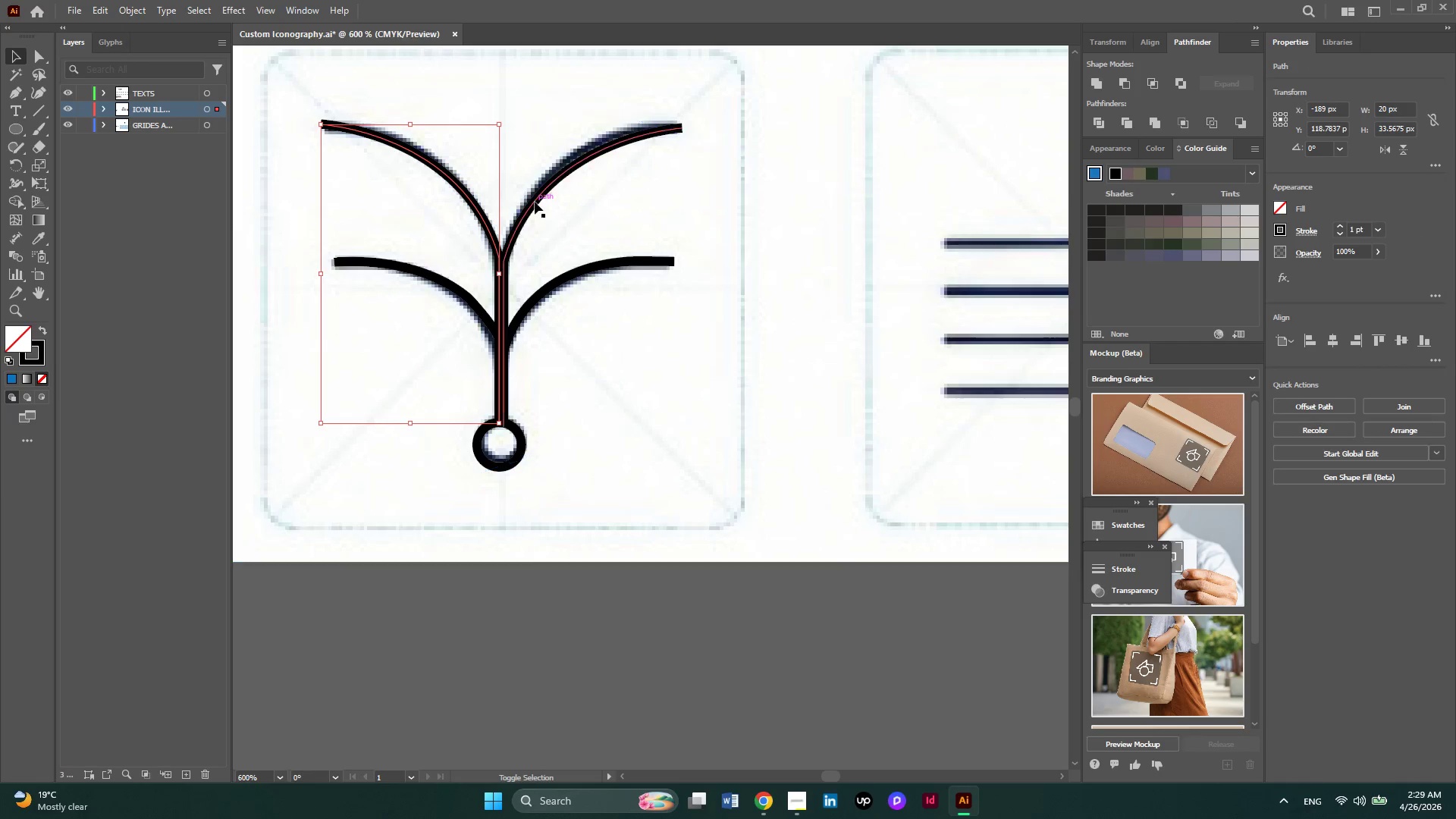 
left_click([534, 196])
 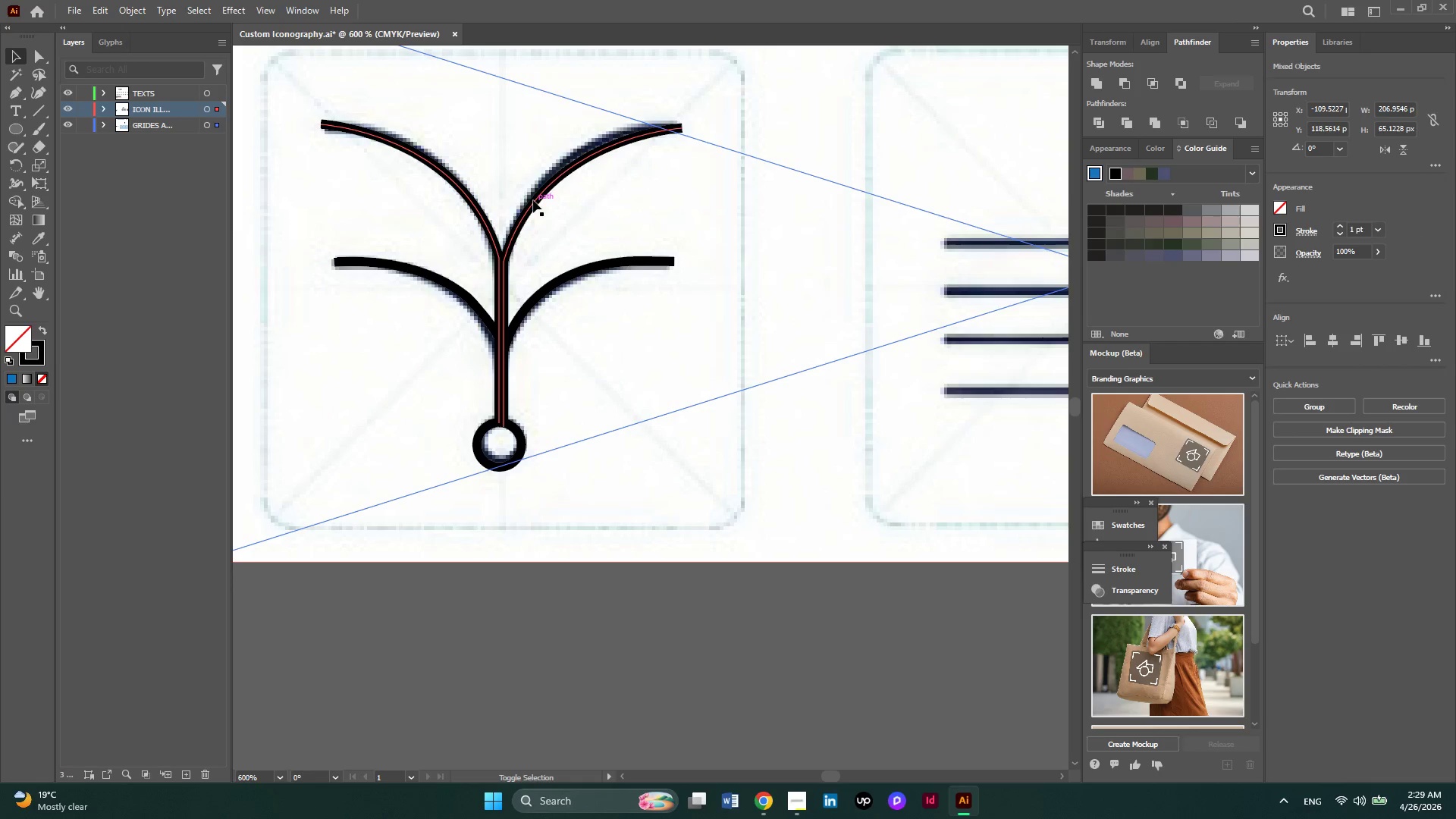 
left_click([533, 200])
 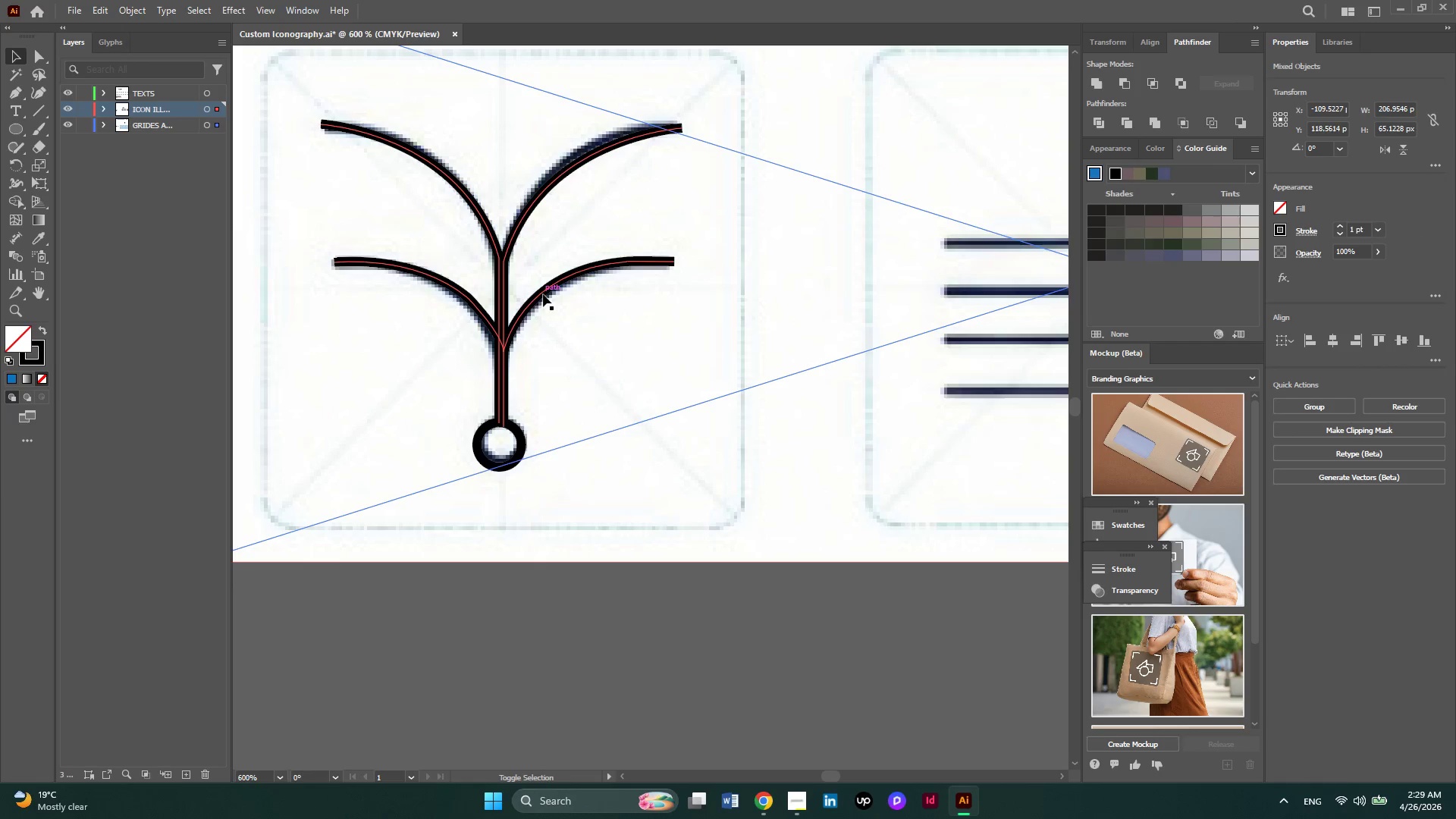 
left_click([542, 288])
 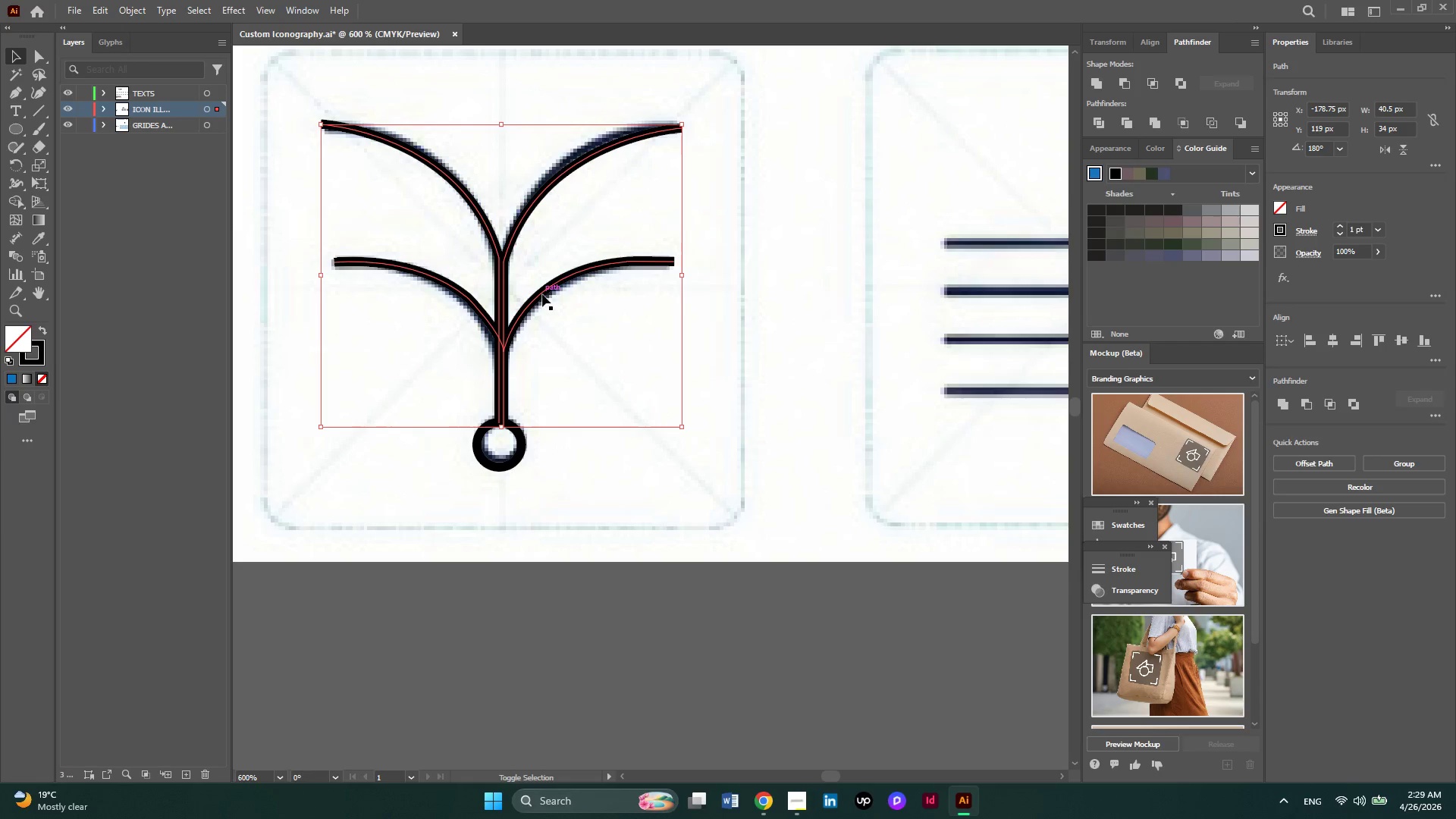 
left_click([542, 294])
 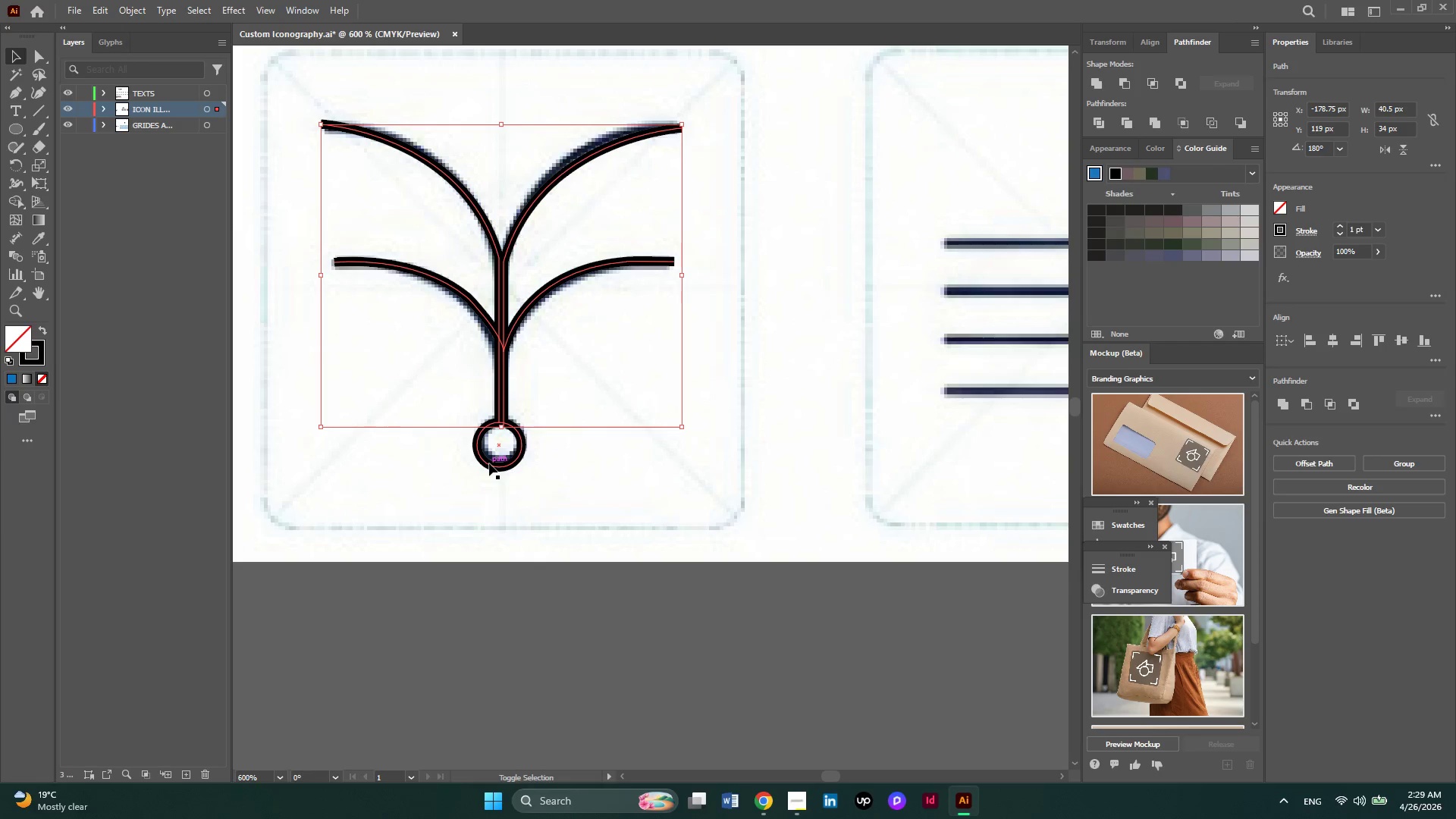 
left_click([489, 463])
 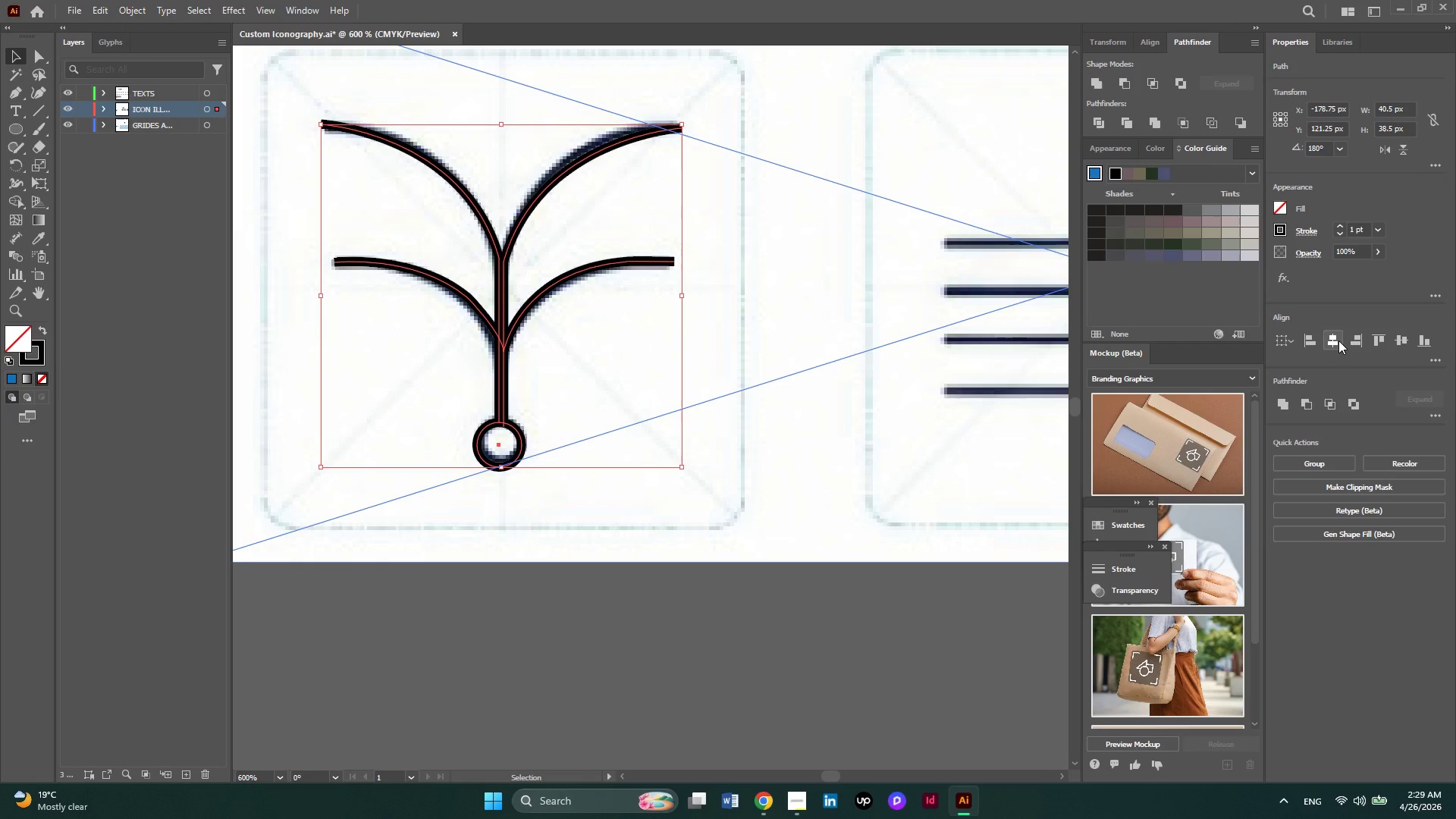 
left_click([1338, 340])
 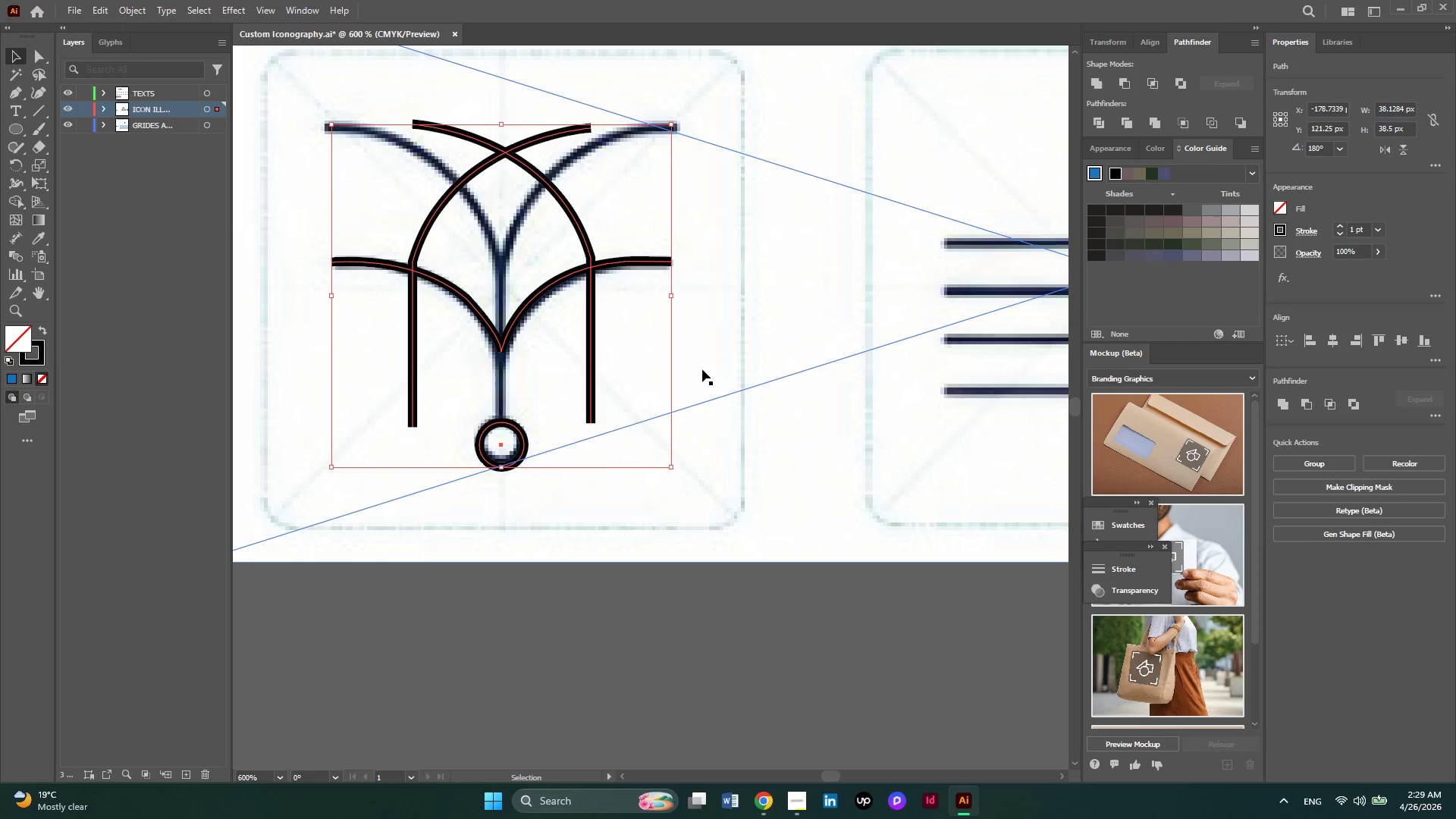 
key(Control+Z)
 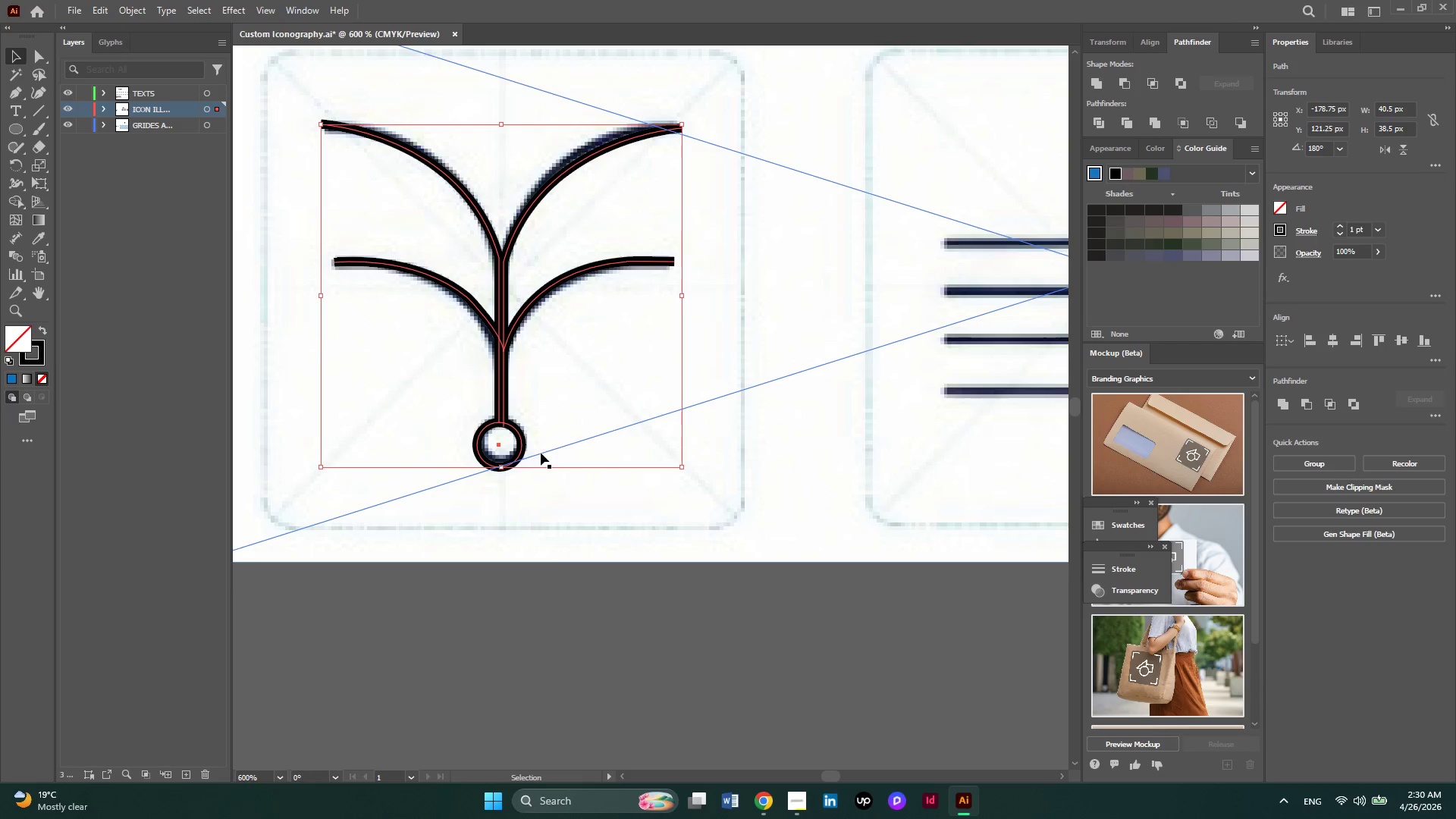 
wait(5.11)
 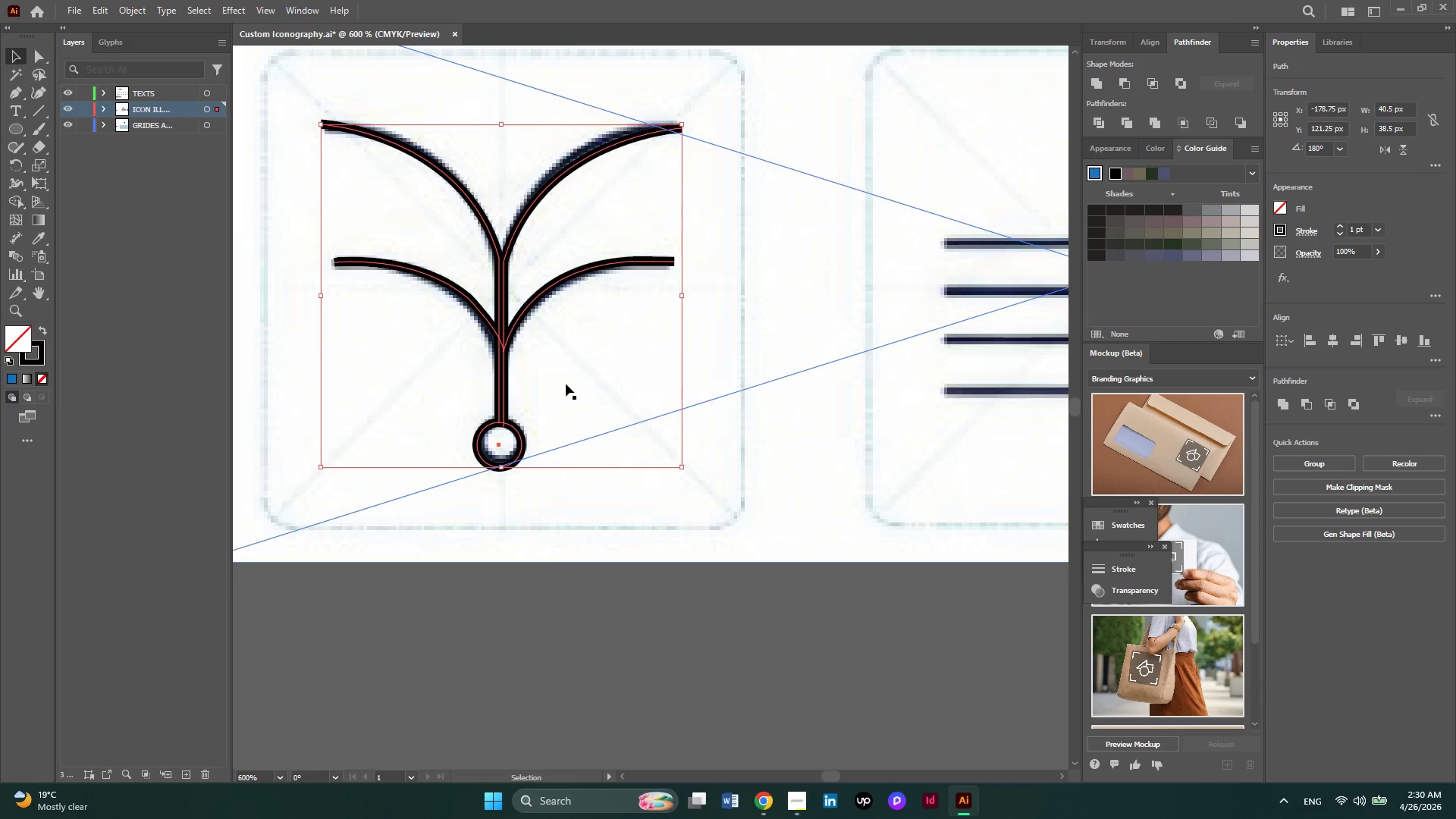 
right_click([504, 287])
 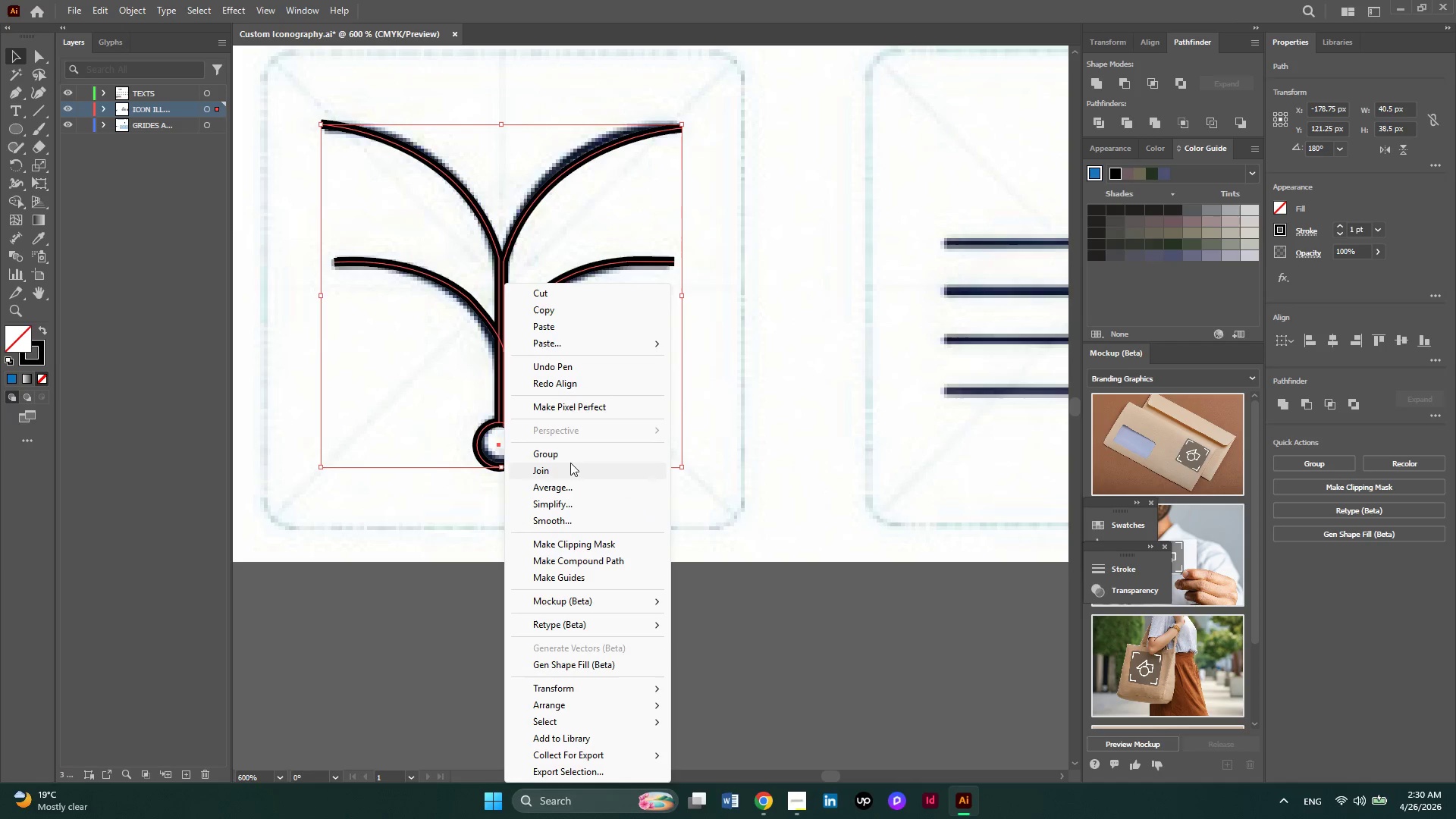 
left_click([570, 457])
 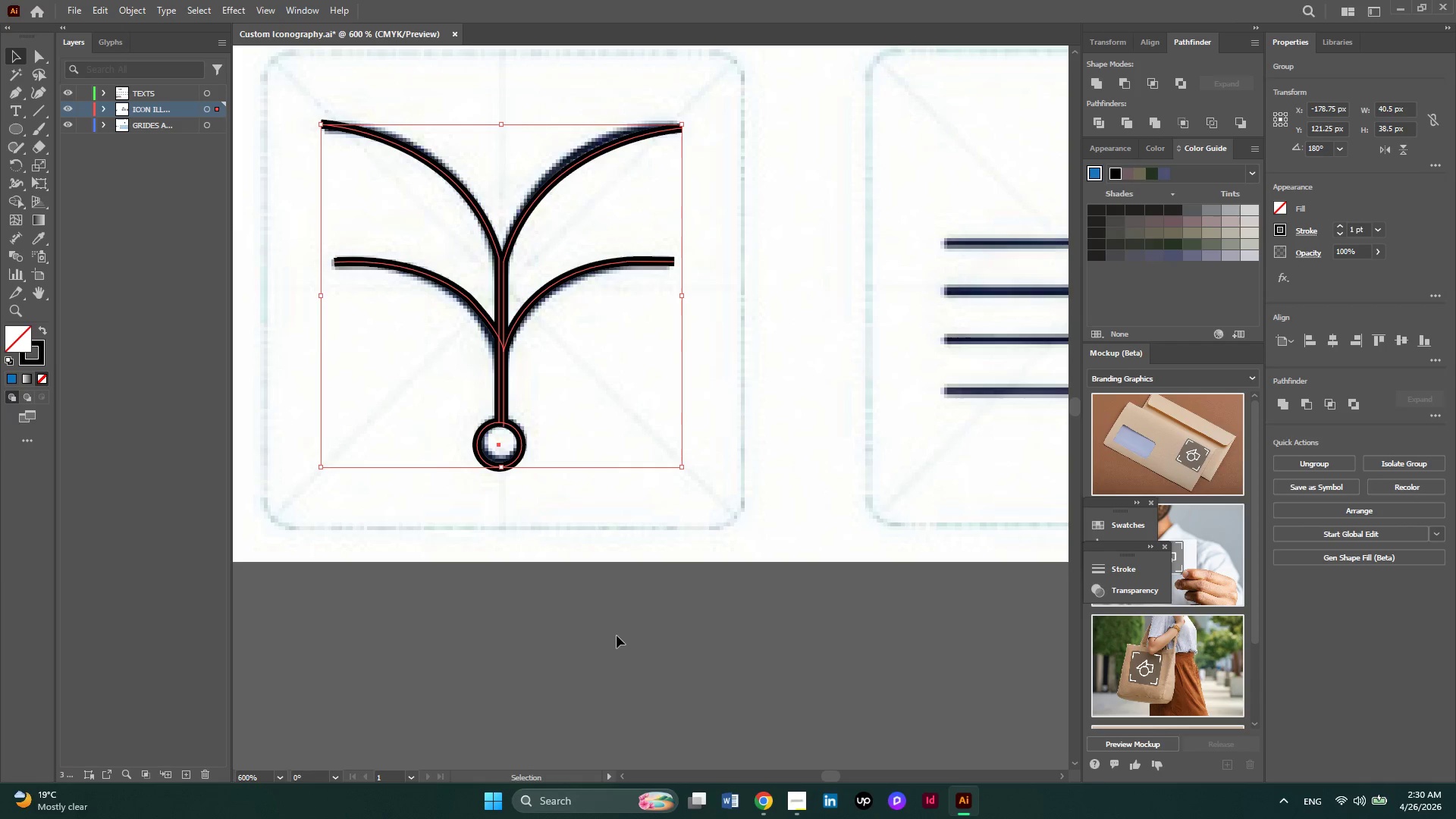 
left_click([617, 636])
 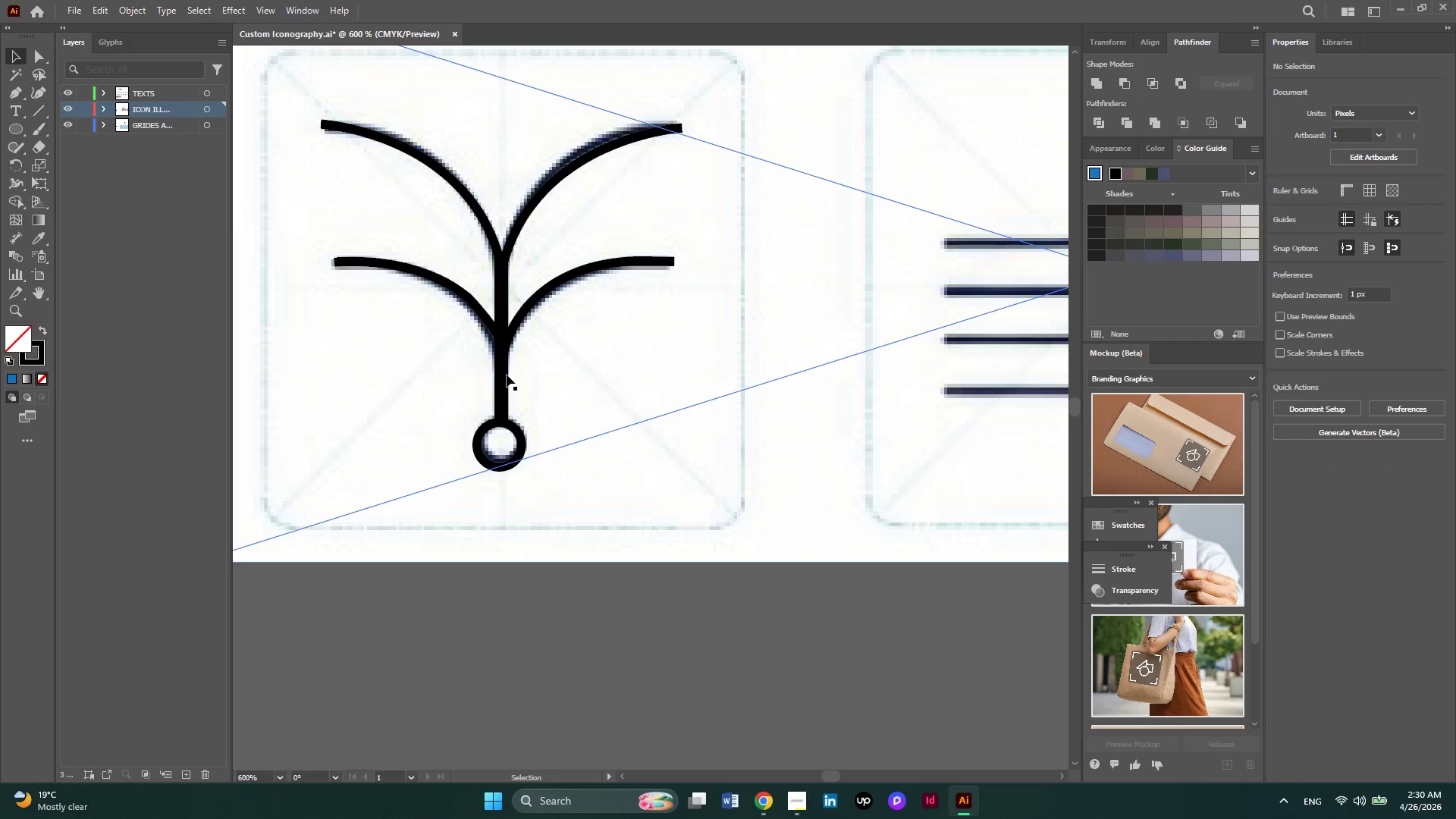 
left_click_drag(start_coordinate=[503, 368], to_coordinate=[650, 560])
 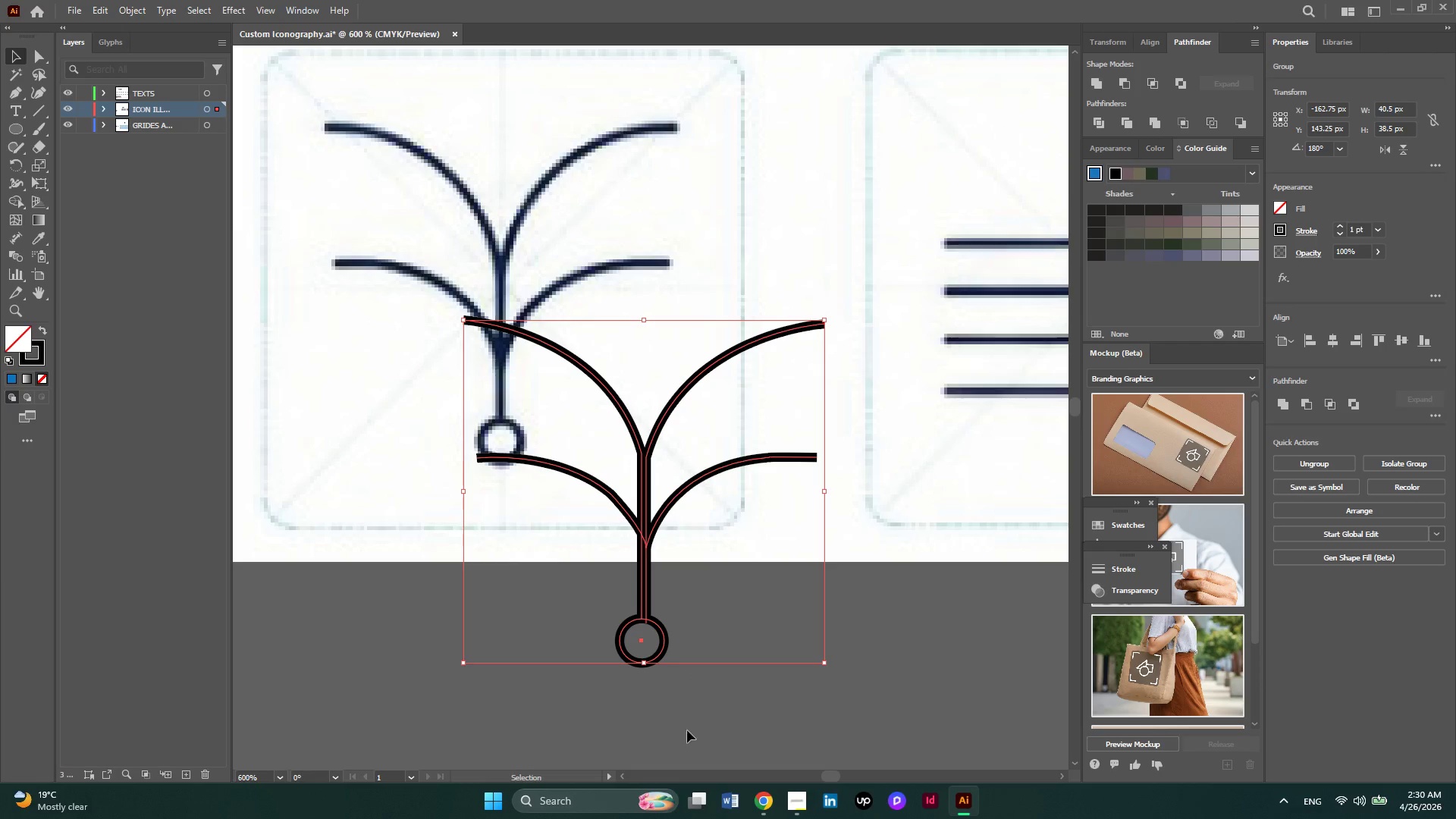 
left_click([691, 738])
 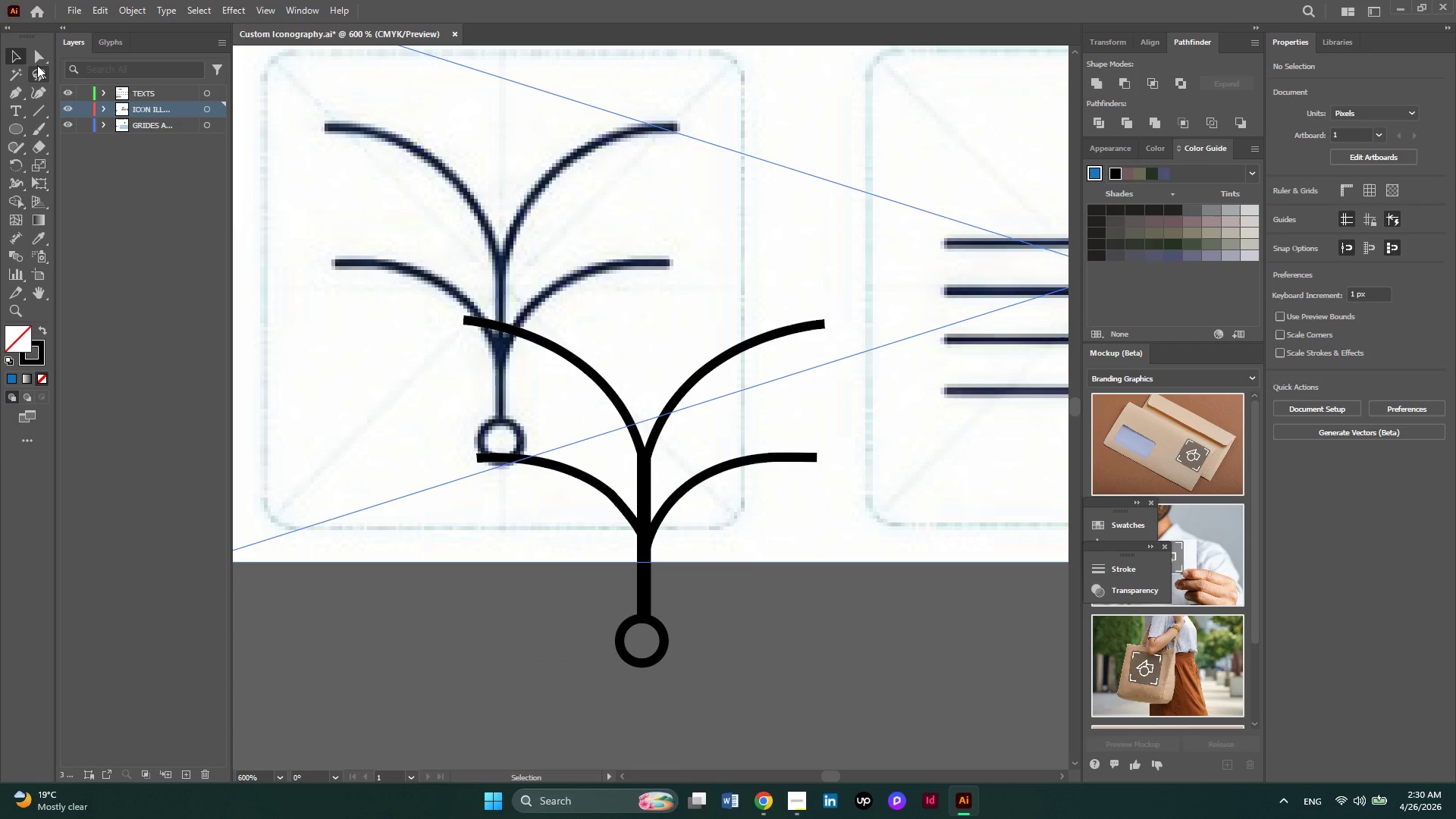 
left_click([38, 58])
 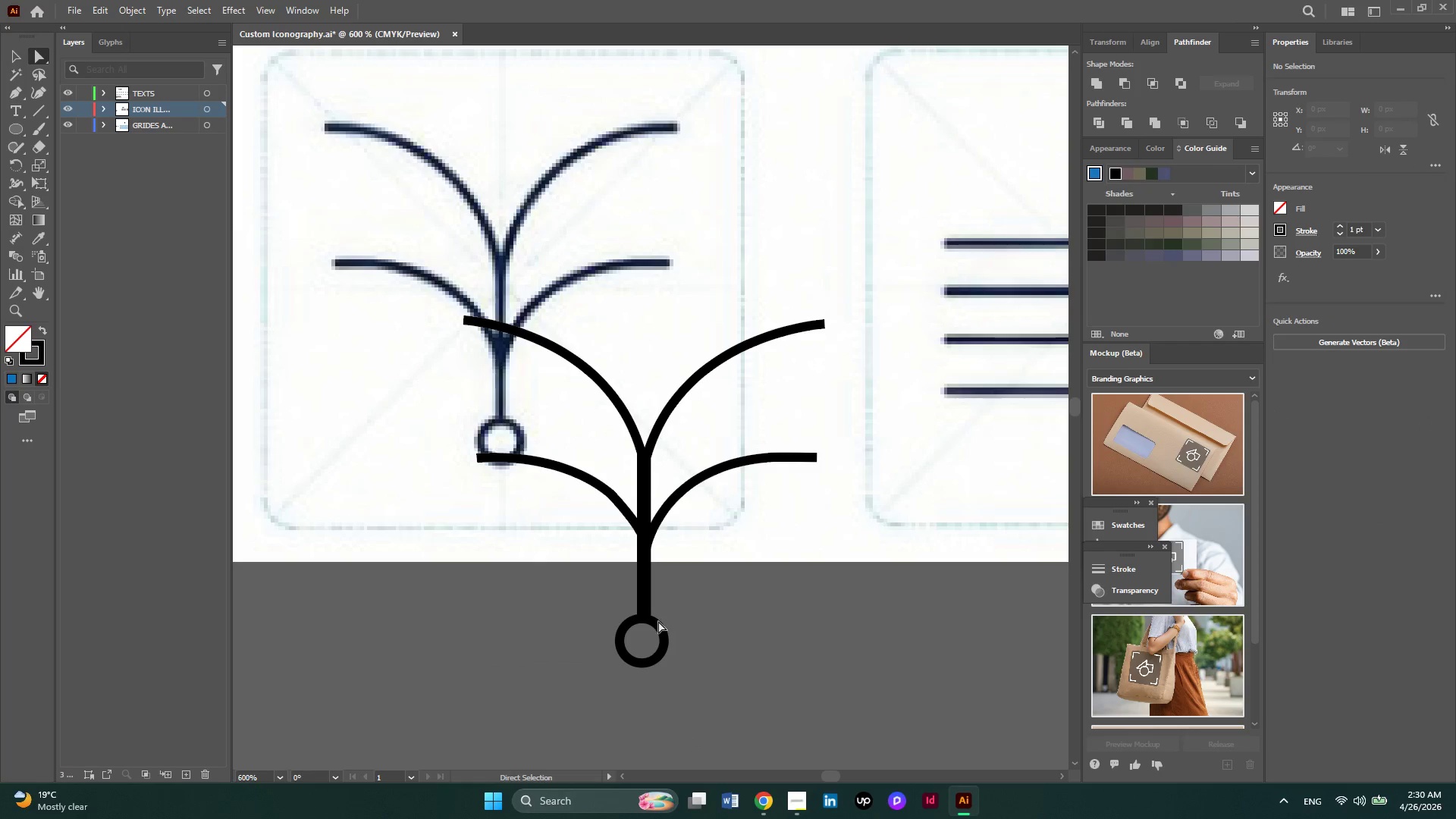 
left_click([658, 622])
 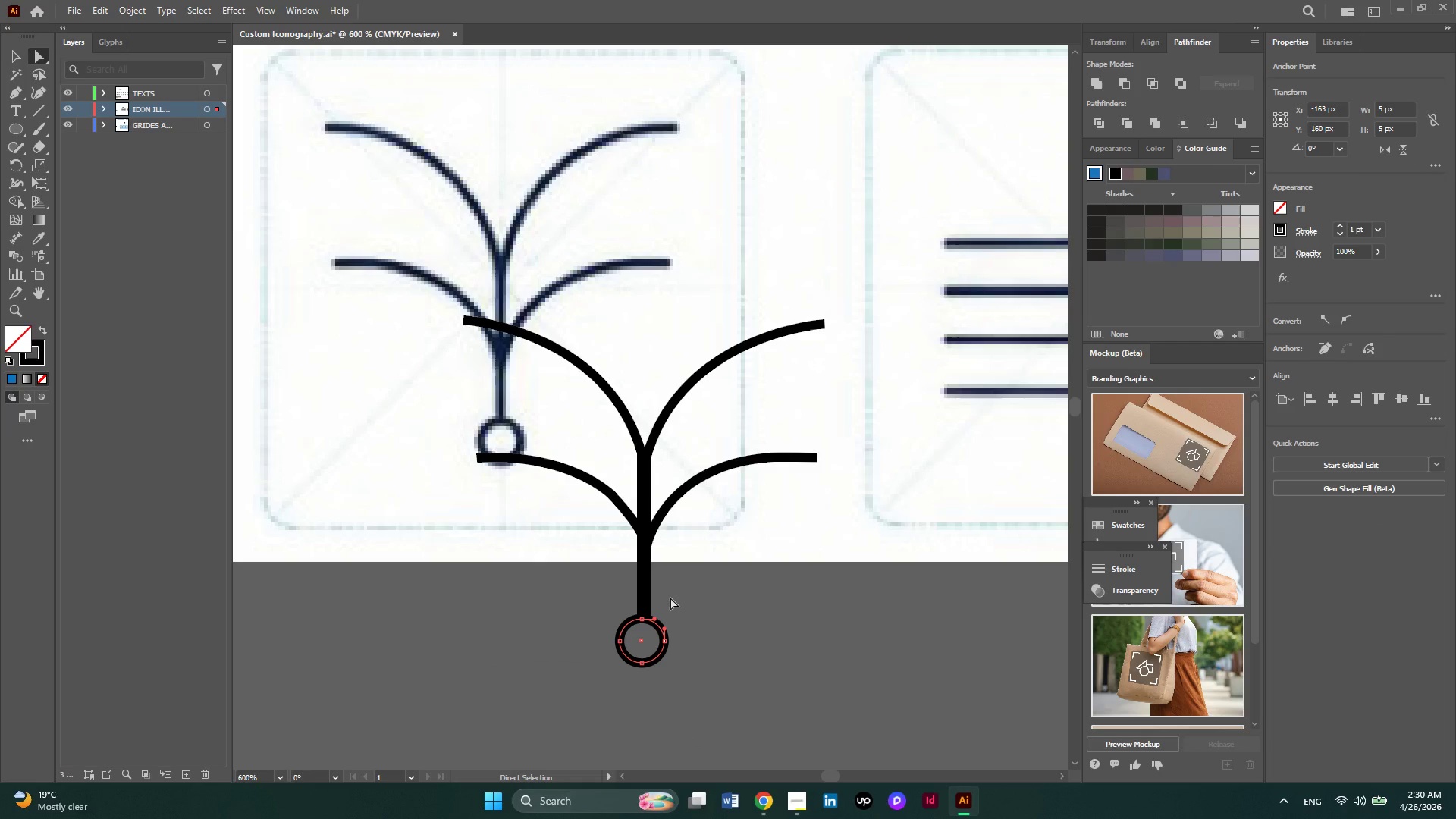 
key(ArrowRight)
 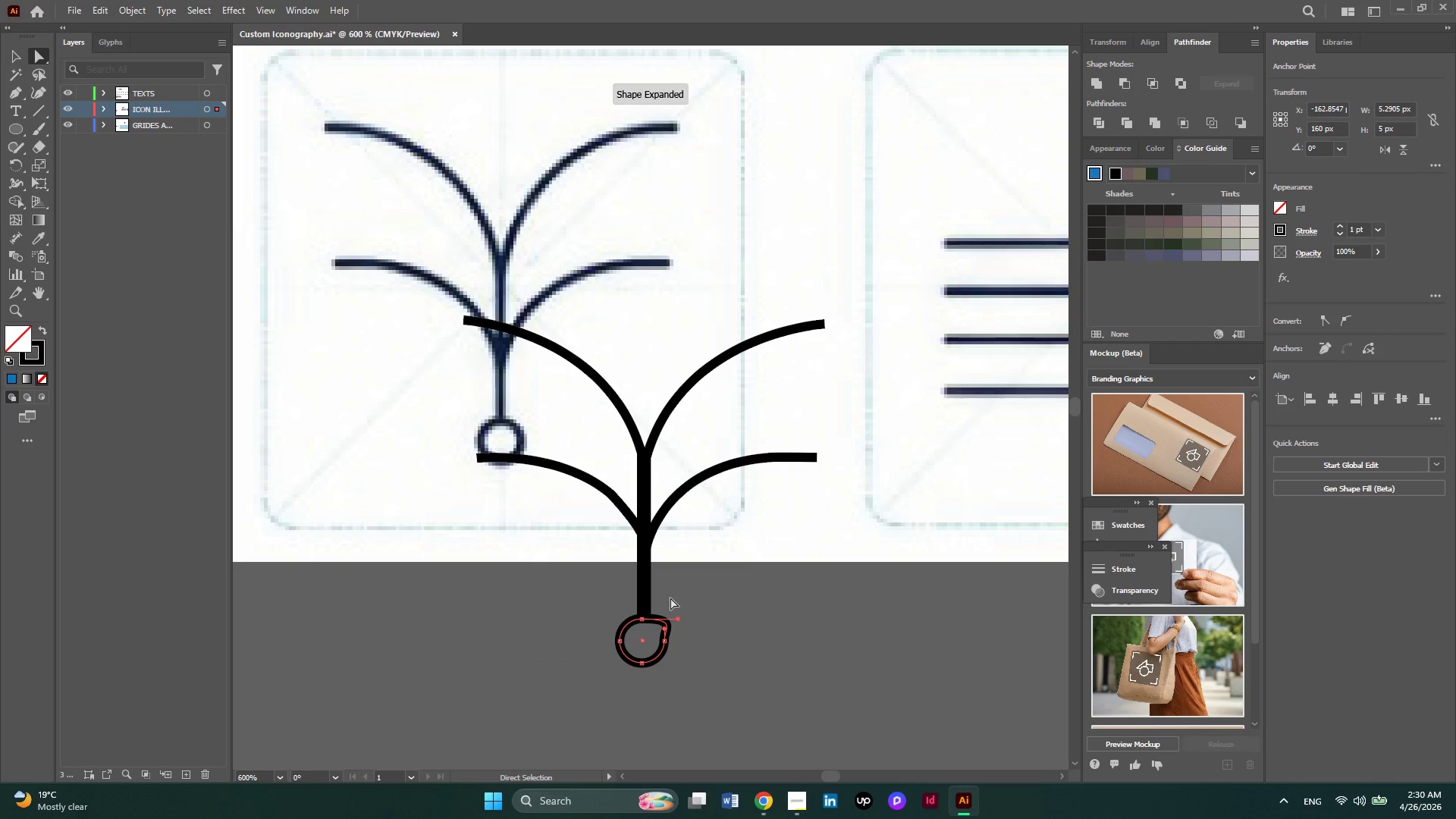 
key(Control+Z)
 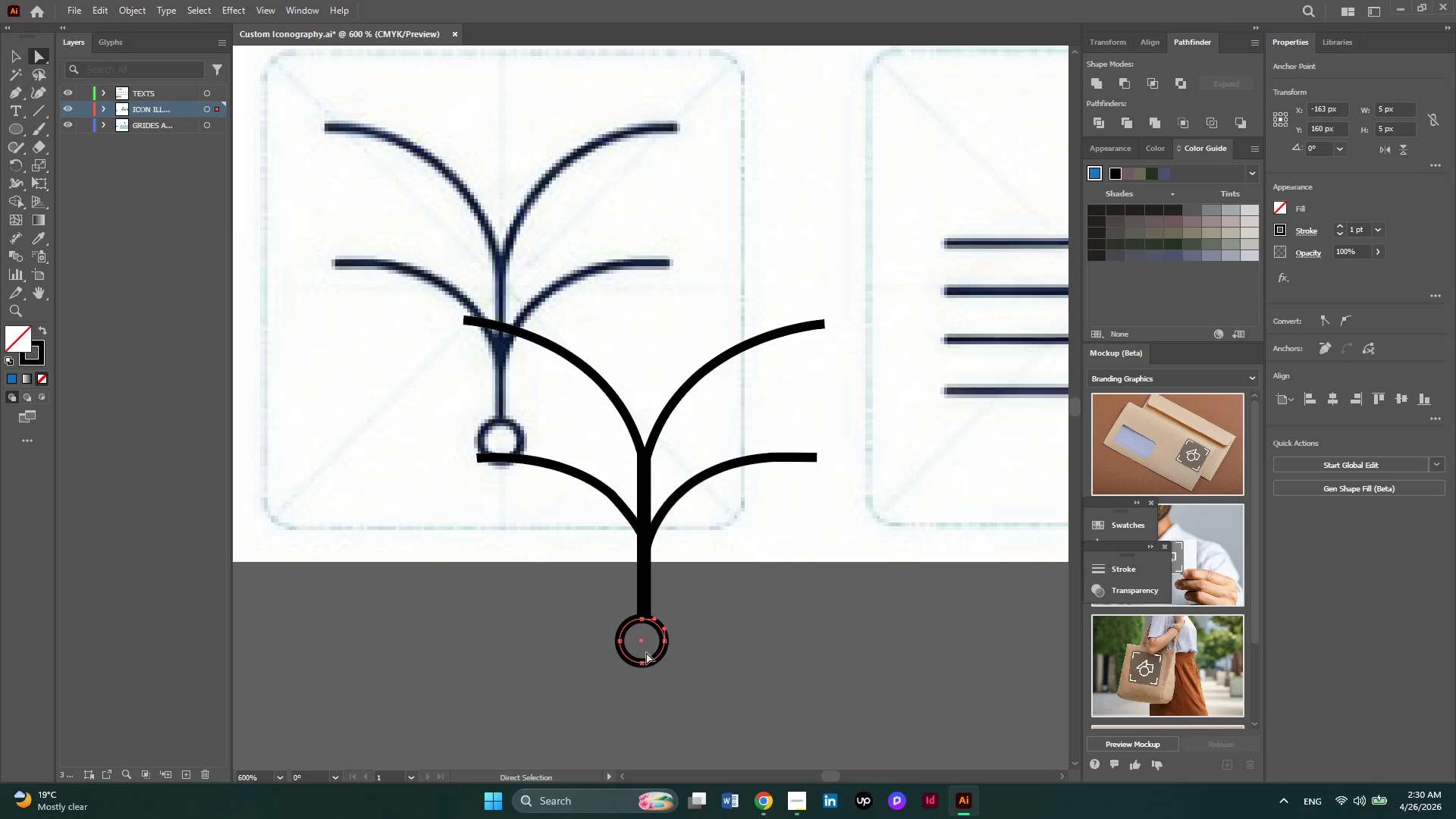 
hold_key(key=AltLeft, duration=0.56)
scroll: coordinate [651, 660], scroll_direction: up, amount: 2.0
 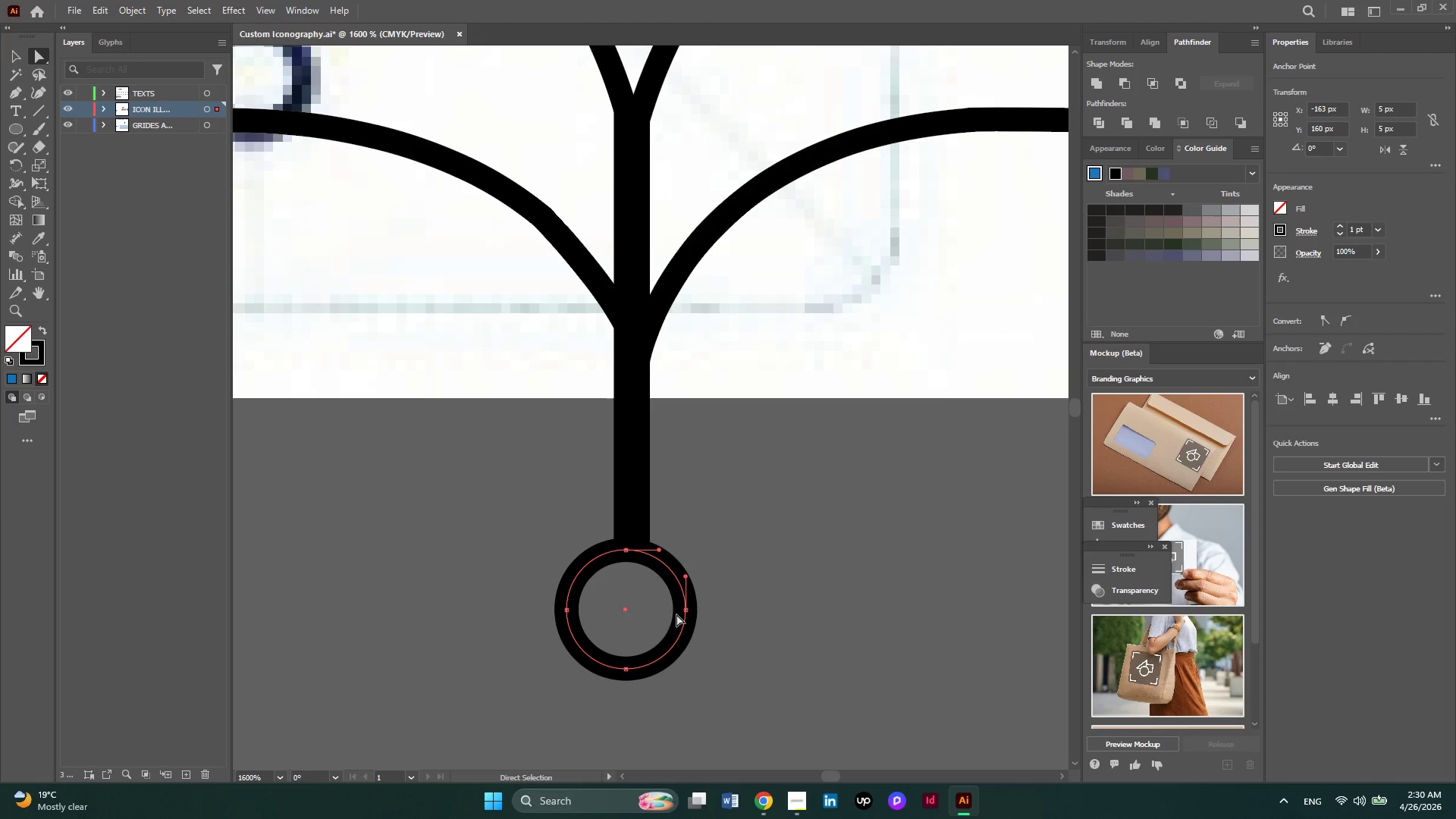 
left_click([814, 519])
 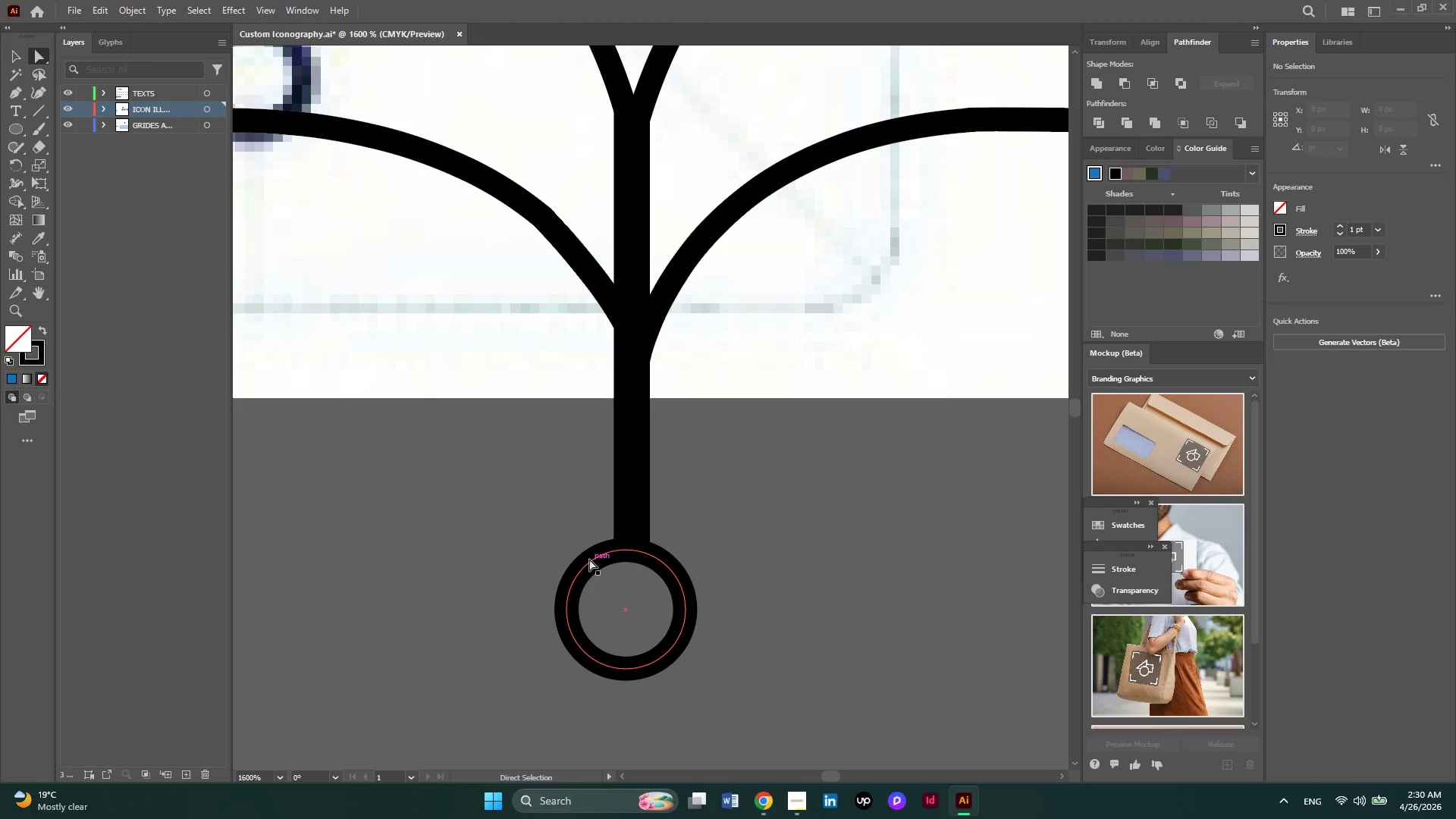 
left_click([589, 559])
 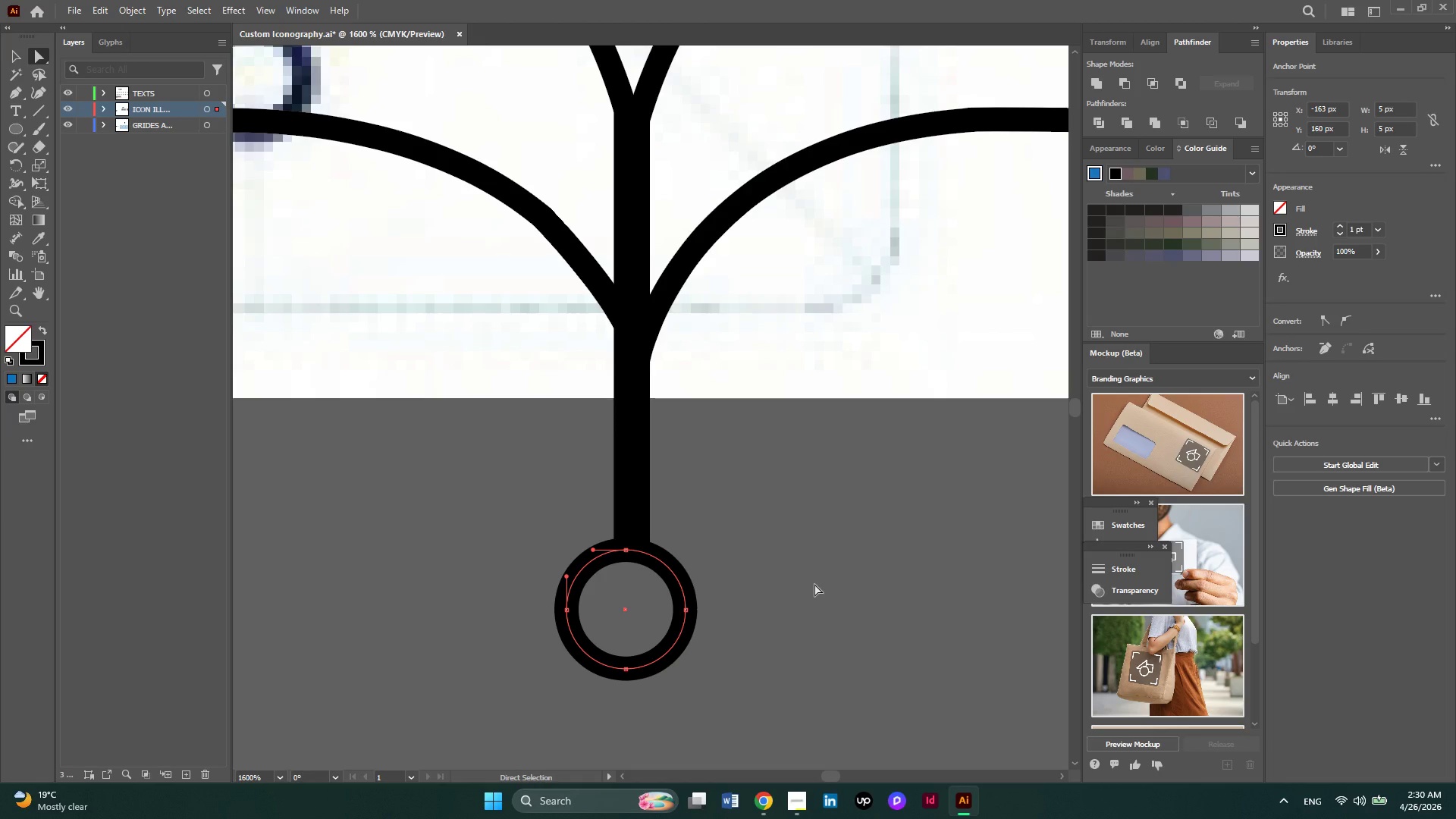 
key(ArrowRight)
 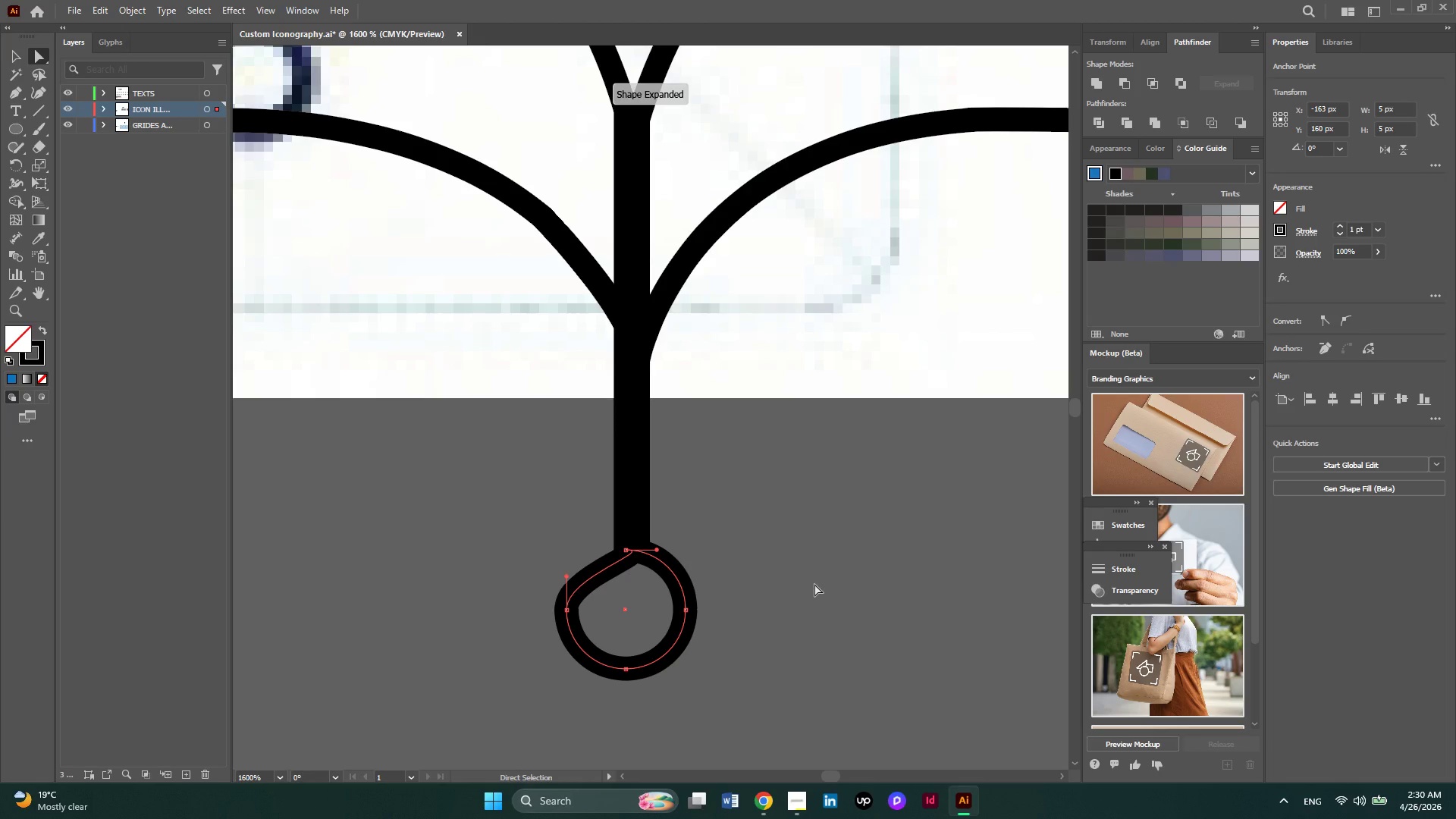 
key(Control+Z)
 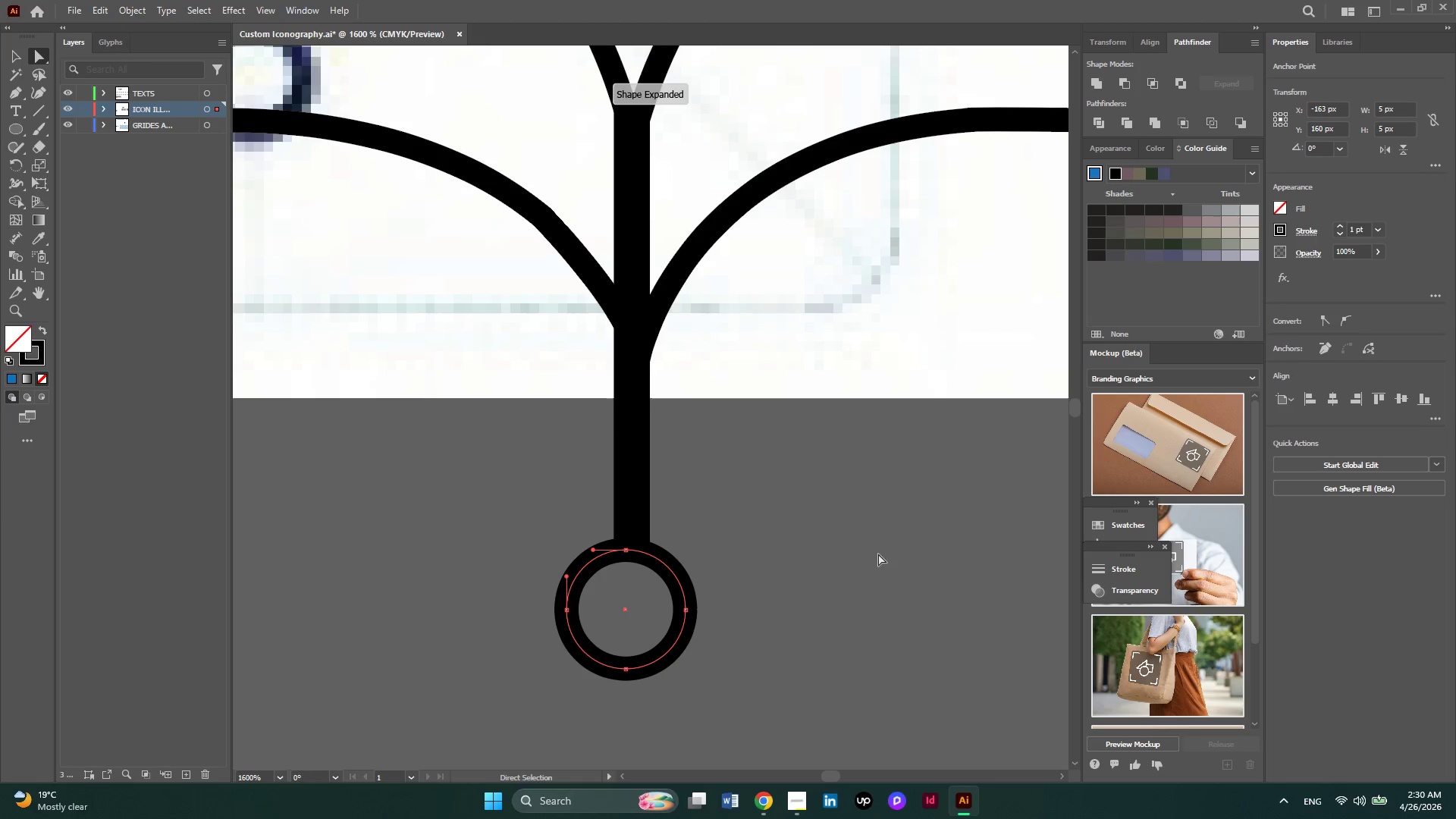 
key(Alt+AltLeft)
 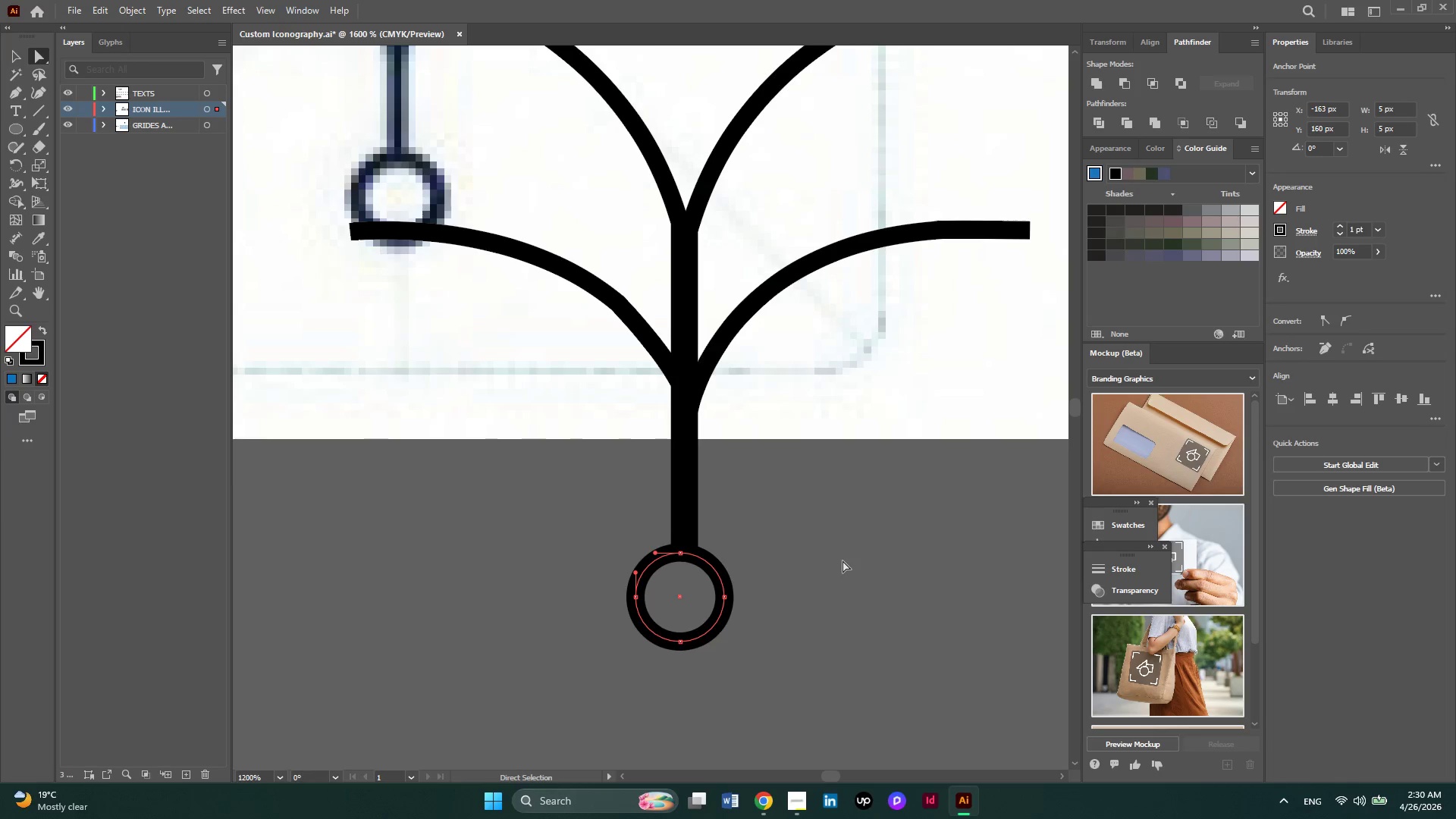 
key(Alt+AltLeft)
 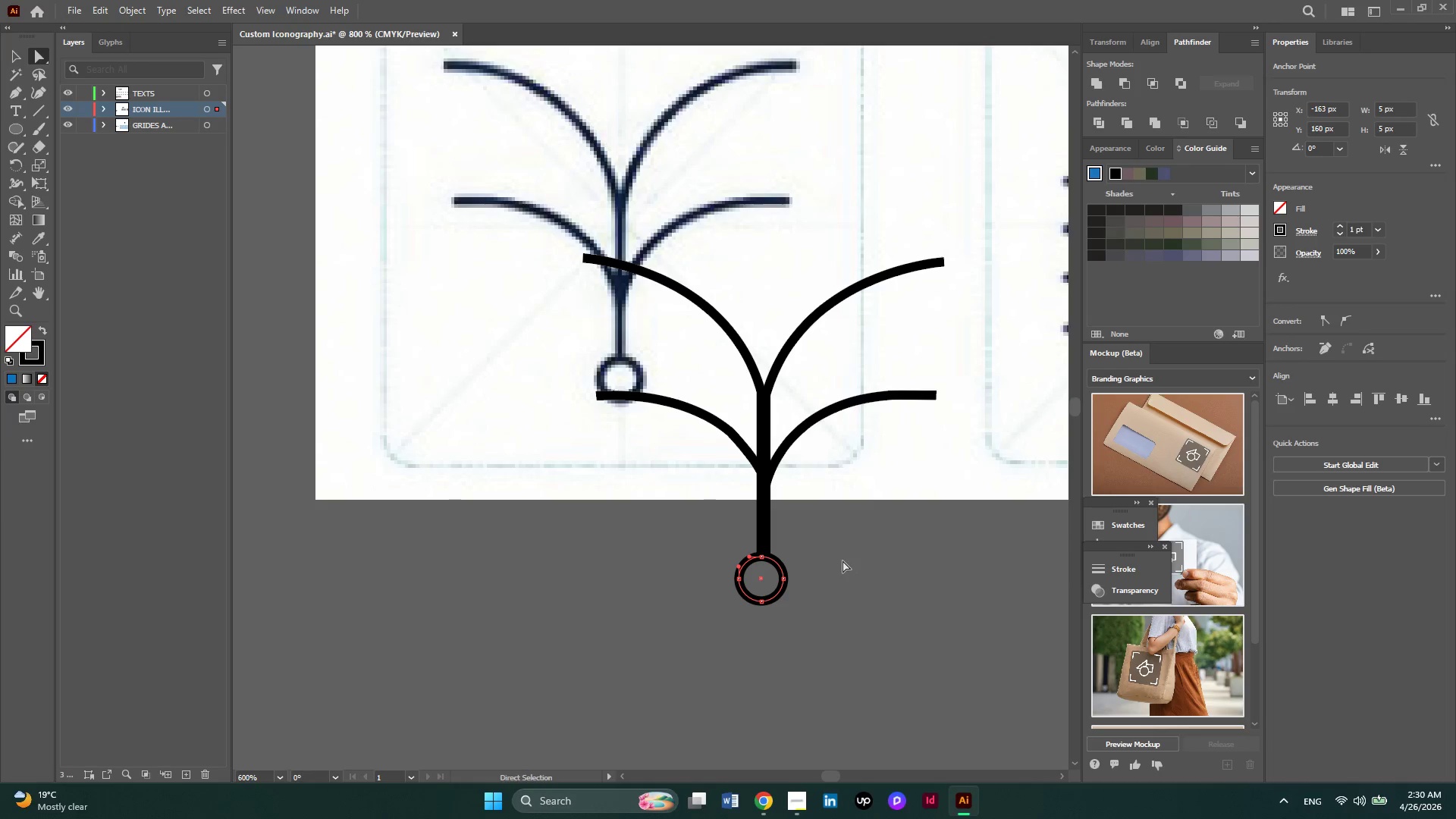 
key(Alt+AltLeft)
 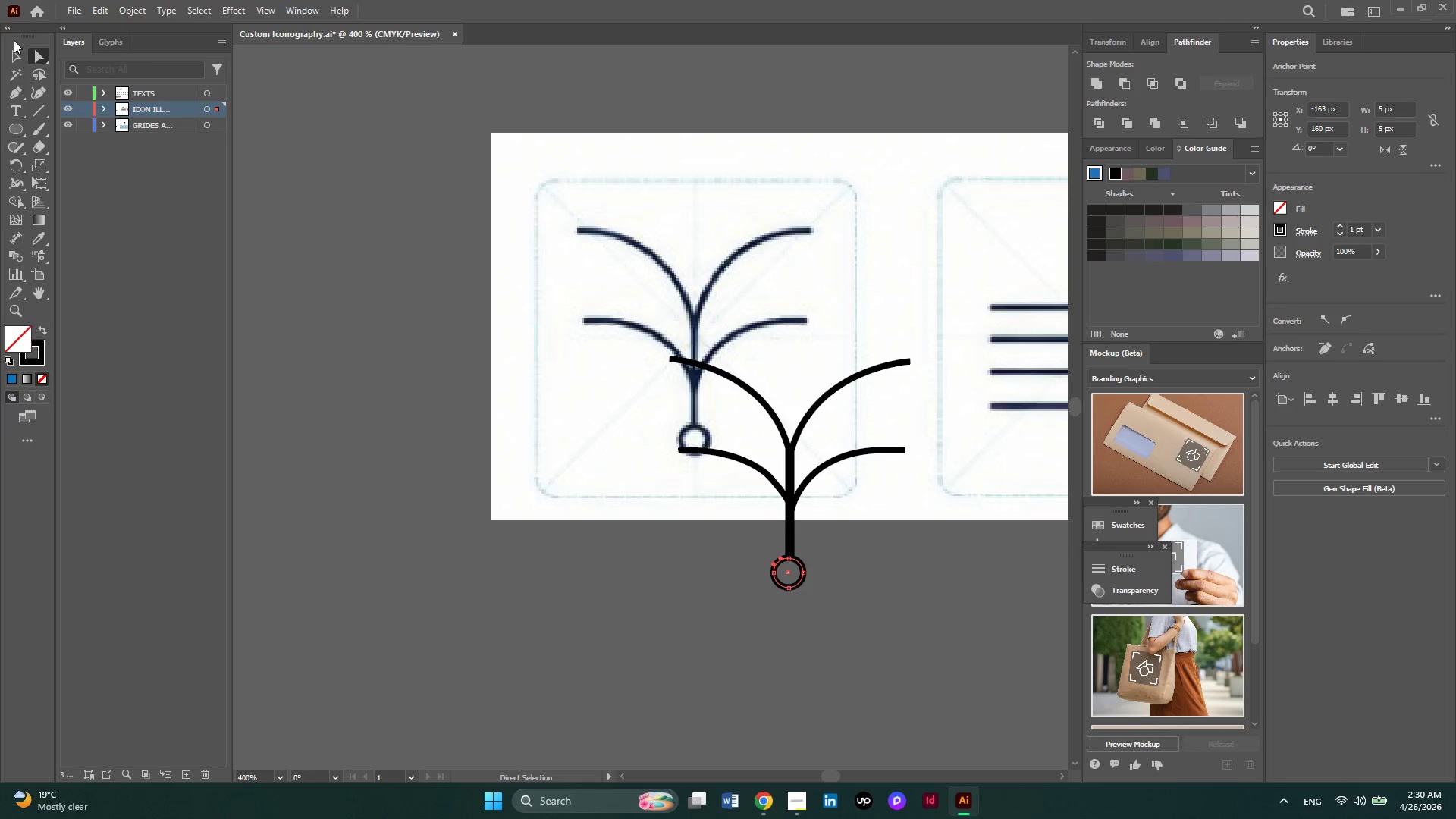 
scroll: coordinate [843, 560], scroll_direction: down, amount: 3.0
 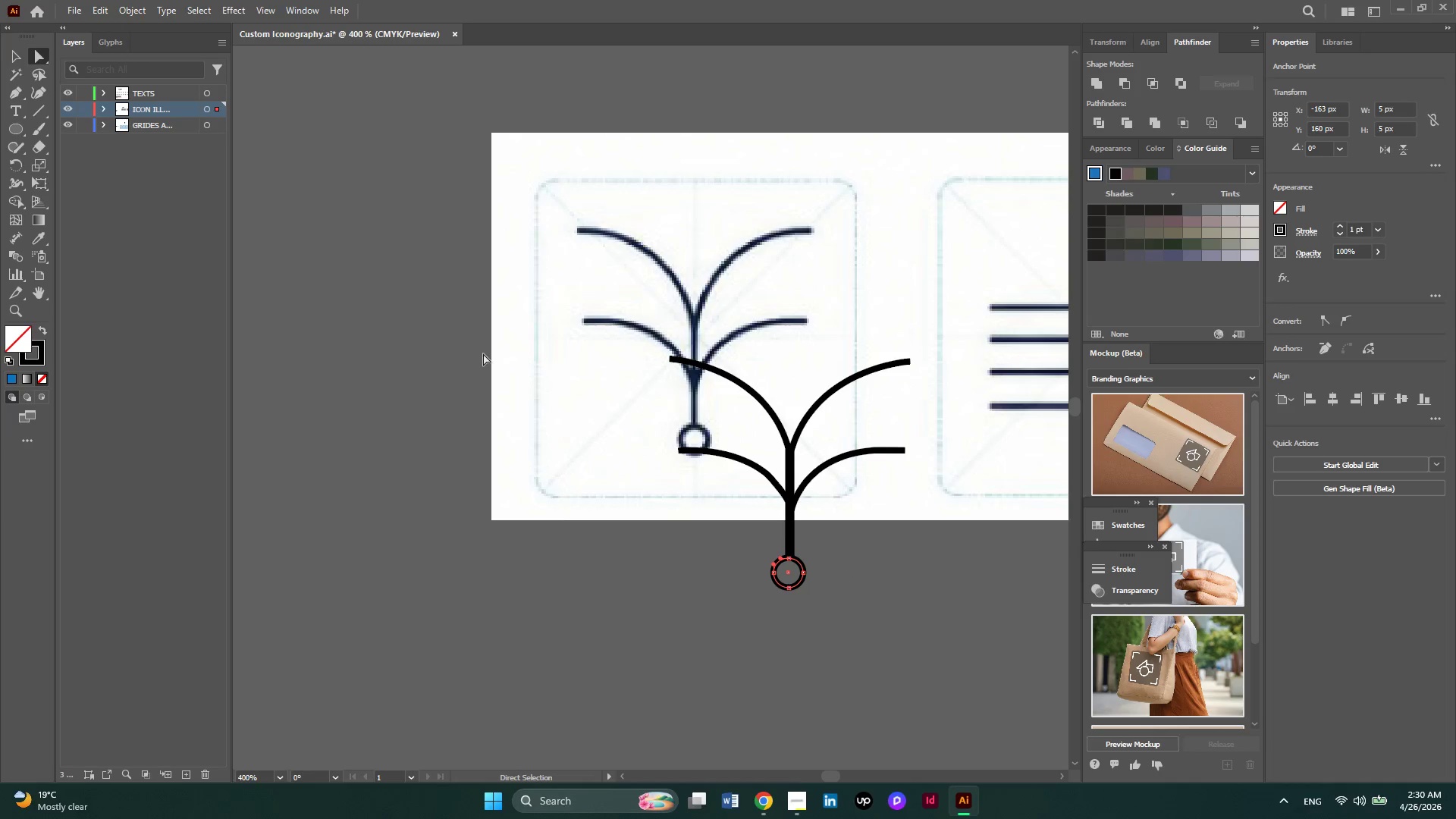 
left_click([16, 58])
 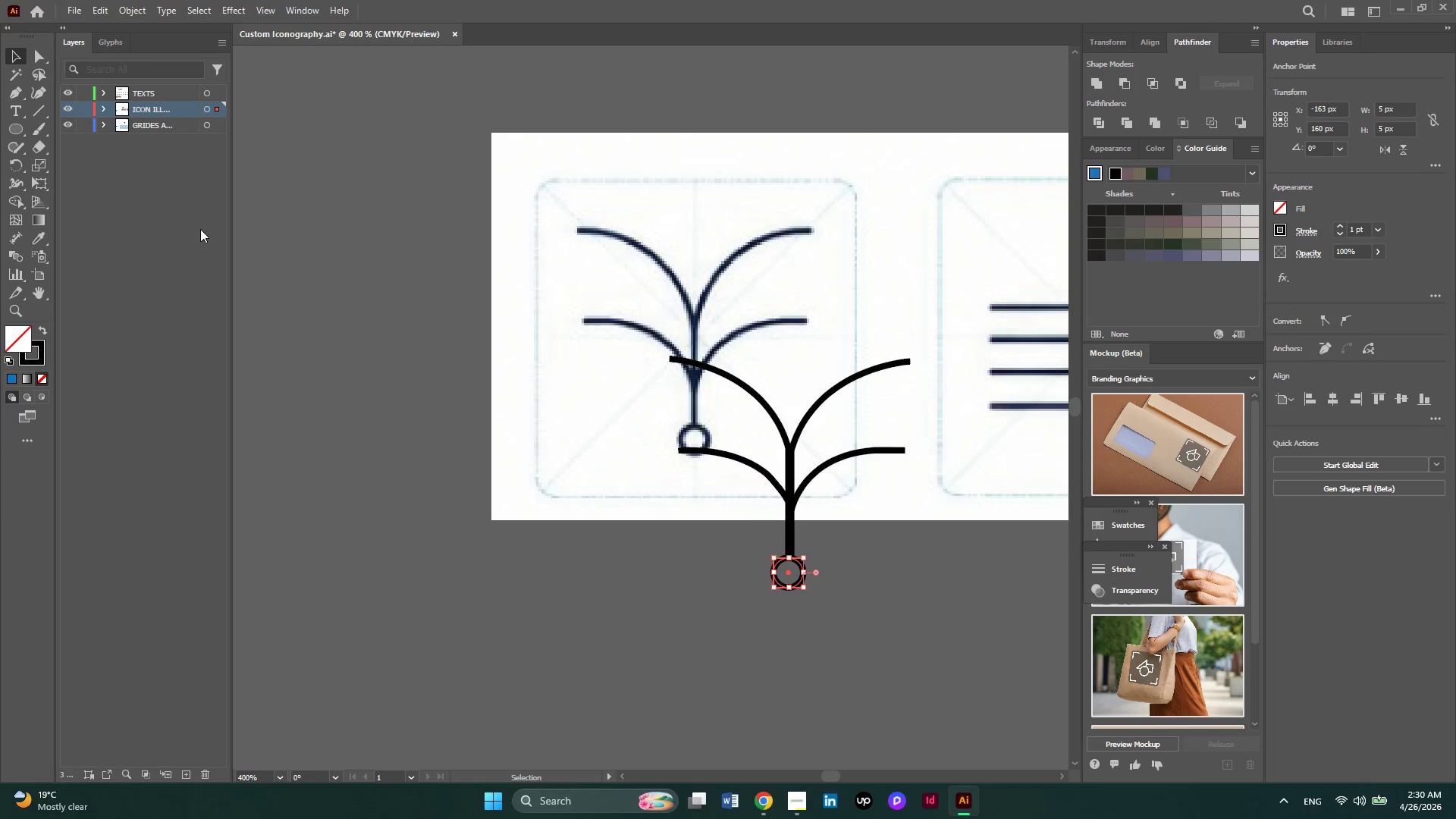 
hold_key(key=AltLeft, duration=0.56)
scroll: coordinate [200, 229], scroll_direction: down, amount: 4.0
 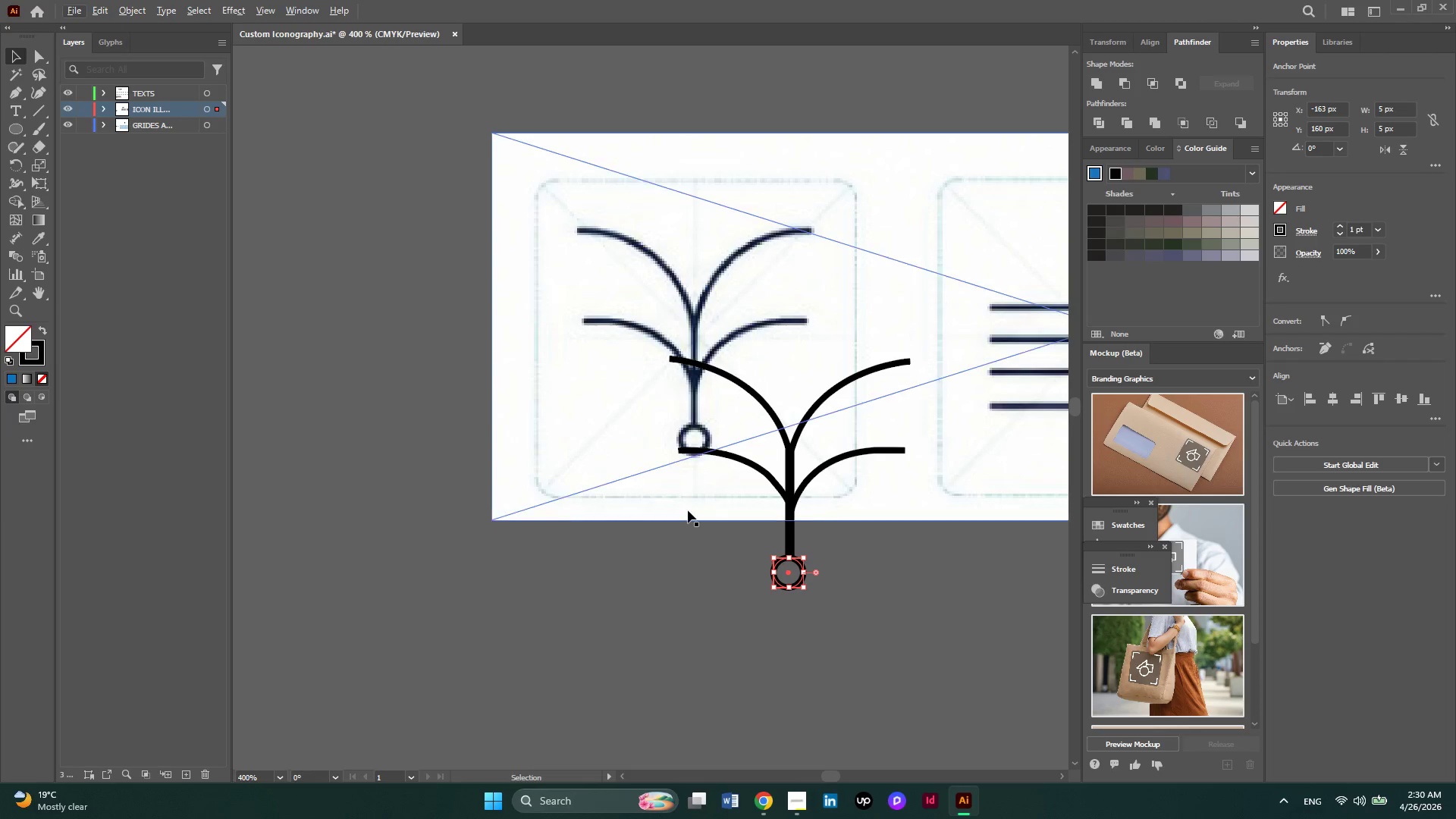 
left_click([697, 576])
 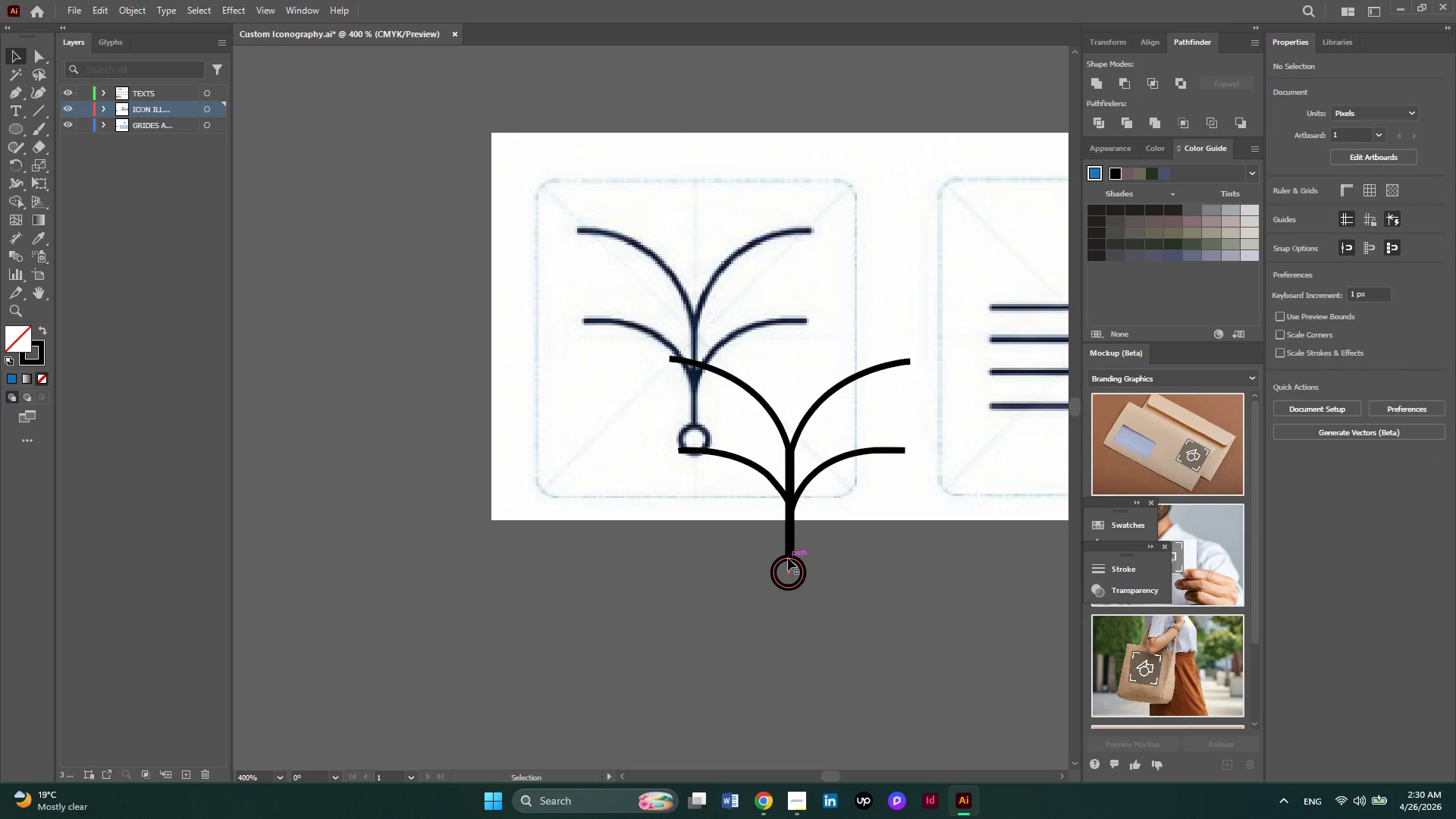 
left_click([788, 558])
 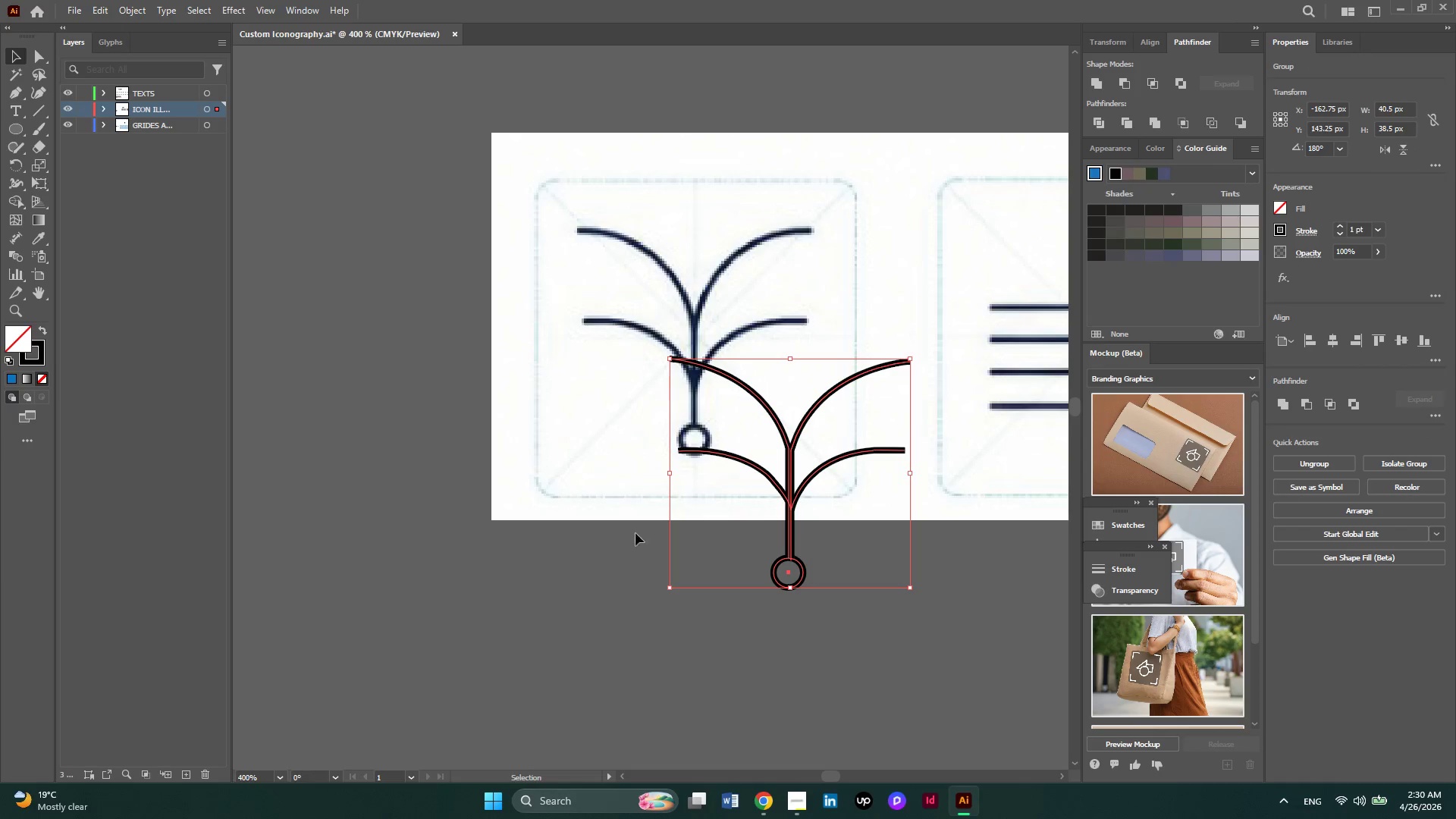 
hold_key(key=AltLeft, duration=0.72)
scroll: coordinate [413, 529], scroll_direction: down, amount: 4.0
 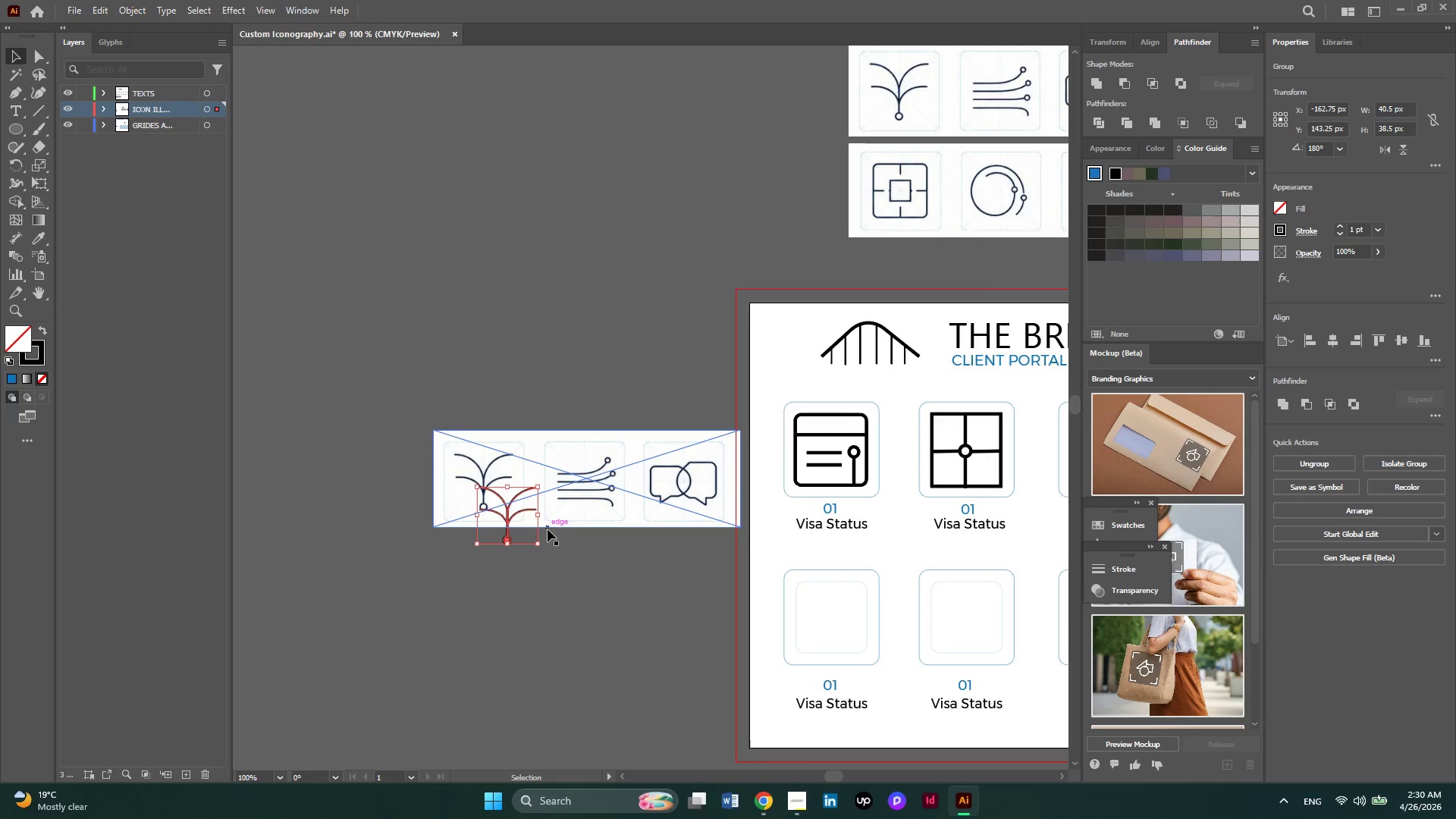 
hold_key(key=AltLeft, duration=0.56)
scroll: coordinate [548, 529], scroll_direction: down, amount: 1.0
 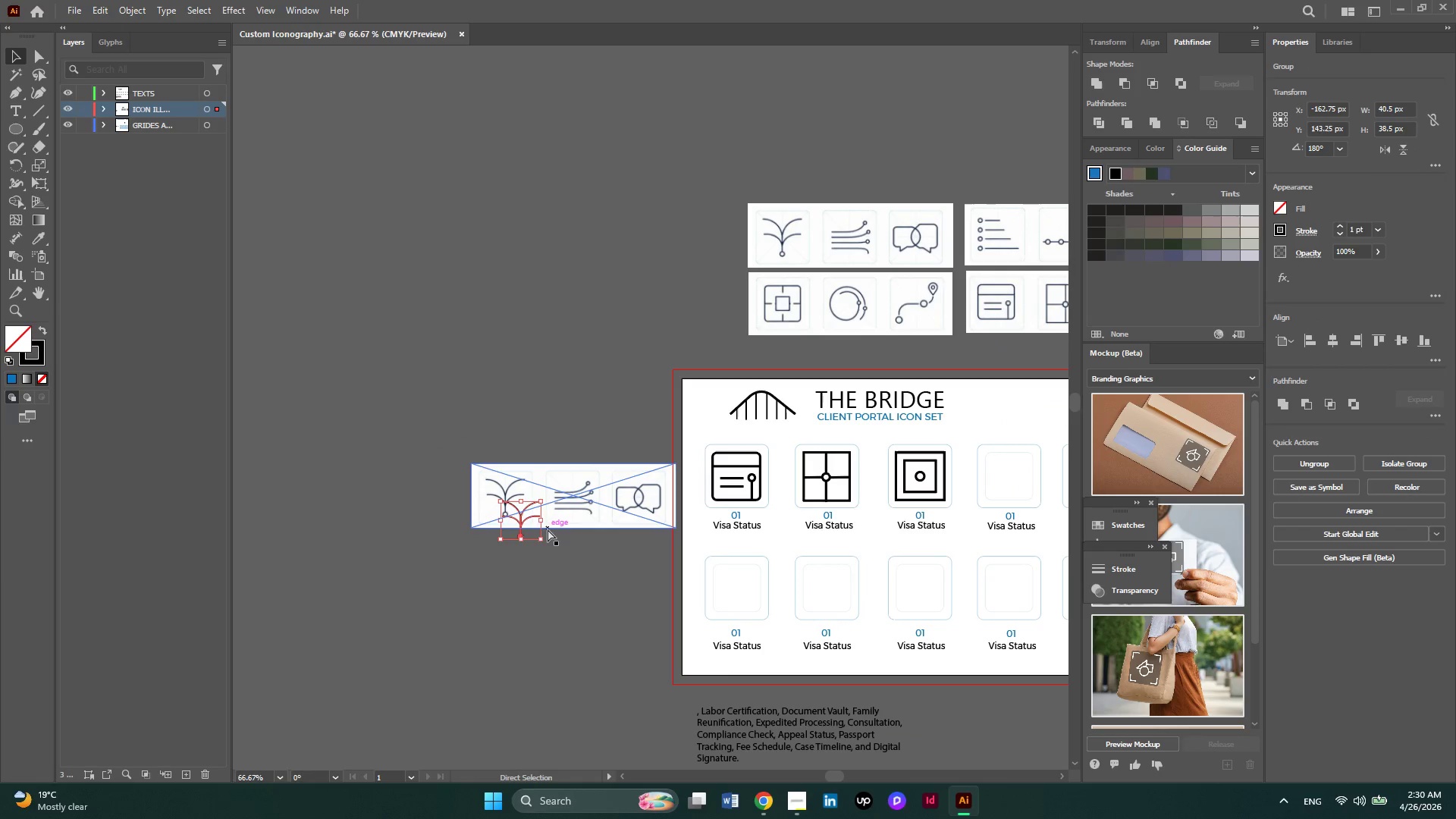 
hold_key(key=ControlLeft, duration=0.97)
 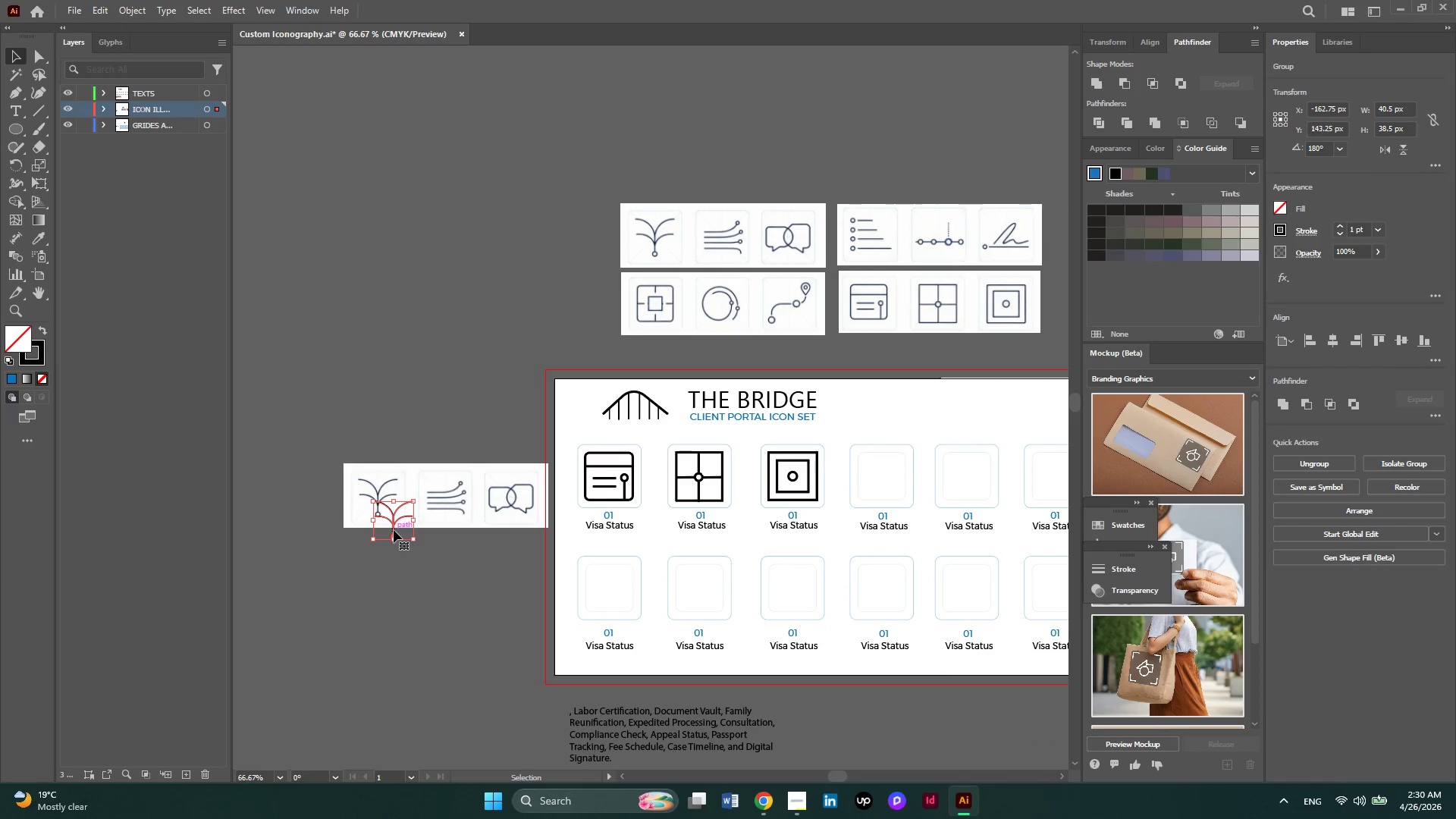 
left_click_drag(start_coordinate=[394, 530], to_coordinate=[876, 480])
 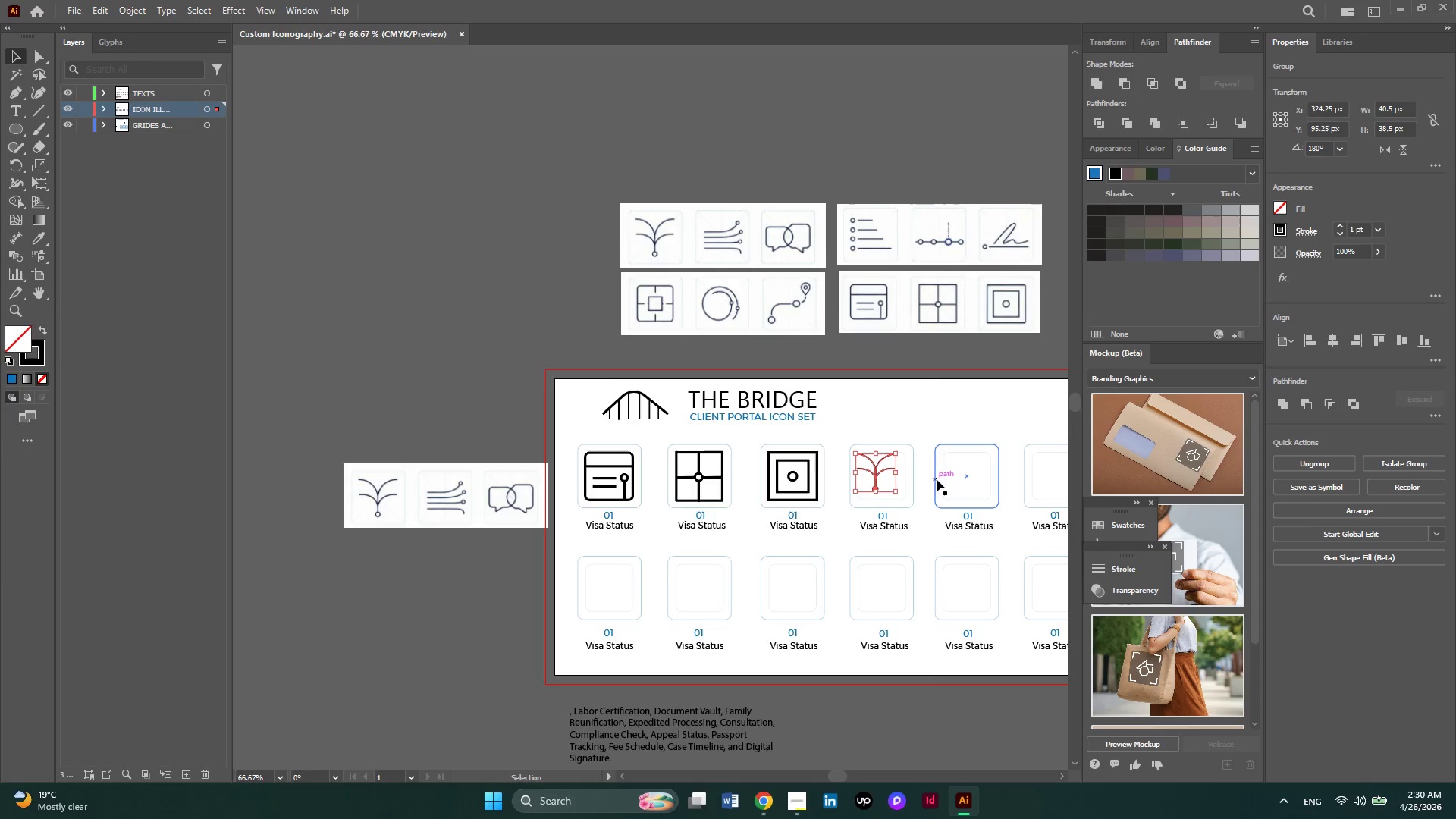 
hold_key(key=AltLeft, duration=0.7)
scroll: coordinate [937, 479], scroll_direction: up, amount: 3.0
 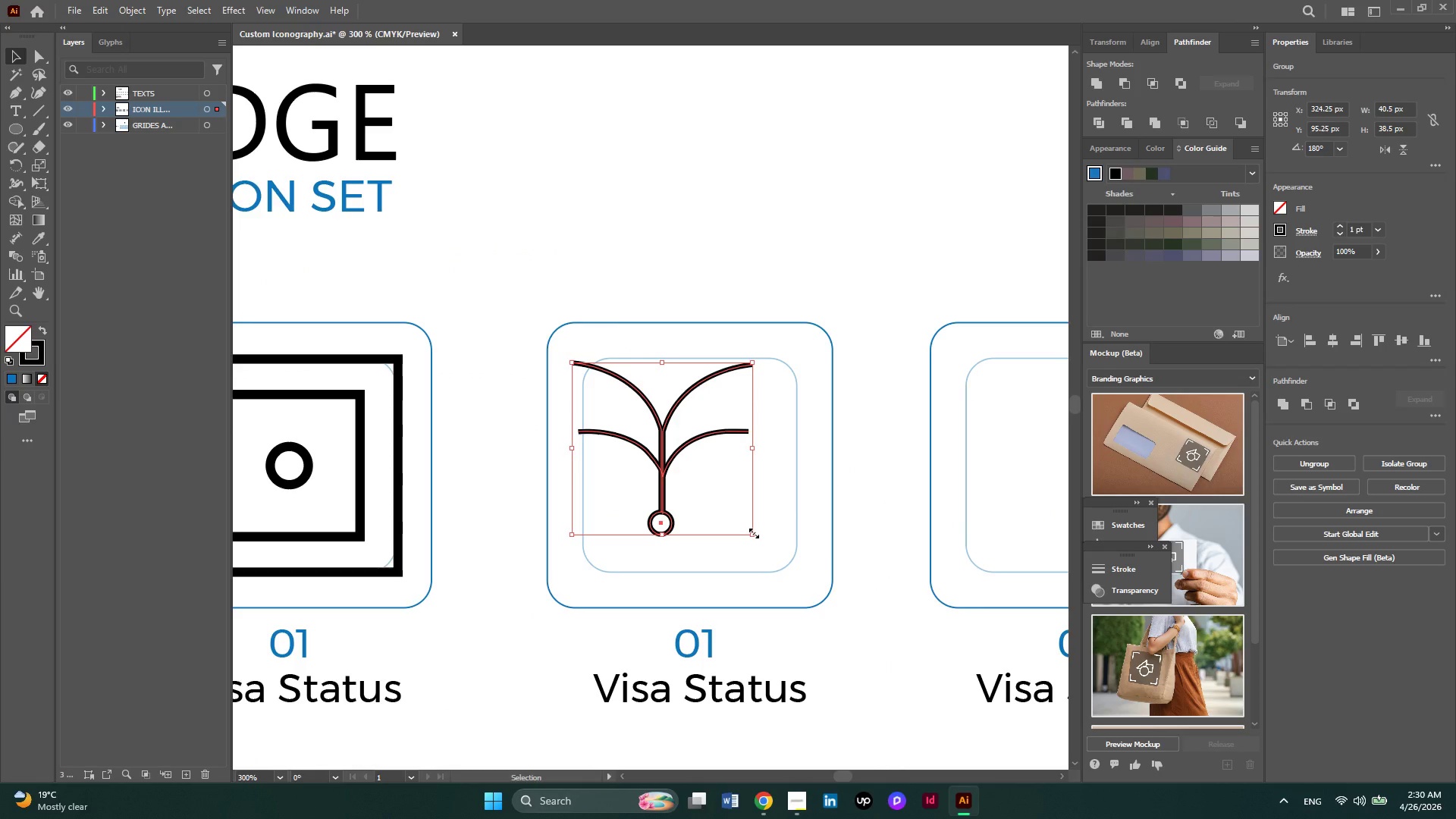 
hold_key(key=ShiftLeft, duration=1.62)
left_click_drag(start_coordinate=[752, 532], to_coordinate=[786, 570])
 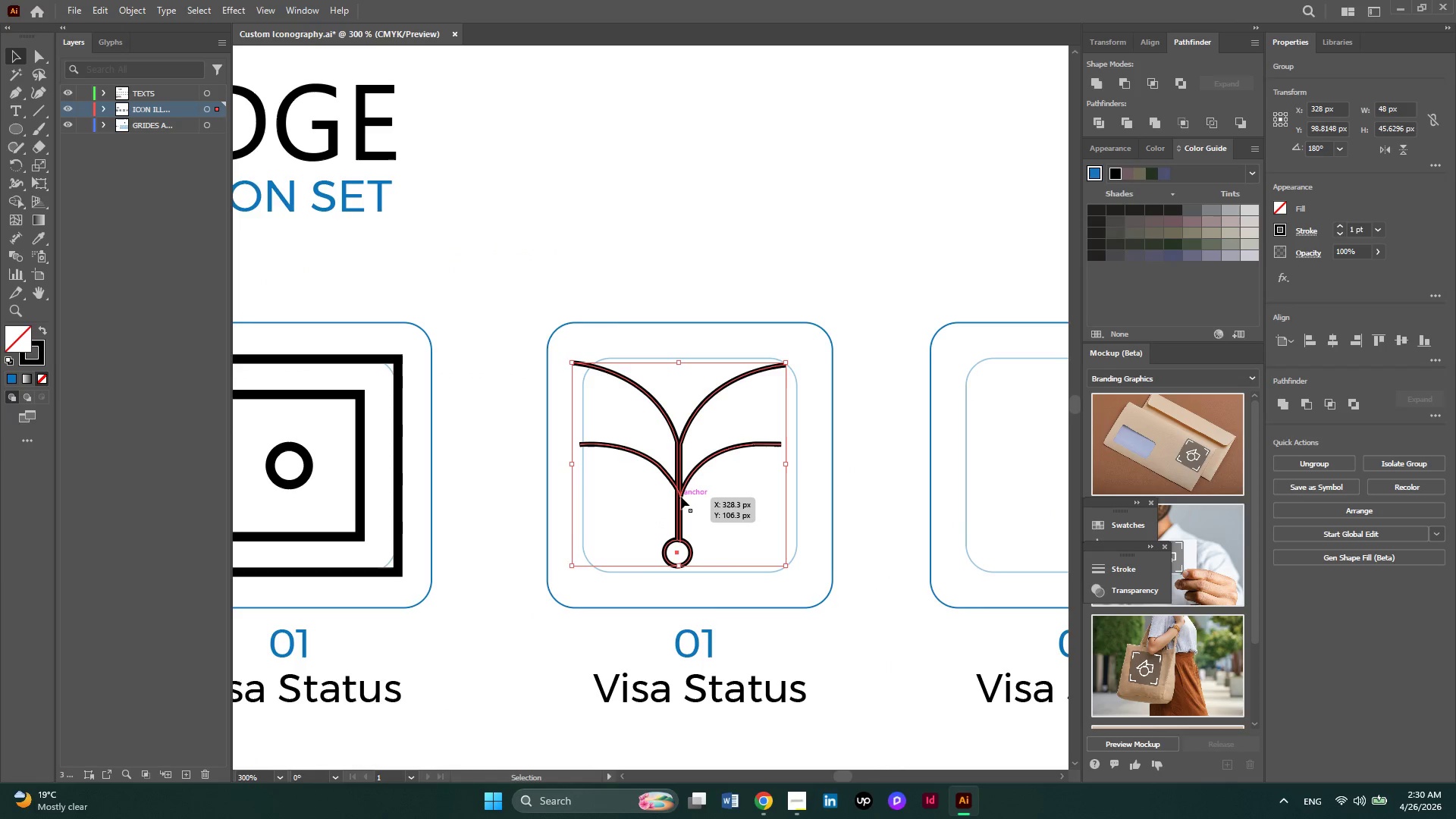 
left_click_drag(start_coordinate=[681, 497], to_coordinate=[689, 511])
 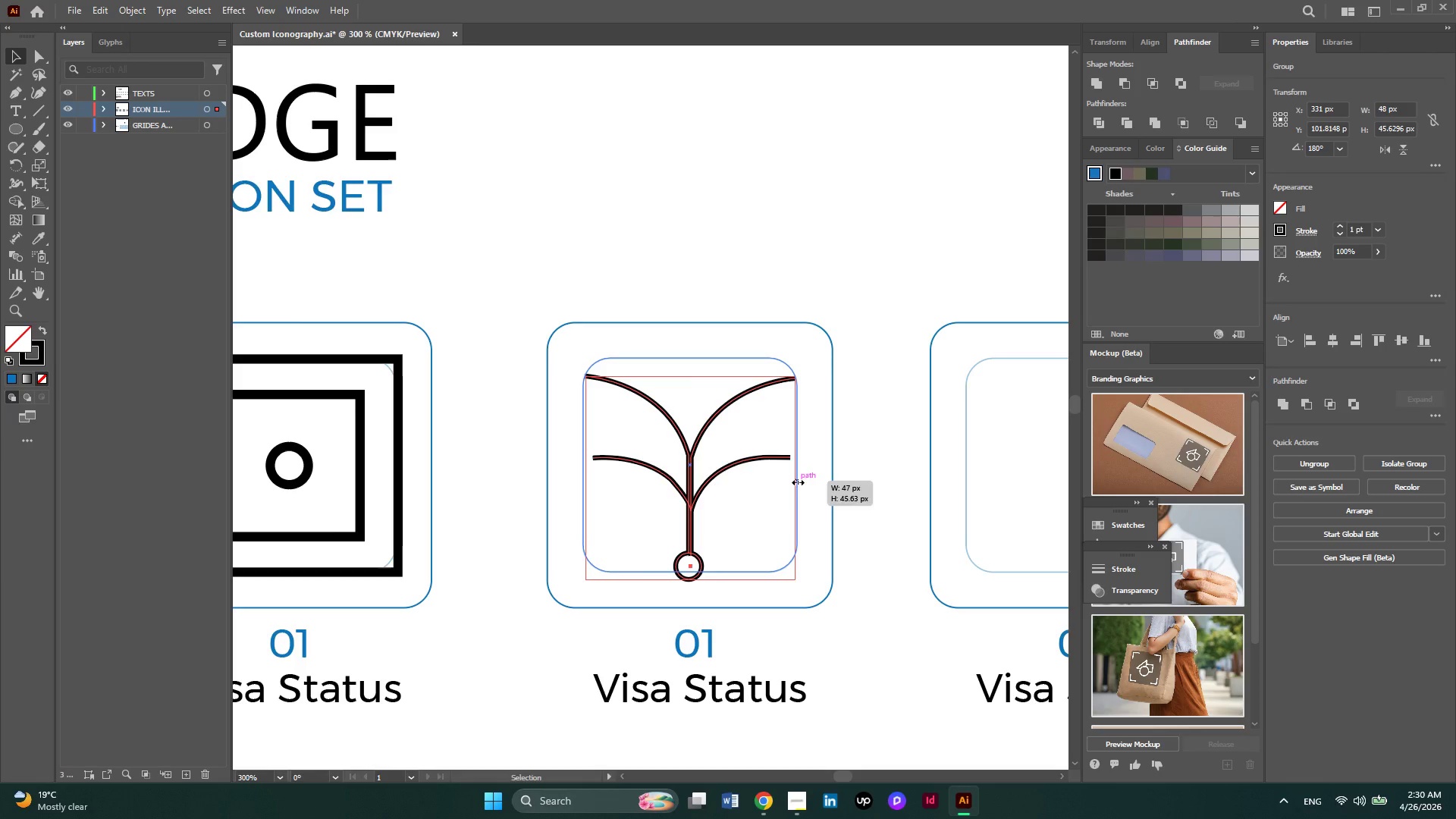 
wait(6.17)
 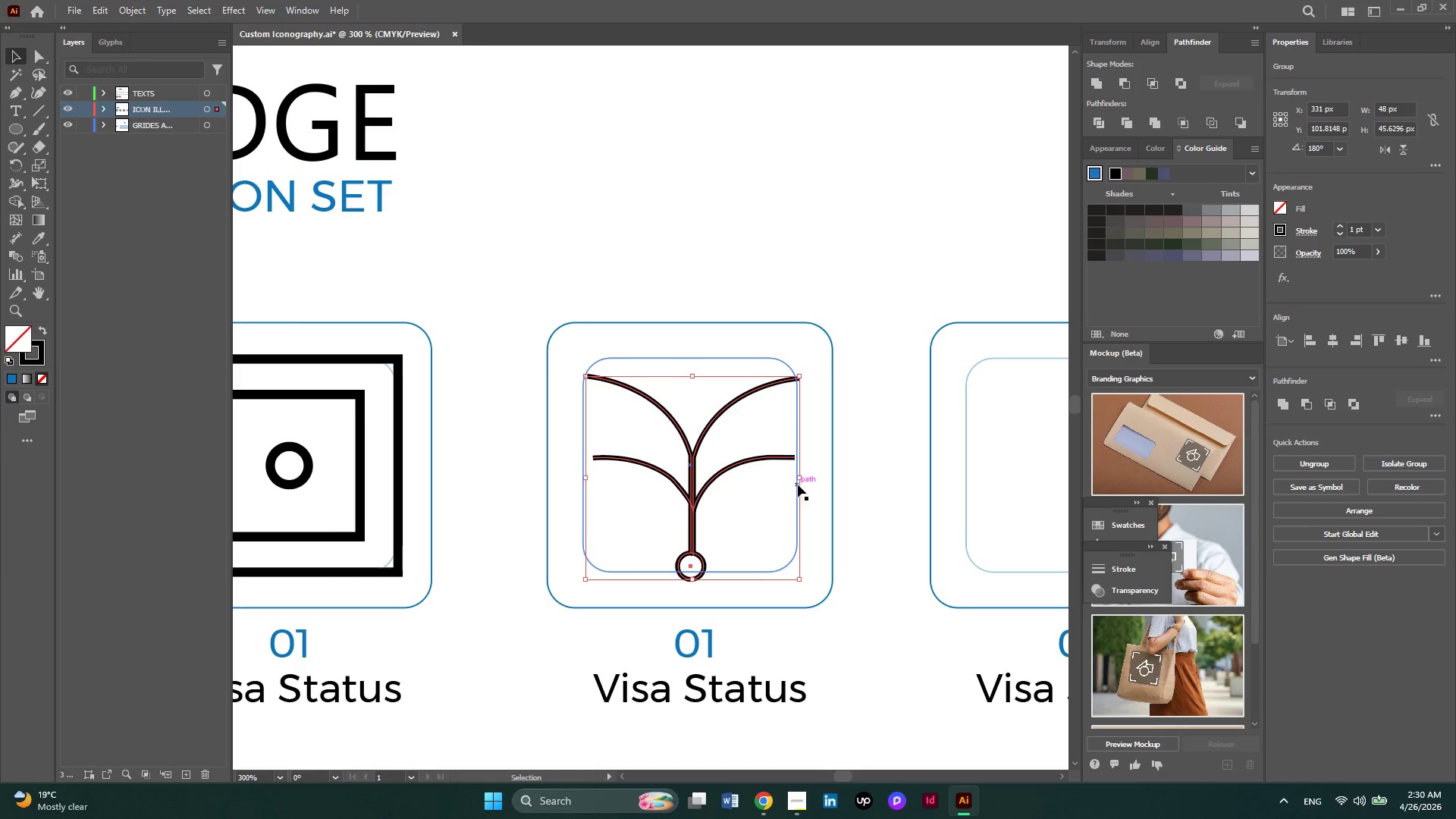 
left_click_drag(start_coordinate=[689, 583], to_coordinate=[688, 571])
 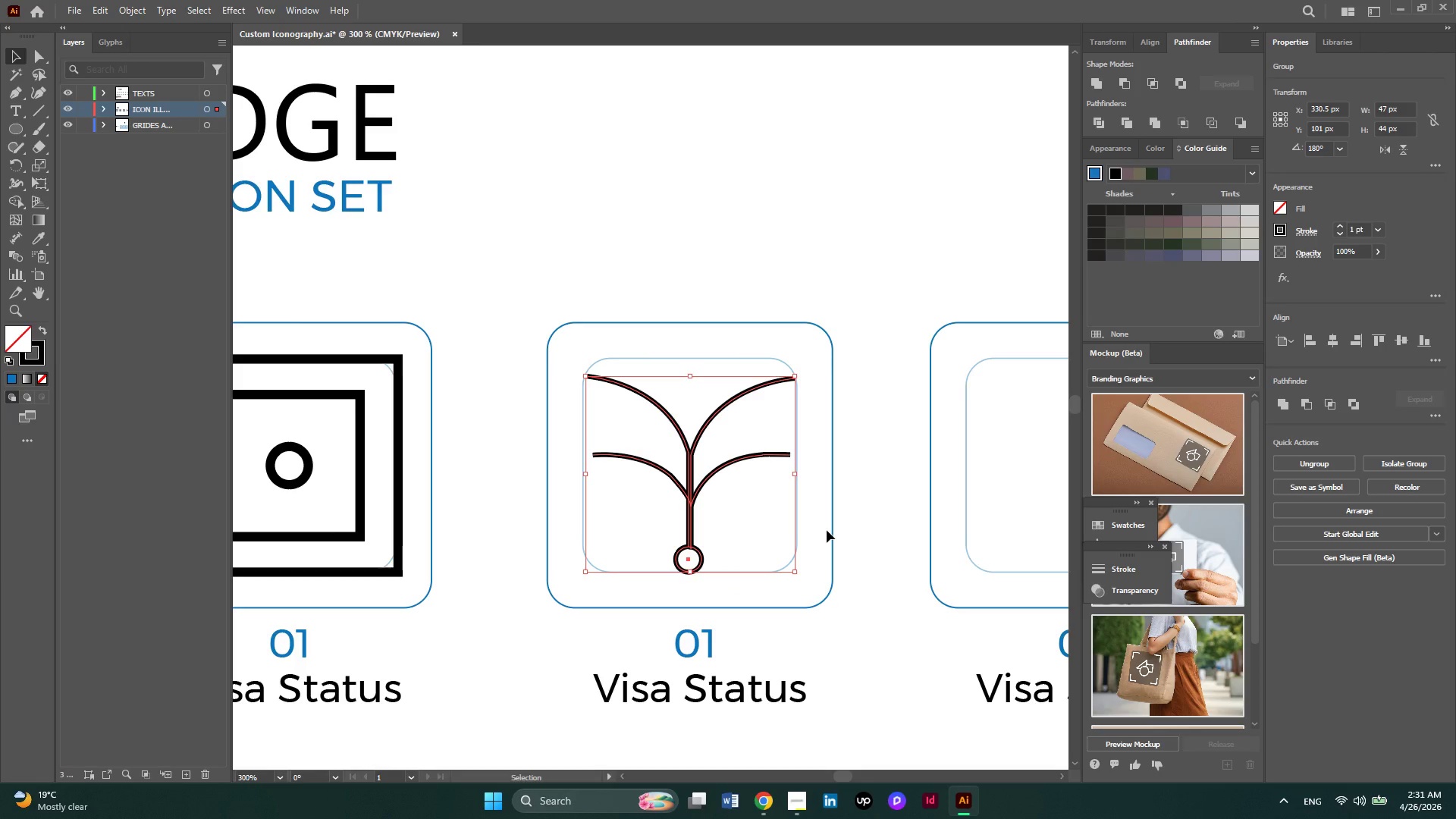 
left_click([827, 530])
 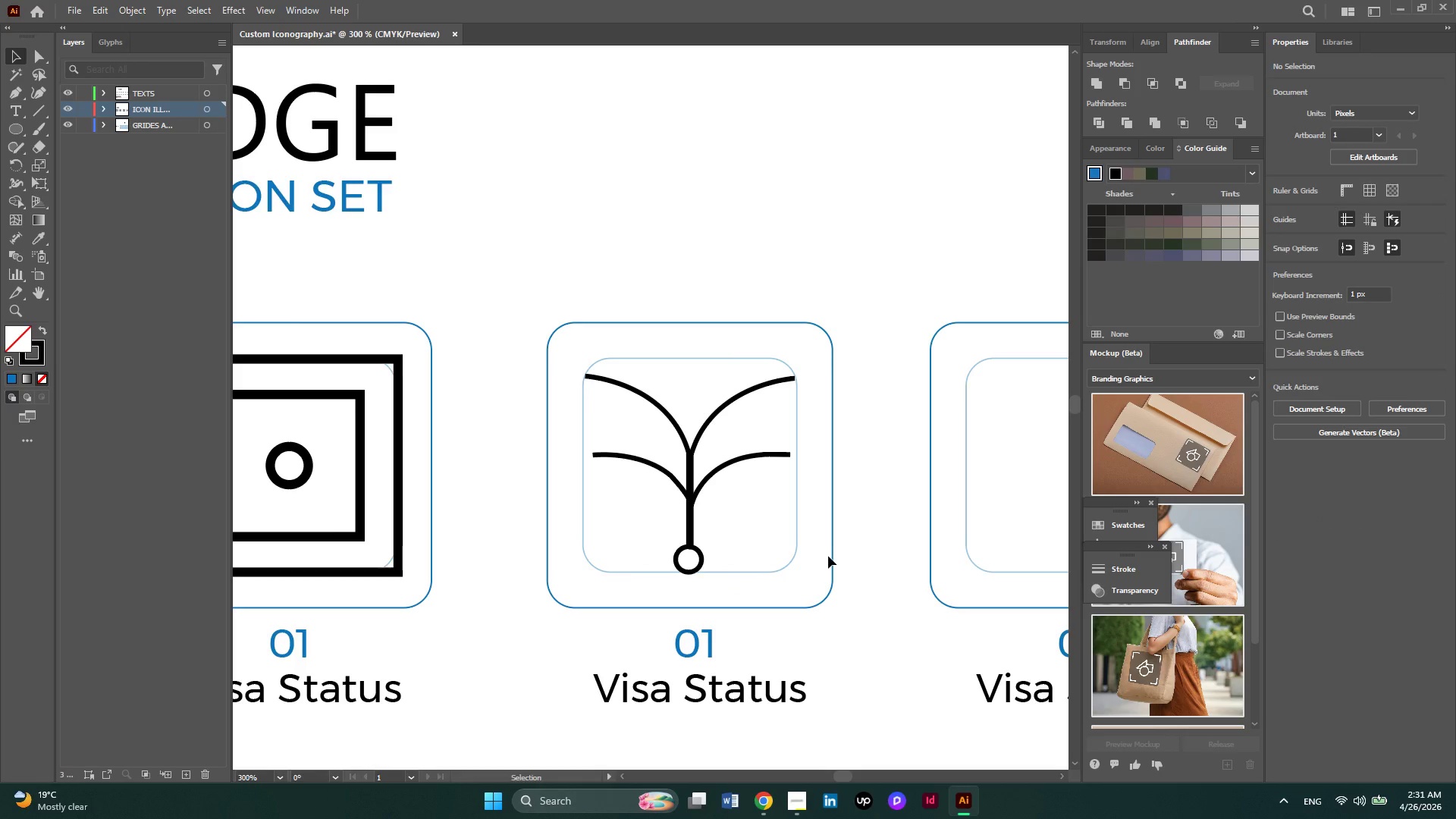 
hold_key(key=AltLeft, duration=0.81)
scroll: coordinate [828, 556], scroll_direction: down, amount: 1.0
 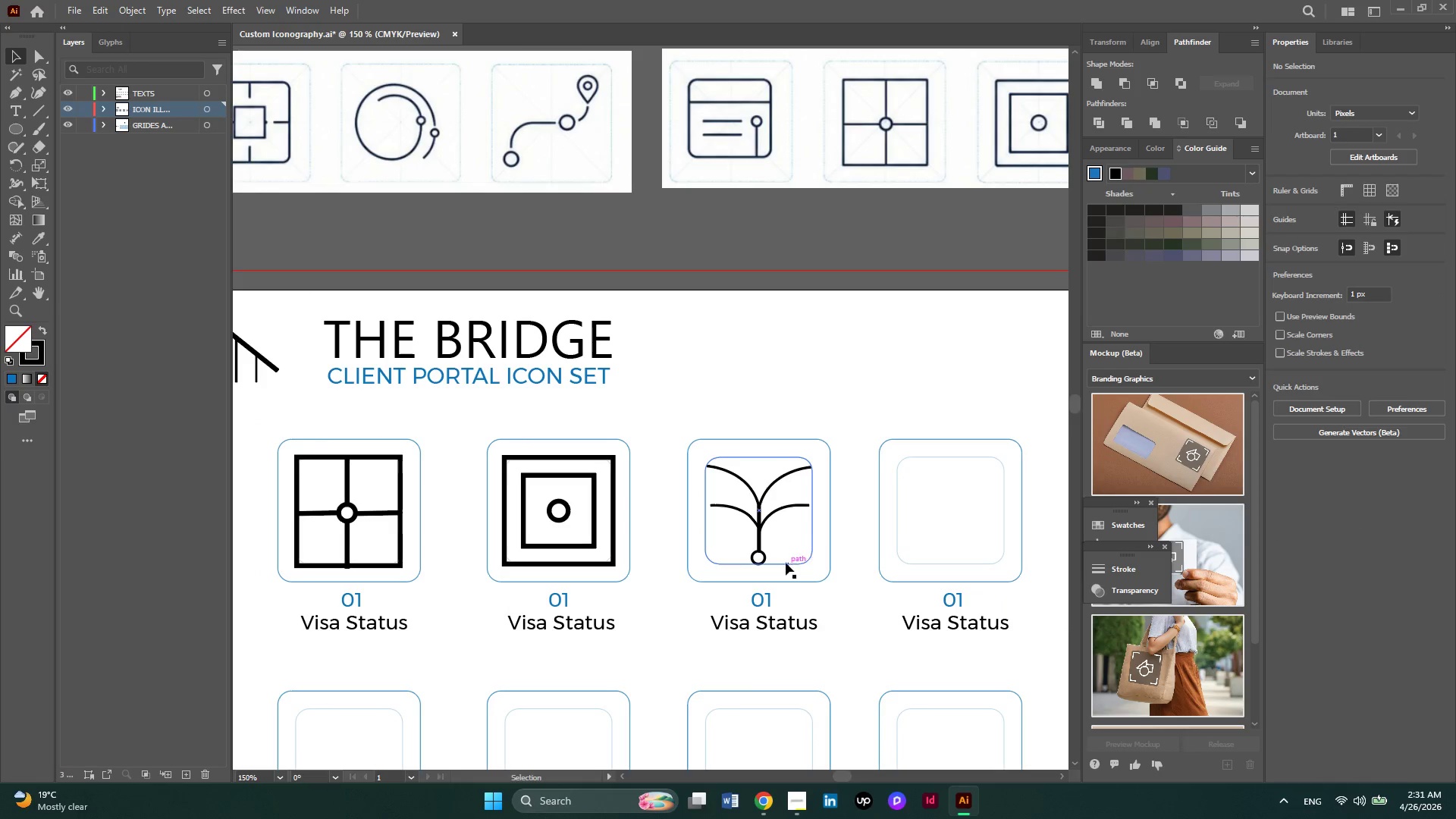 
hold_key(key=AltLeft, duration=0.59)
scroll: coordinate [784, 563], scroll_direction: up, amount: 1.0
 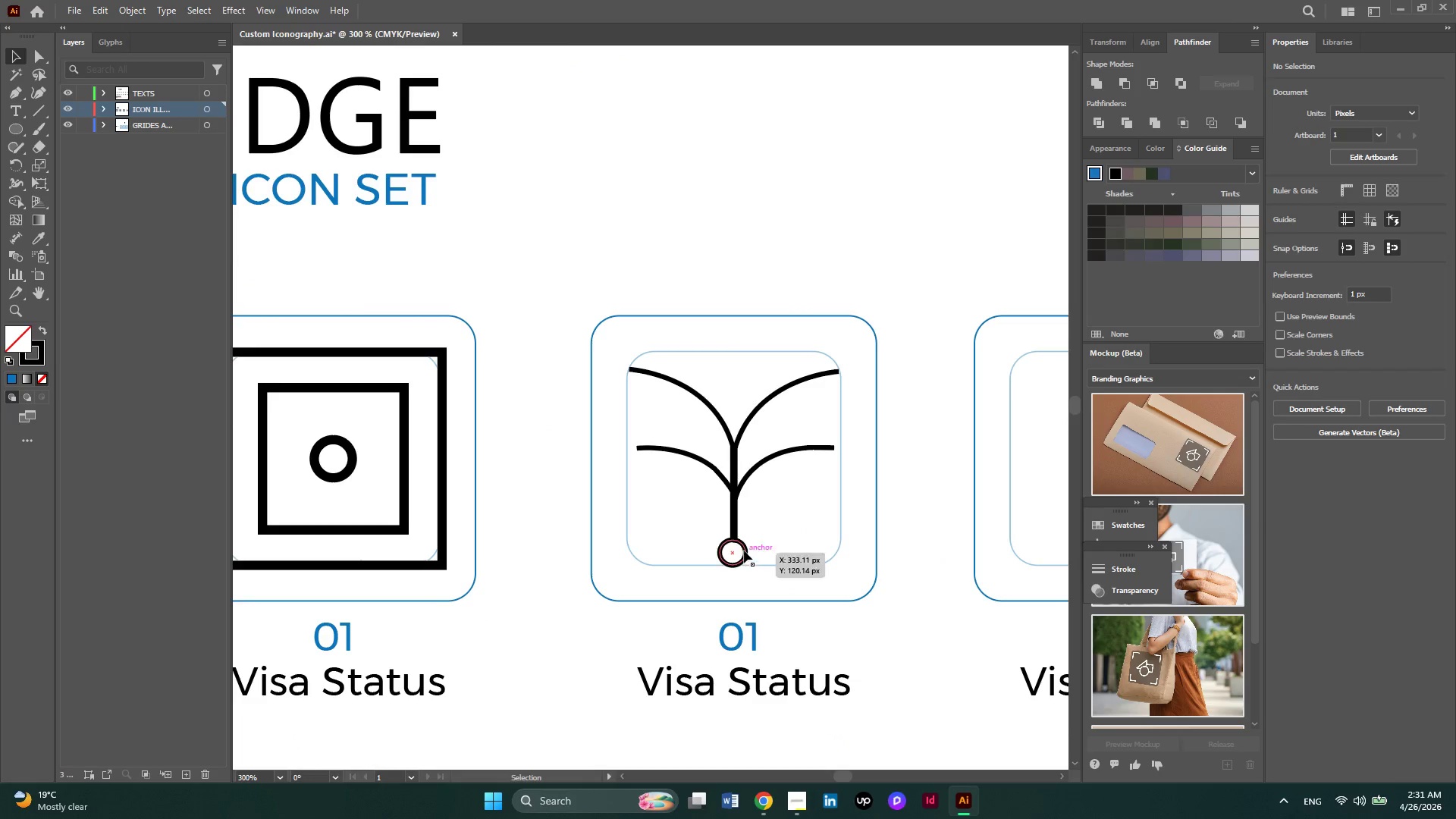 
left_click([743, 548])
 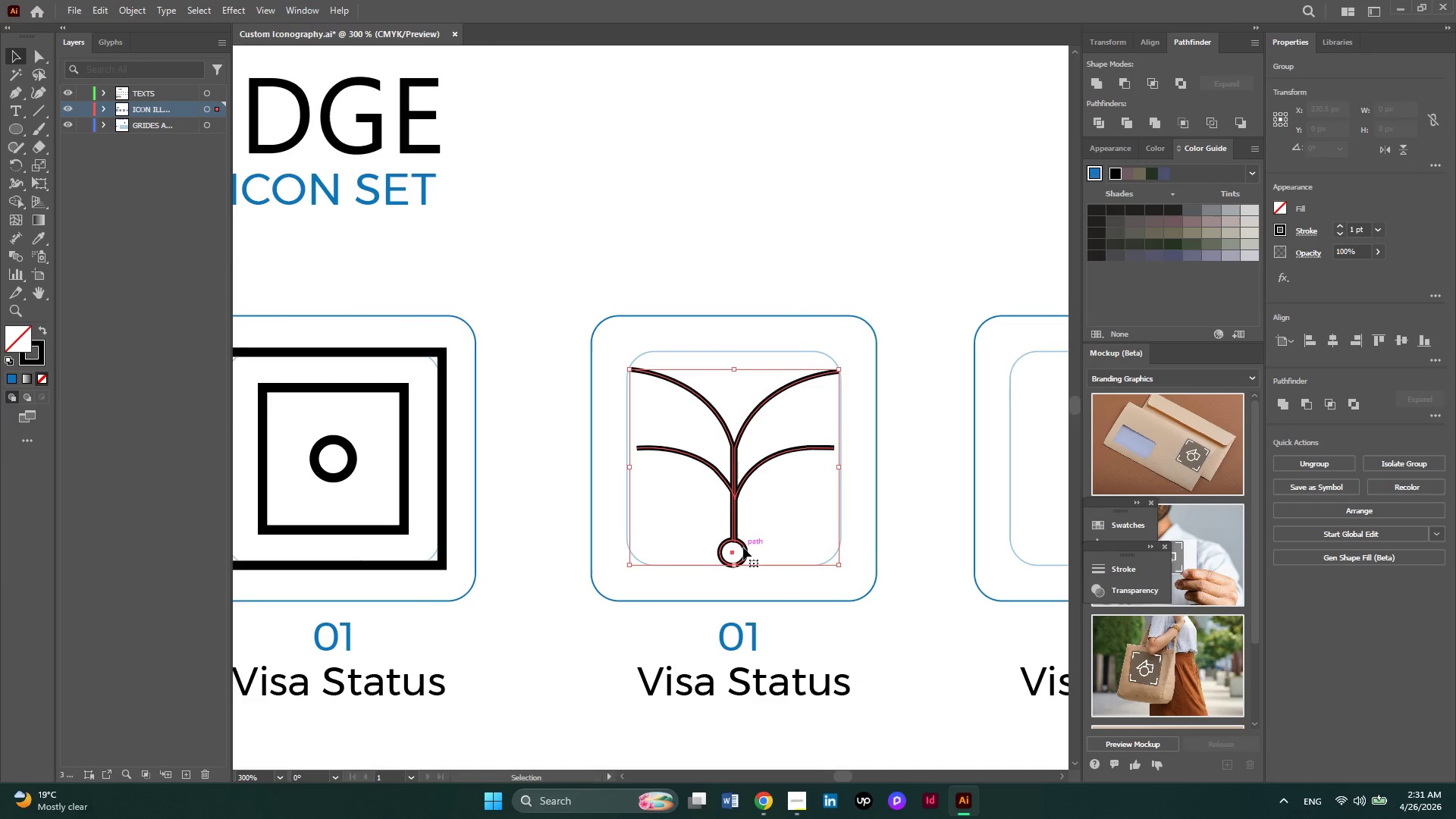 
right_click([743, 548])
 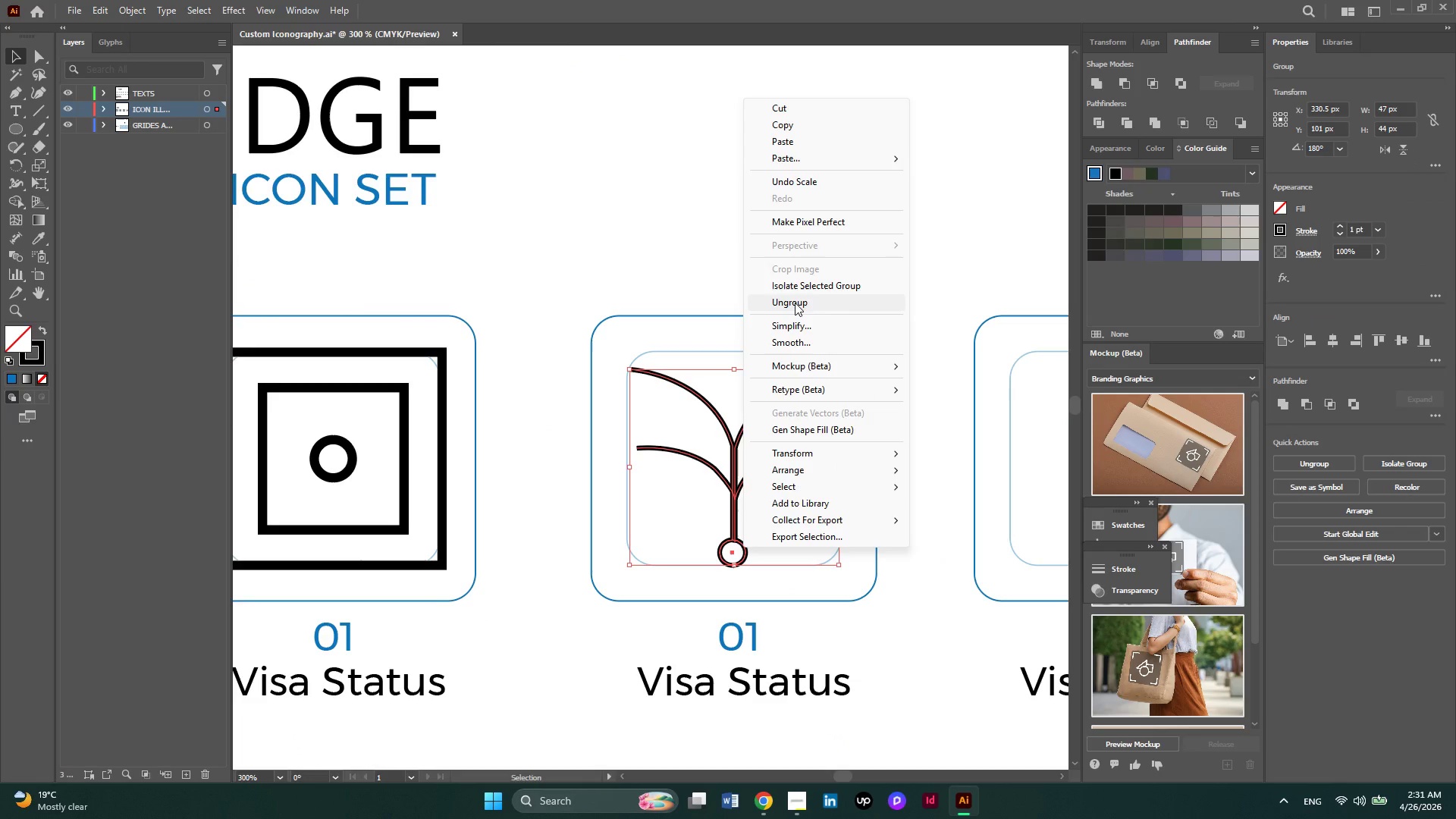 
left_click([795, 303])
 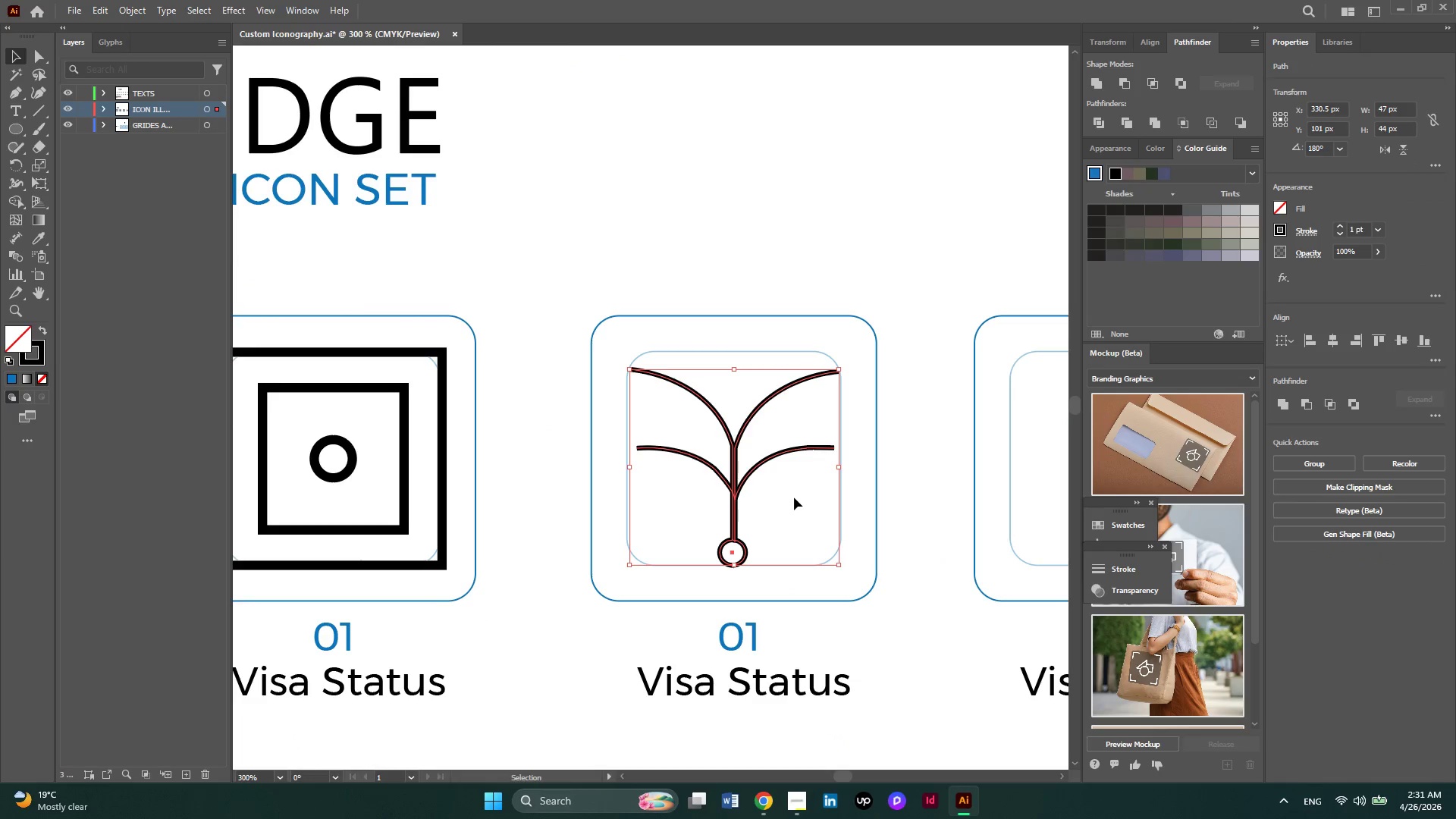 
left_click([794, 497])
 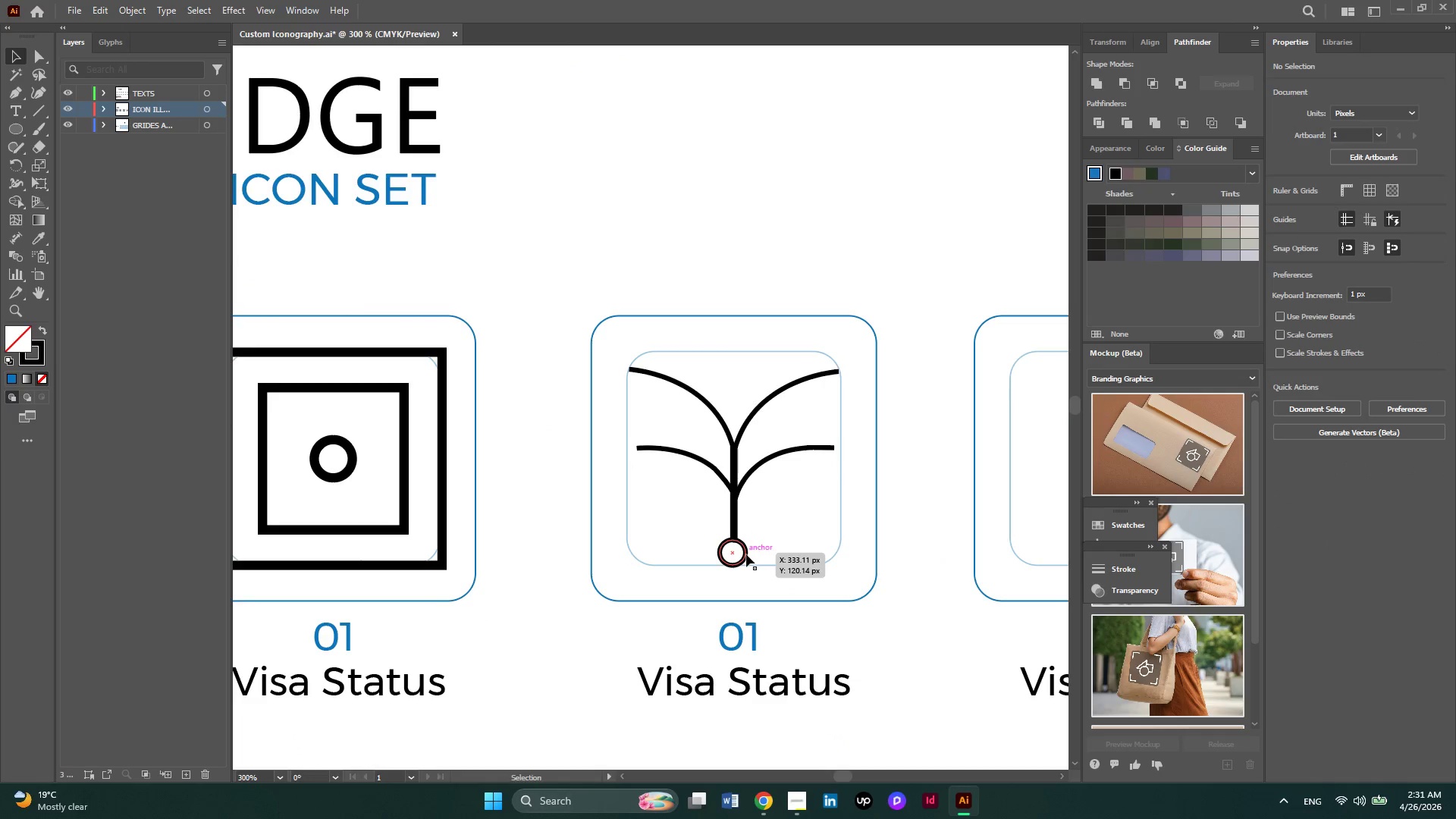 
left_click([746, 554])
 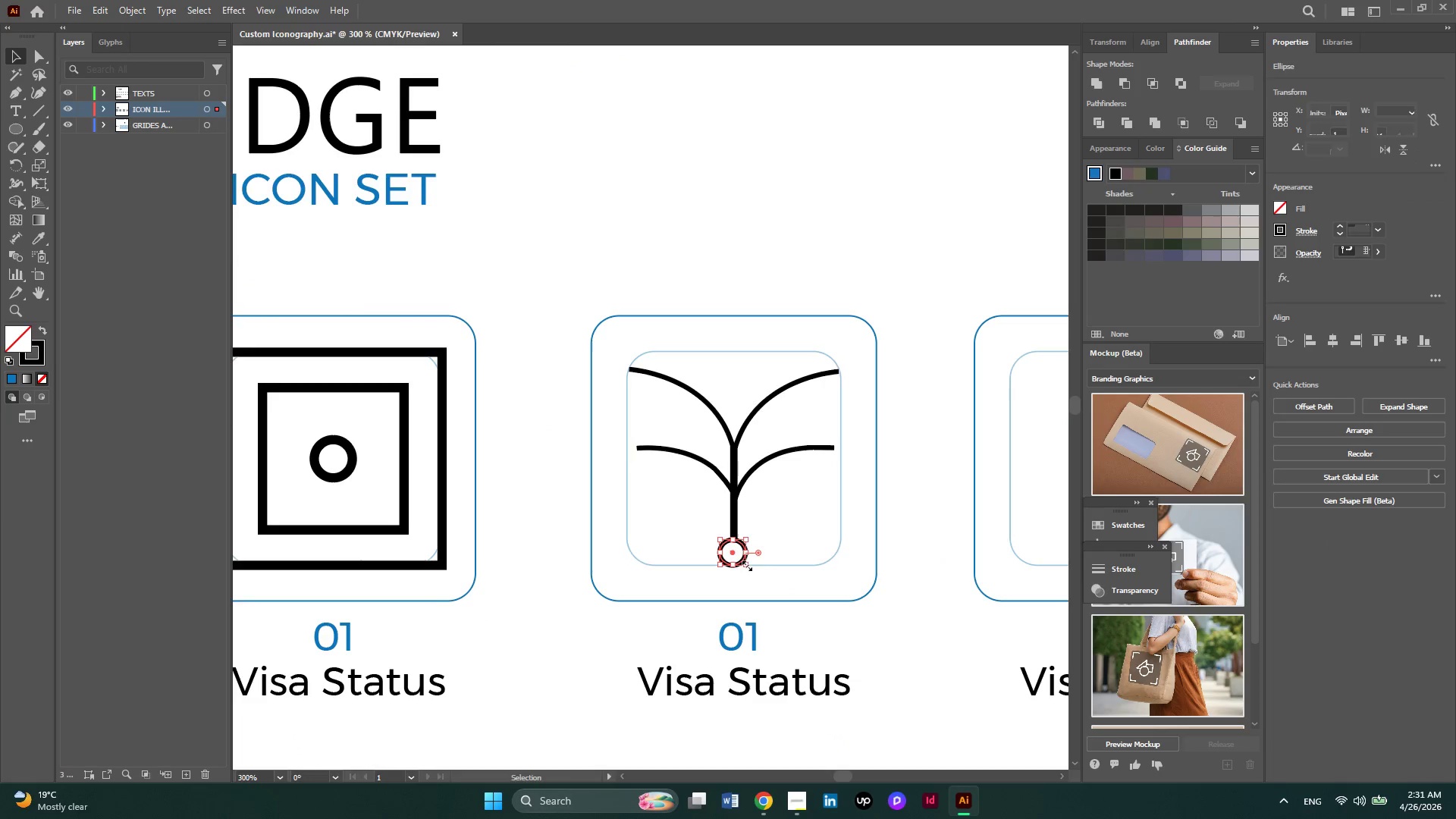 
hold_key(key=AltLeft, duration=0.44)
scroll: coordinate [759, 560], scroll_direction: up, amount: 2.0
 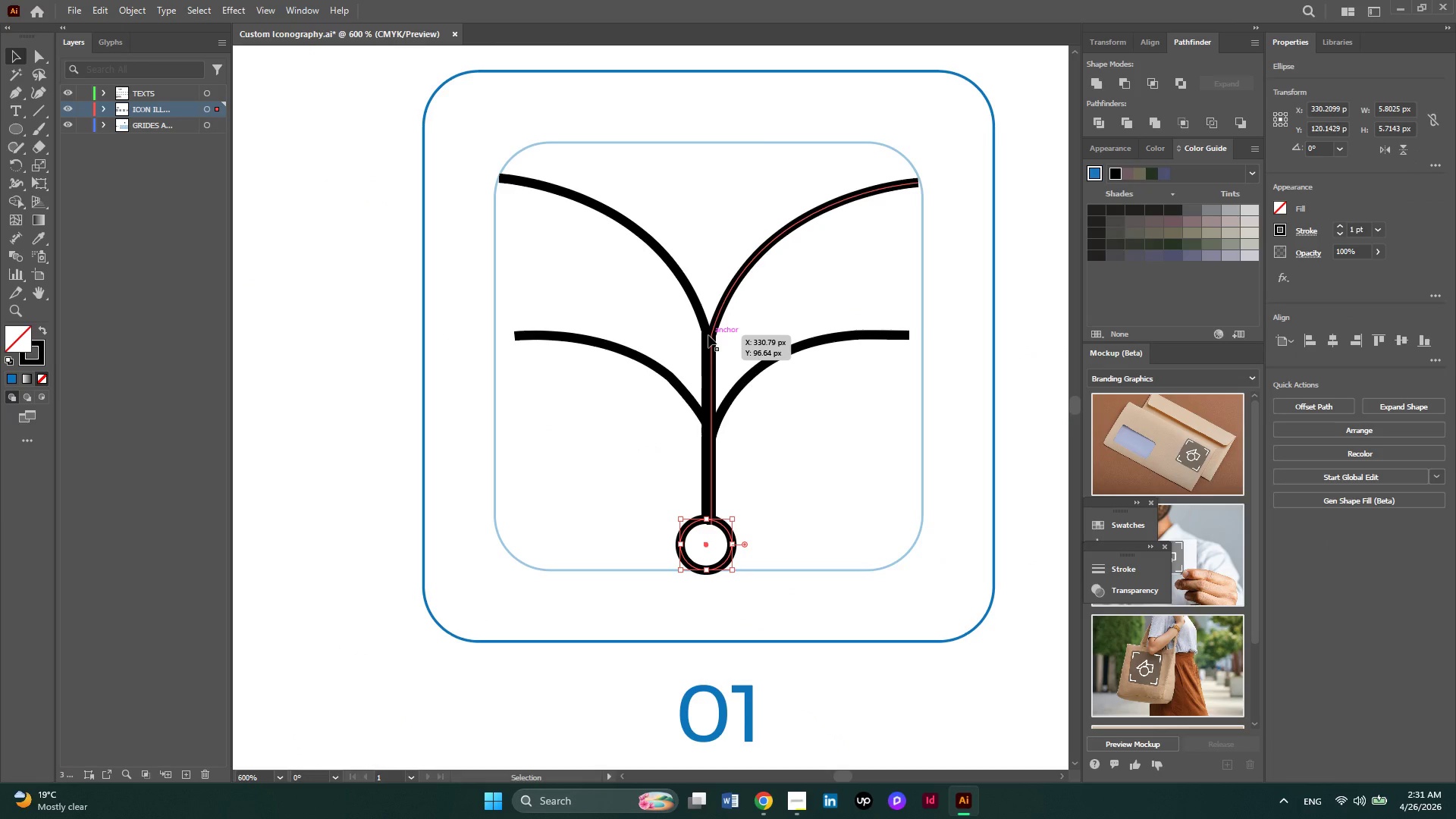 
hold_key(key=ShiftLeft, duration=1.53)
left_click([708, 335])
 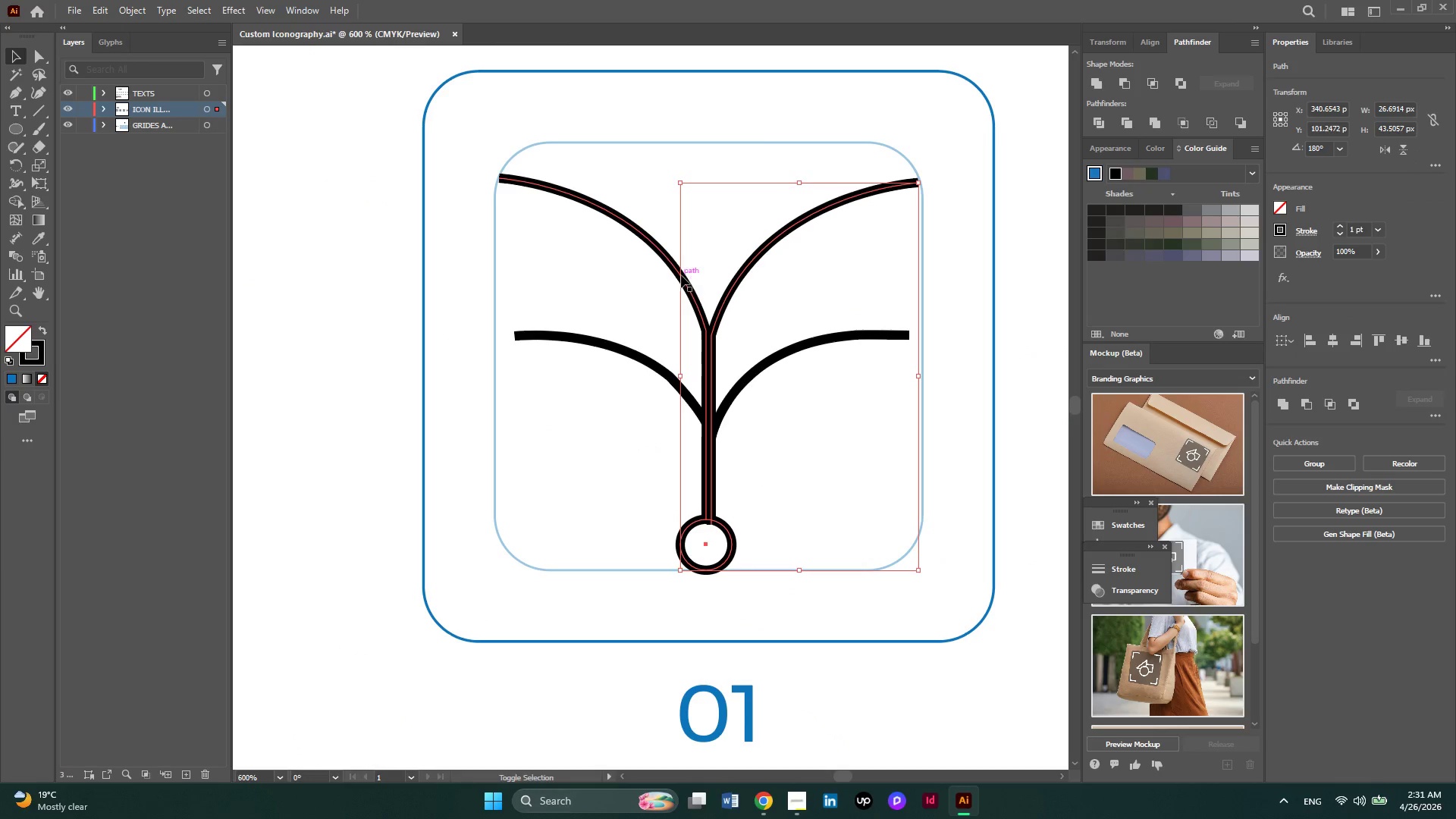 
left_click([681, 275])
 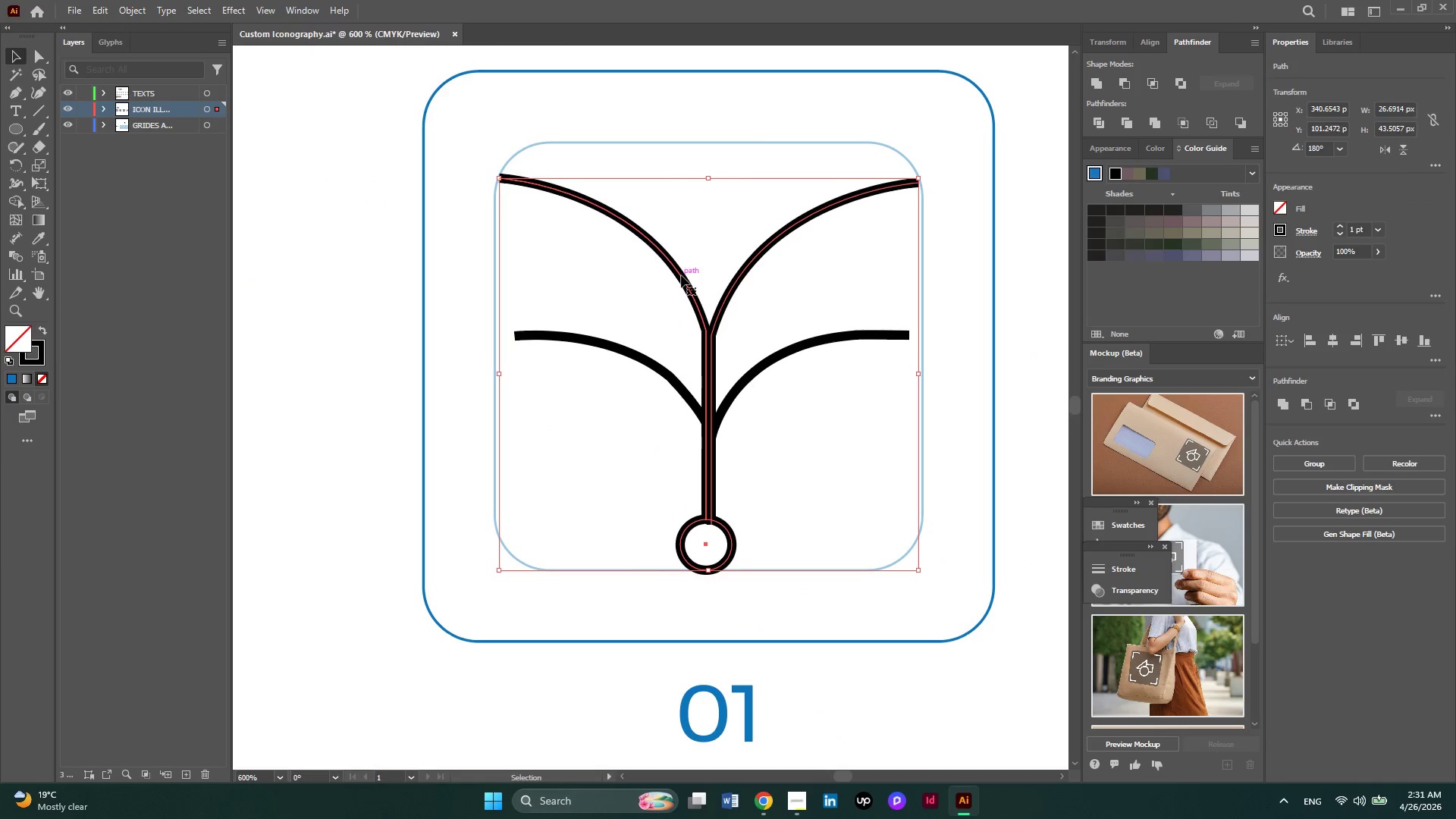 
right_click([681, 275])
 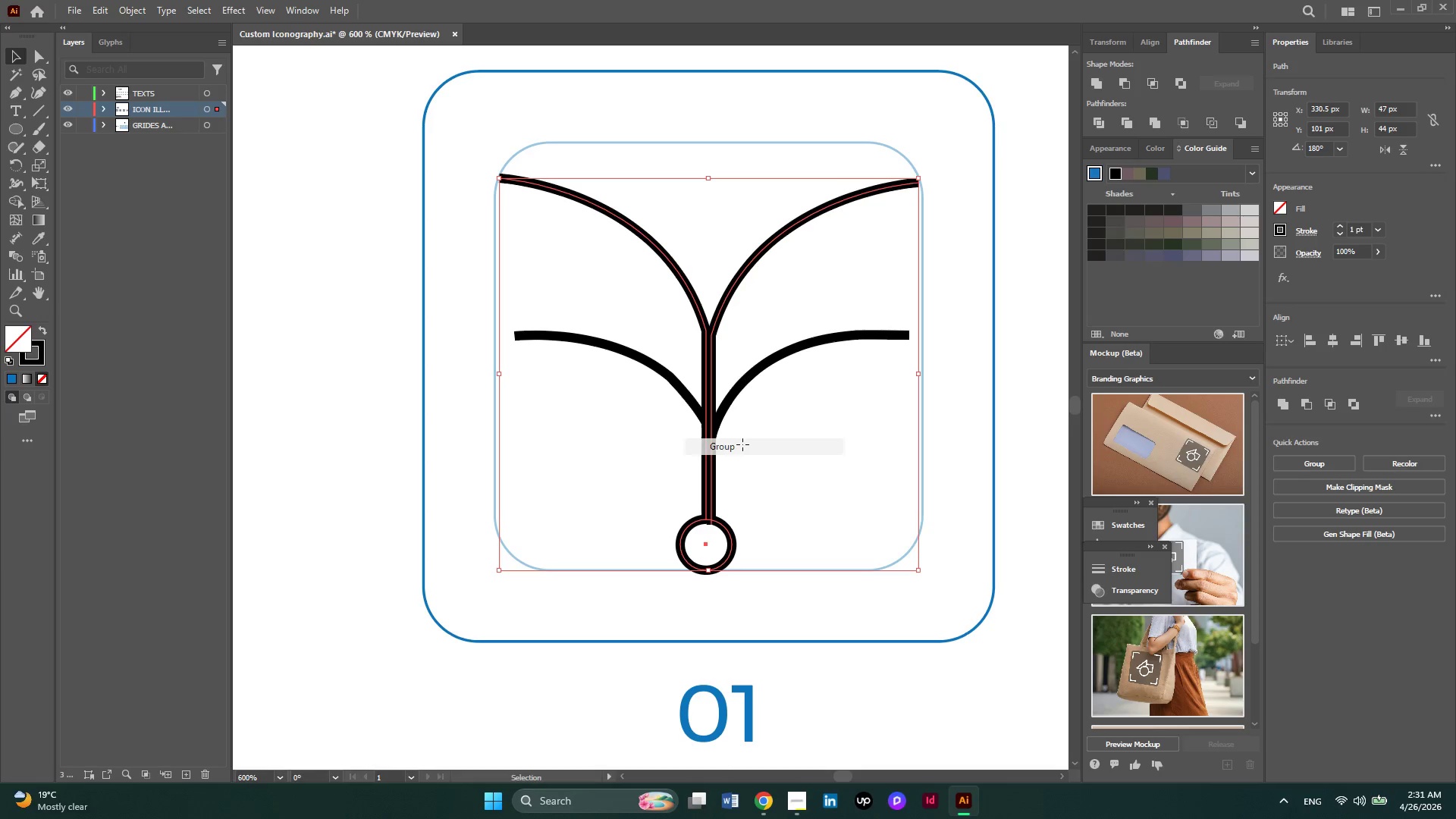 
double_click([830, 447])
 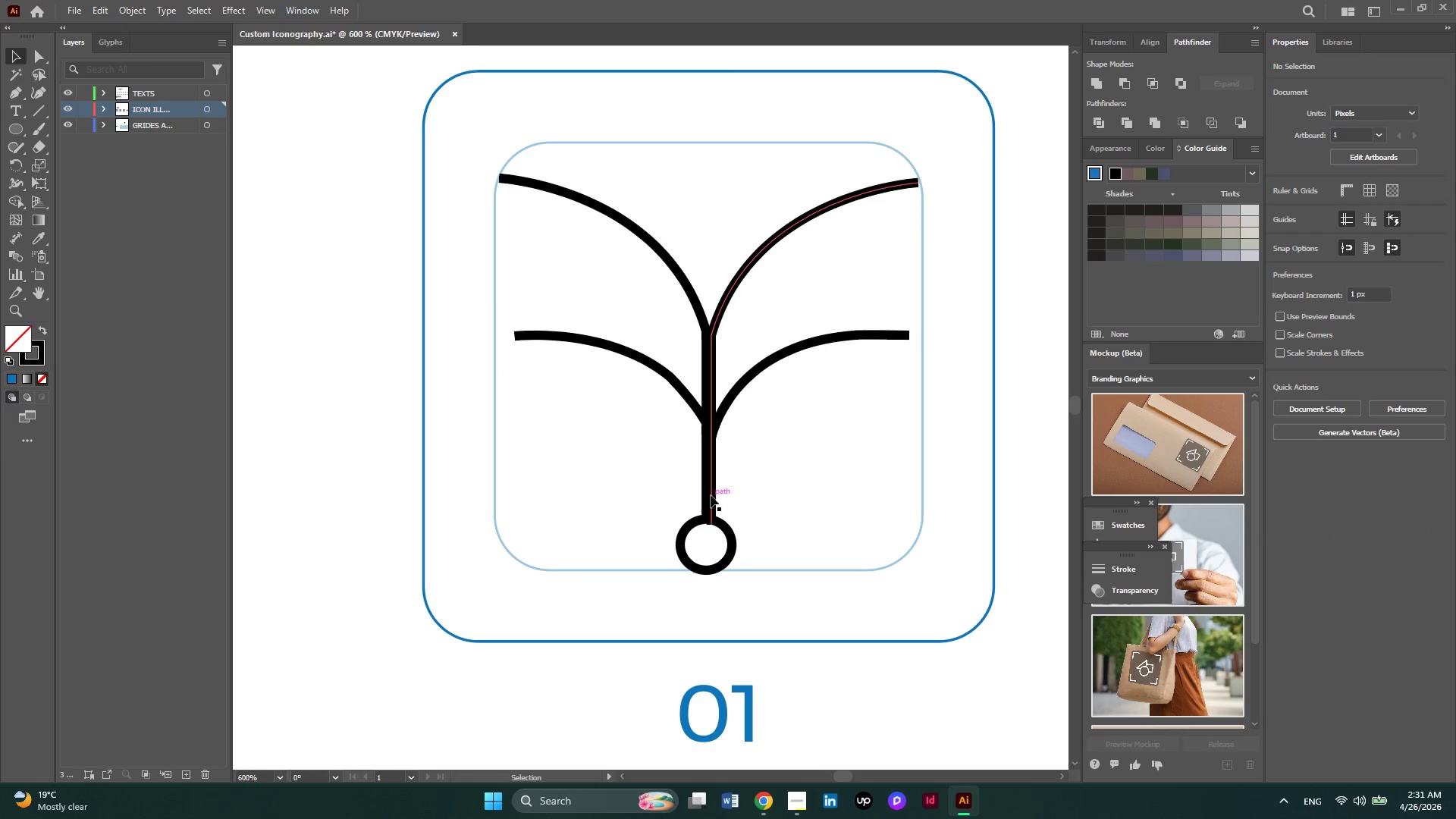 
left_click([708, 490])
 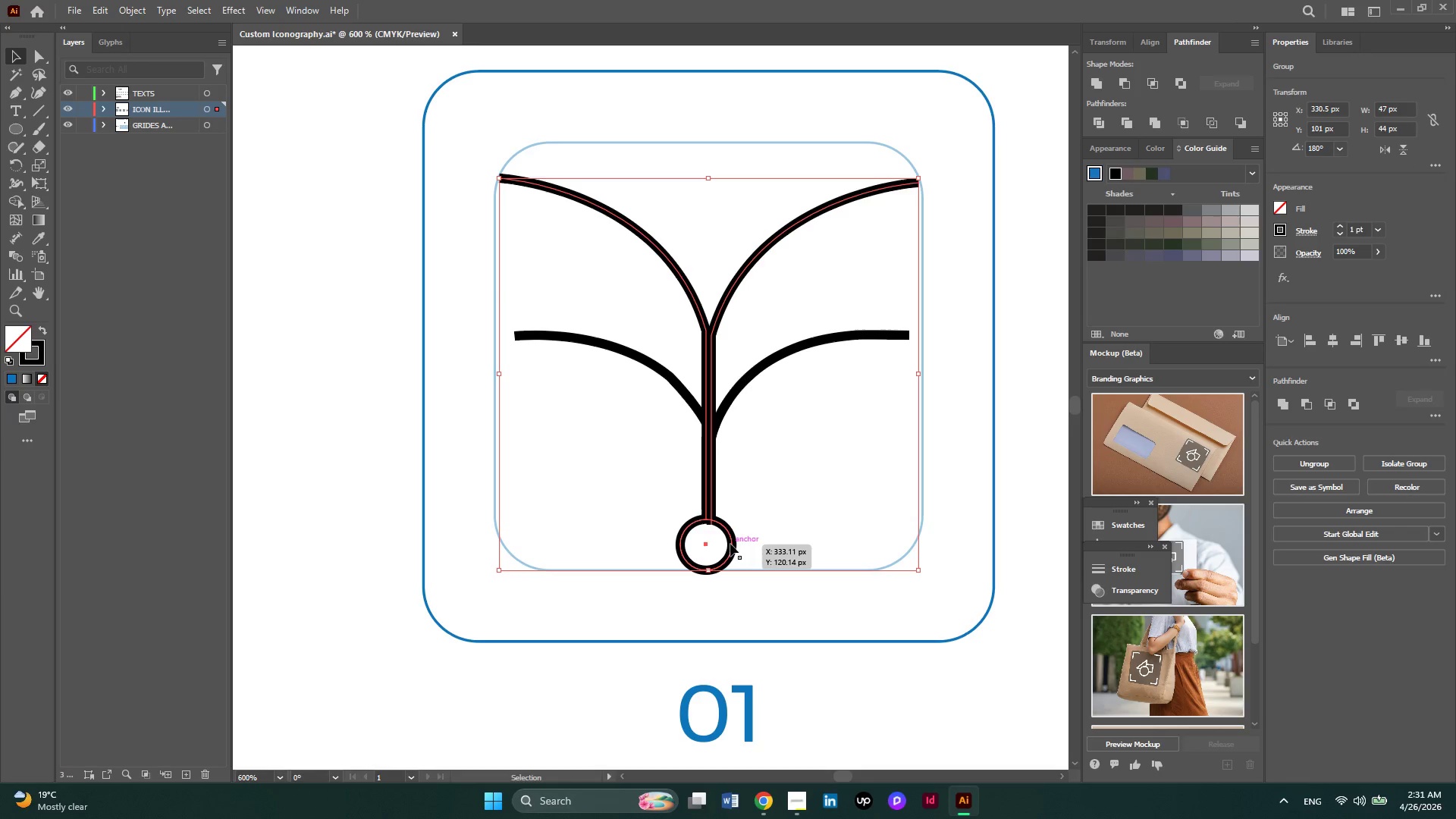 
left_click([780, 515])
 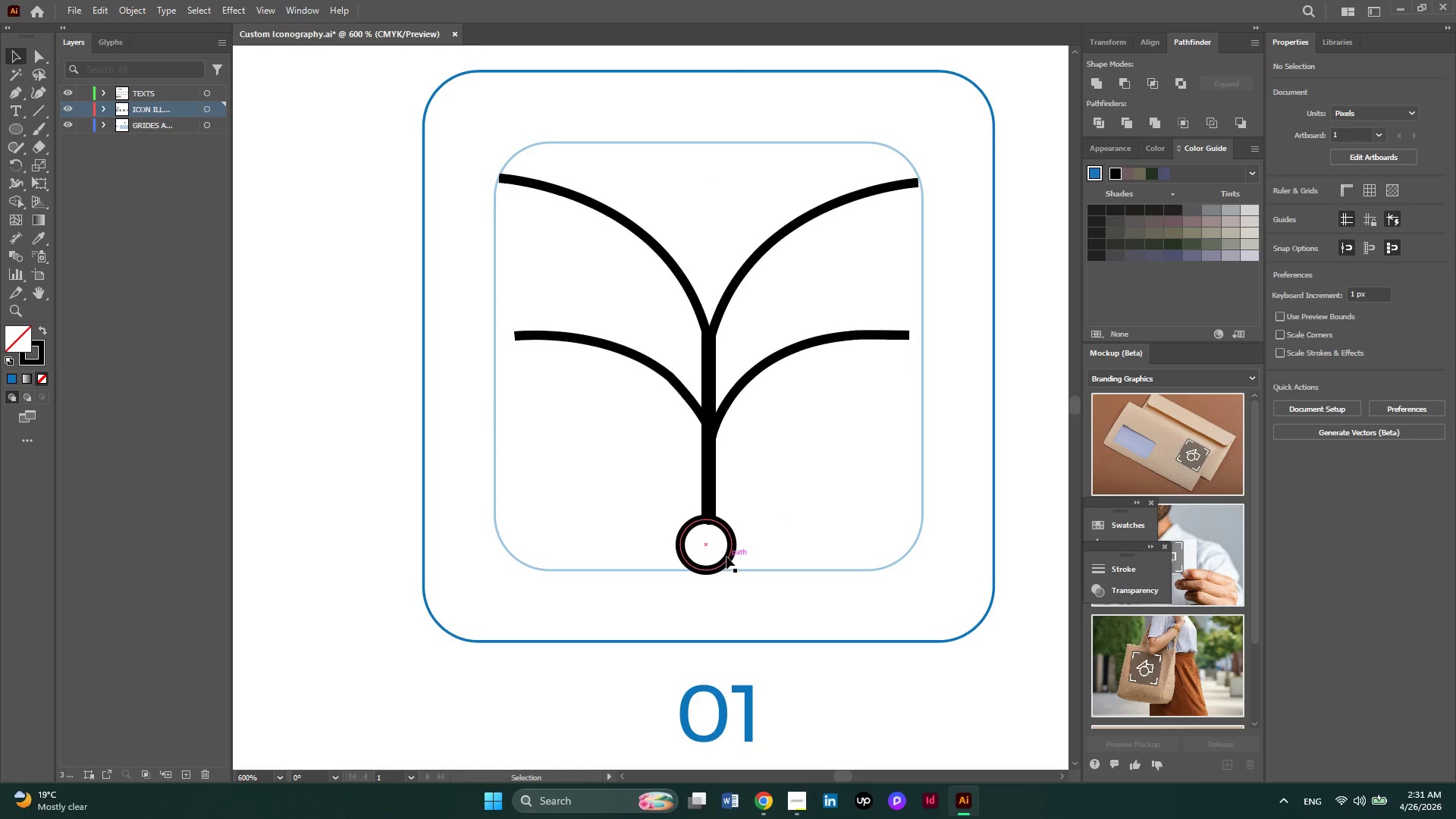 
left_click([726, 557])
 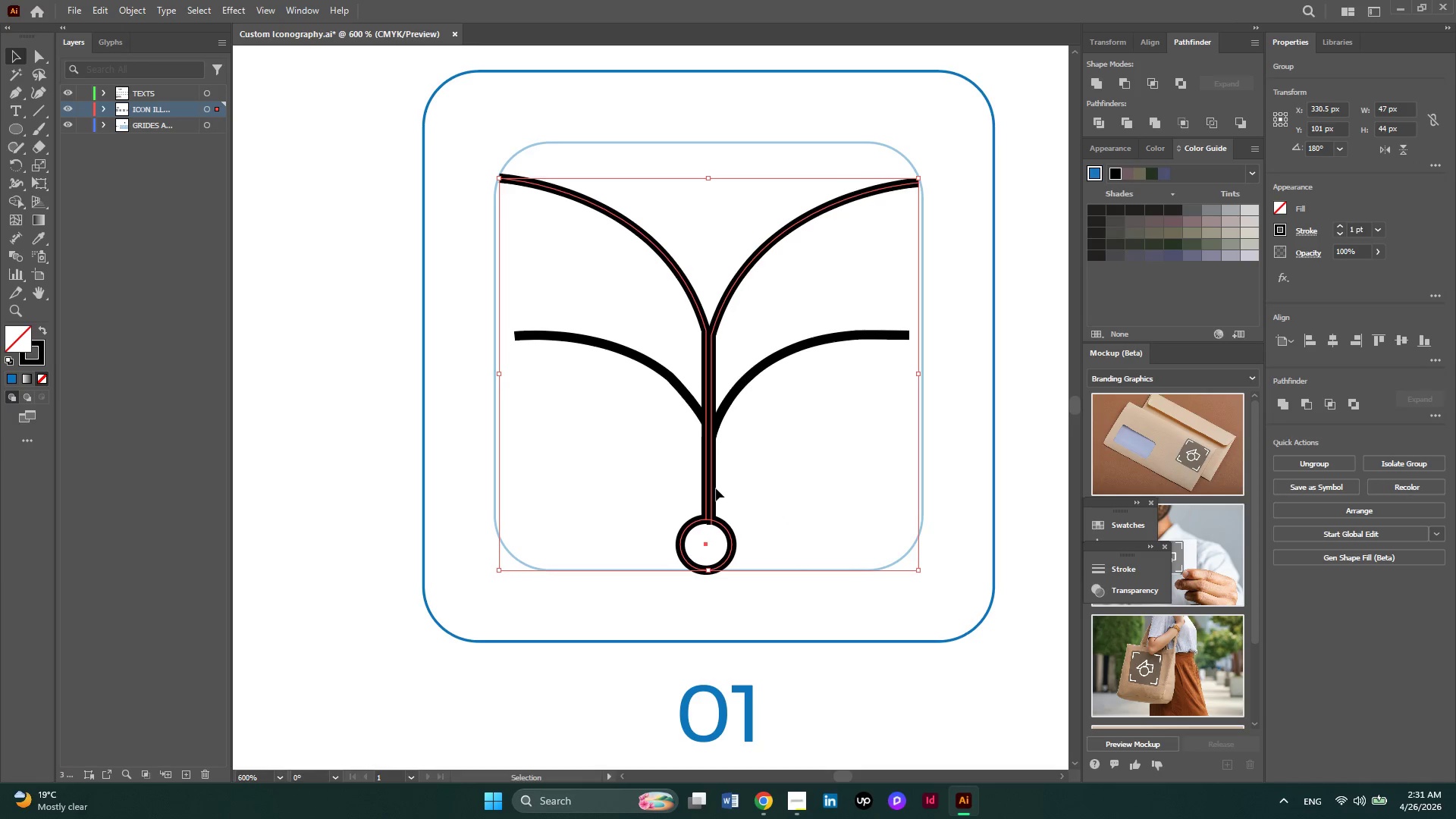 
right_click([710, 485])
 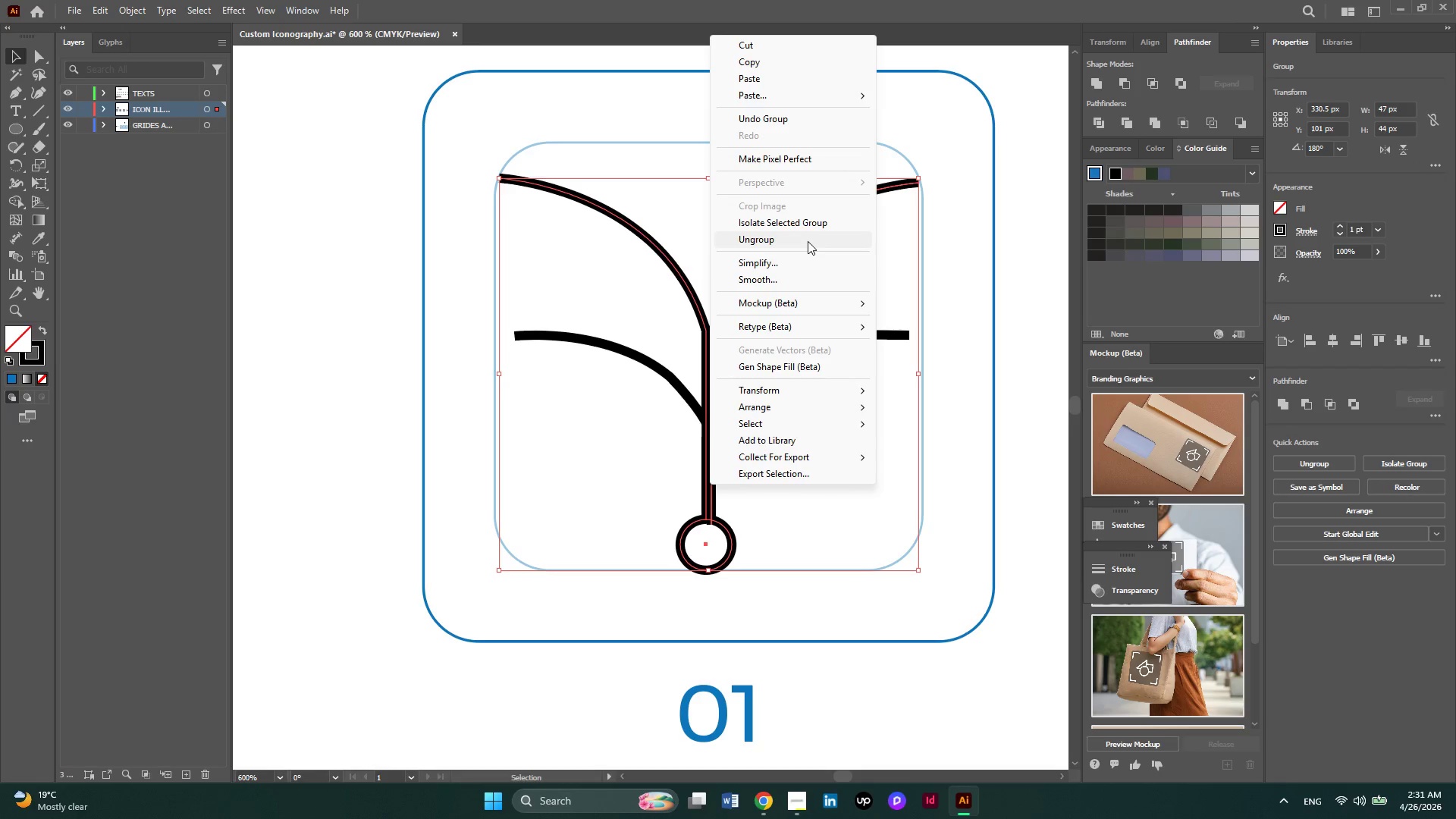 
left_click([808, 241])
 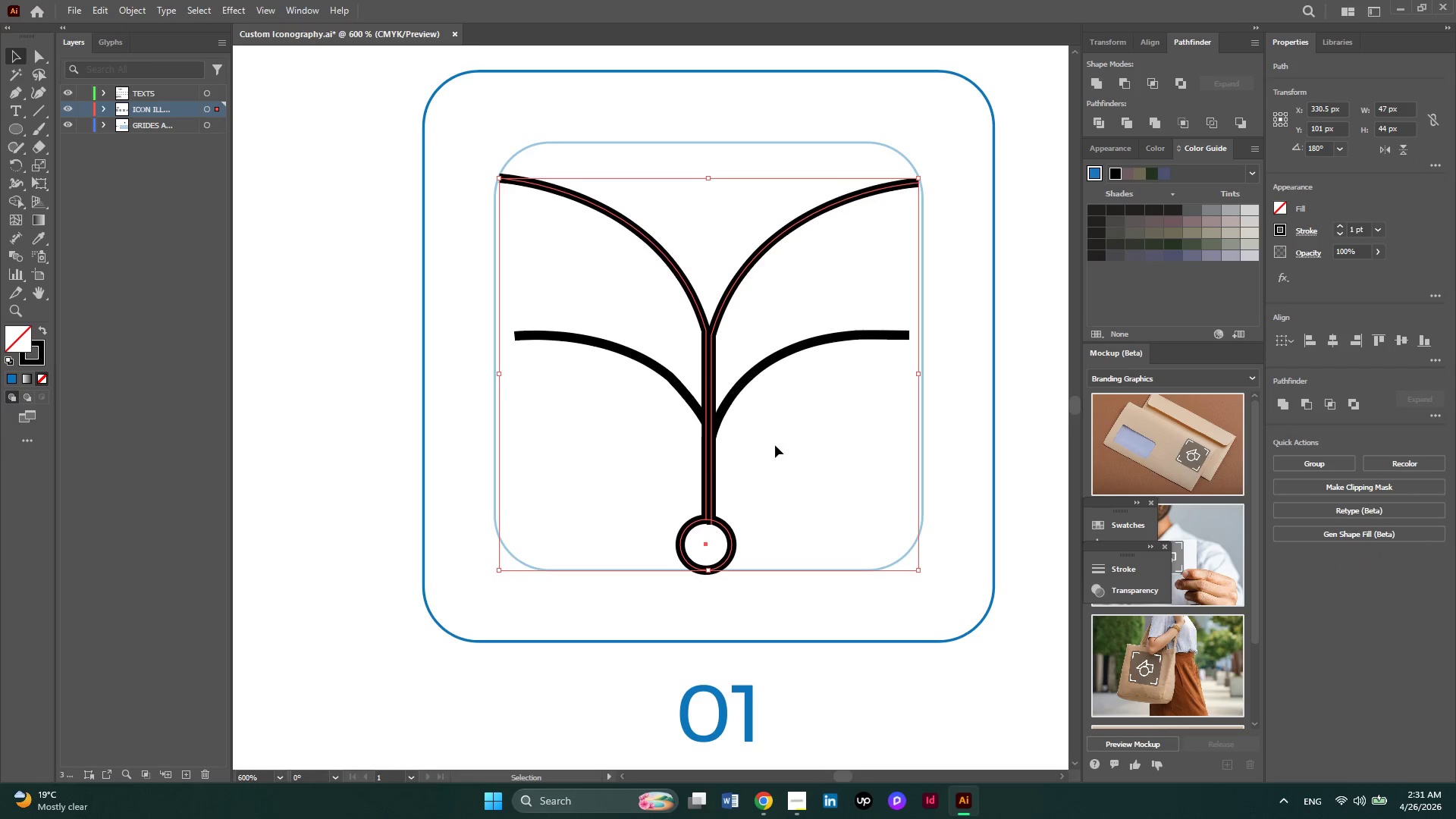 
left_click([775, 445])
 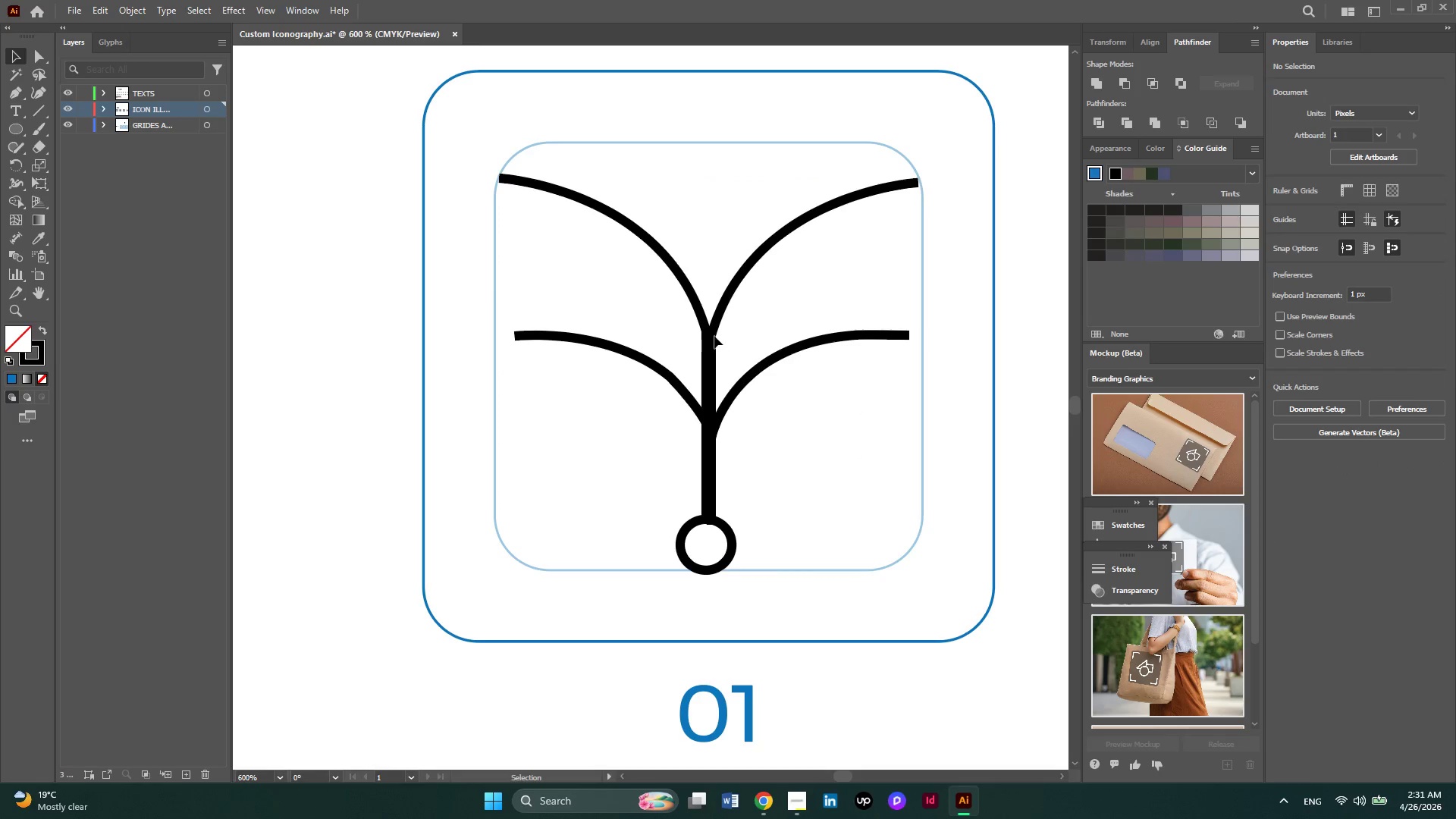 
left_click([713, 333])
 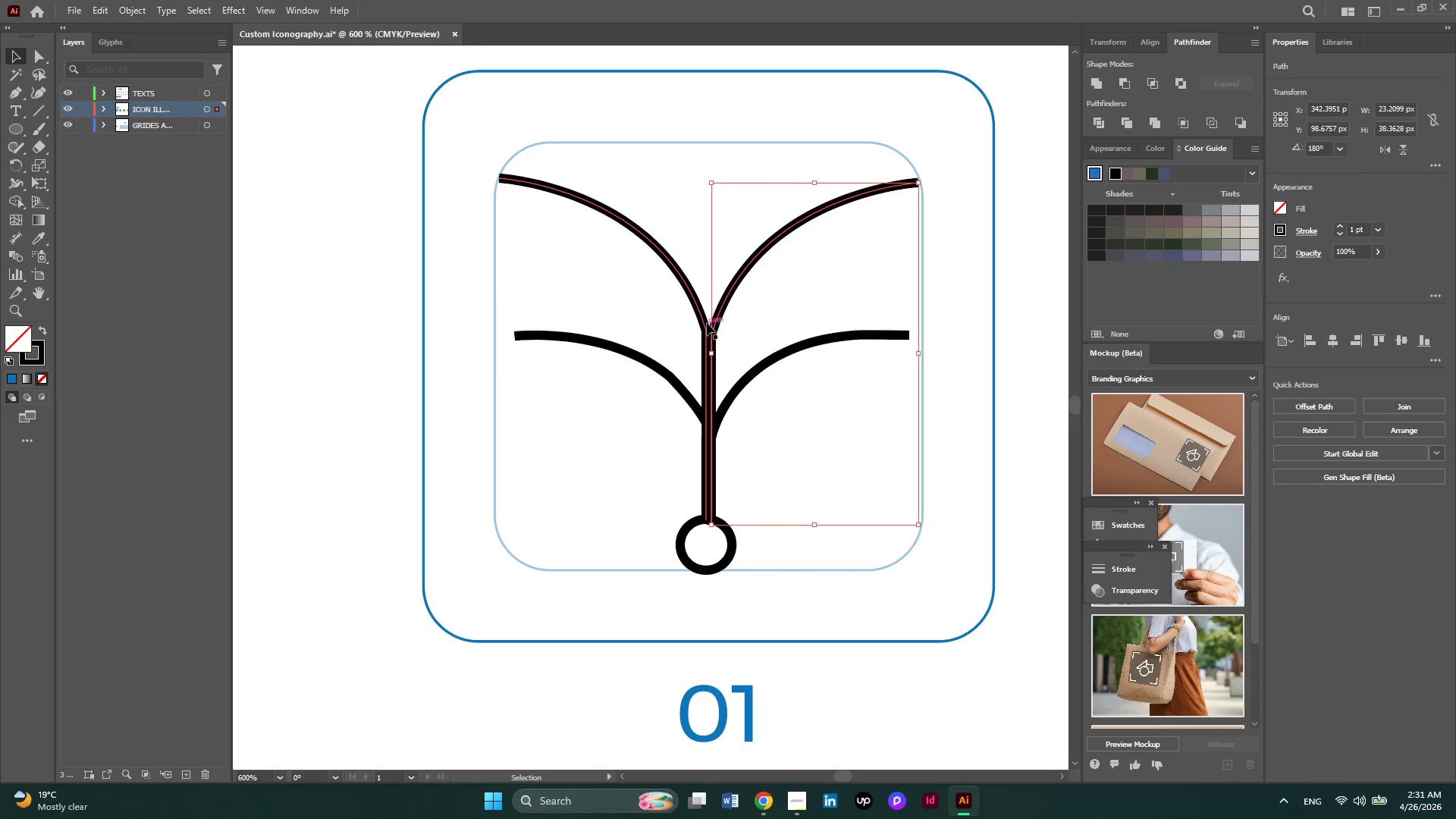 
hold_key(key=ShiftLeft, duration=0.97)
left_click([704, 322])
 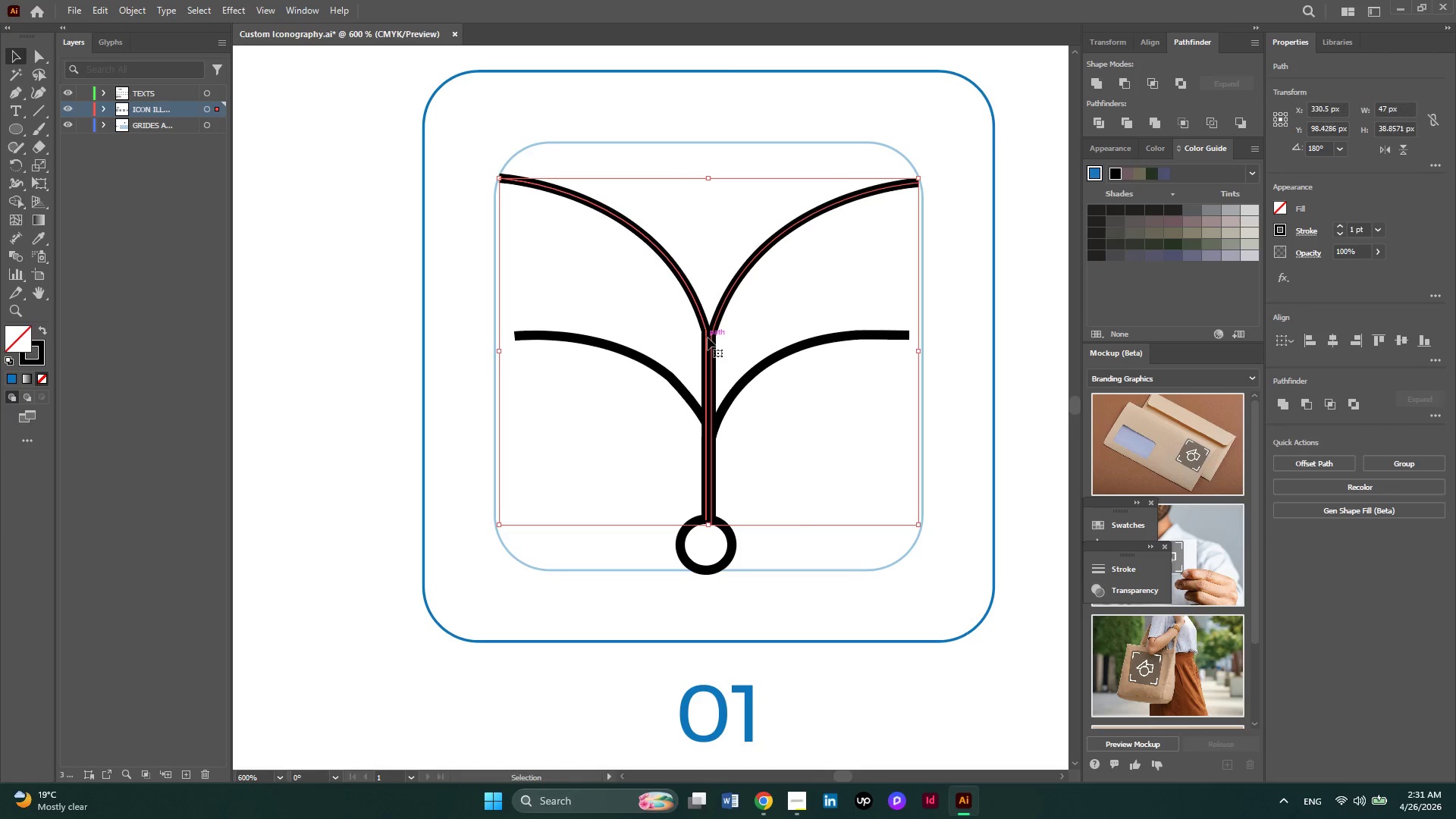 
right_click([708, 337])
 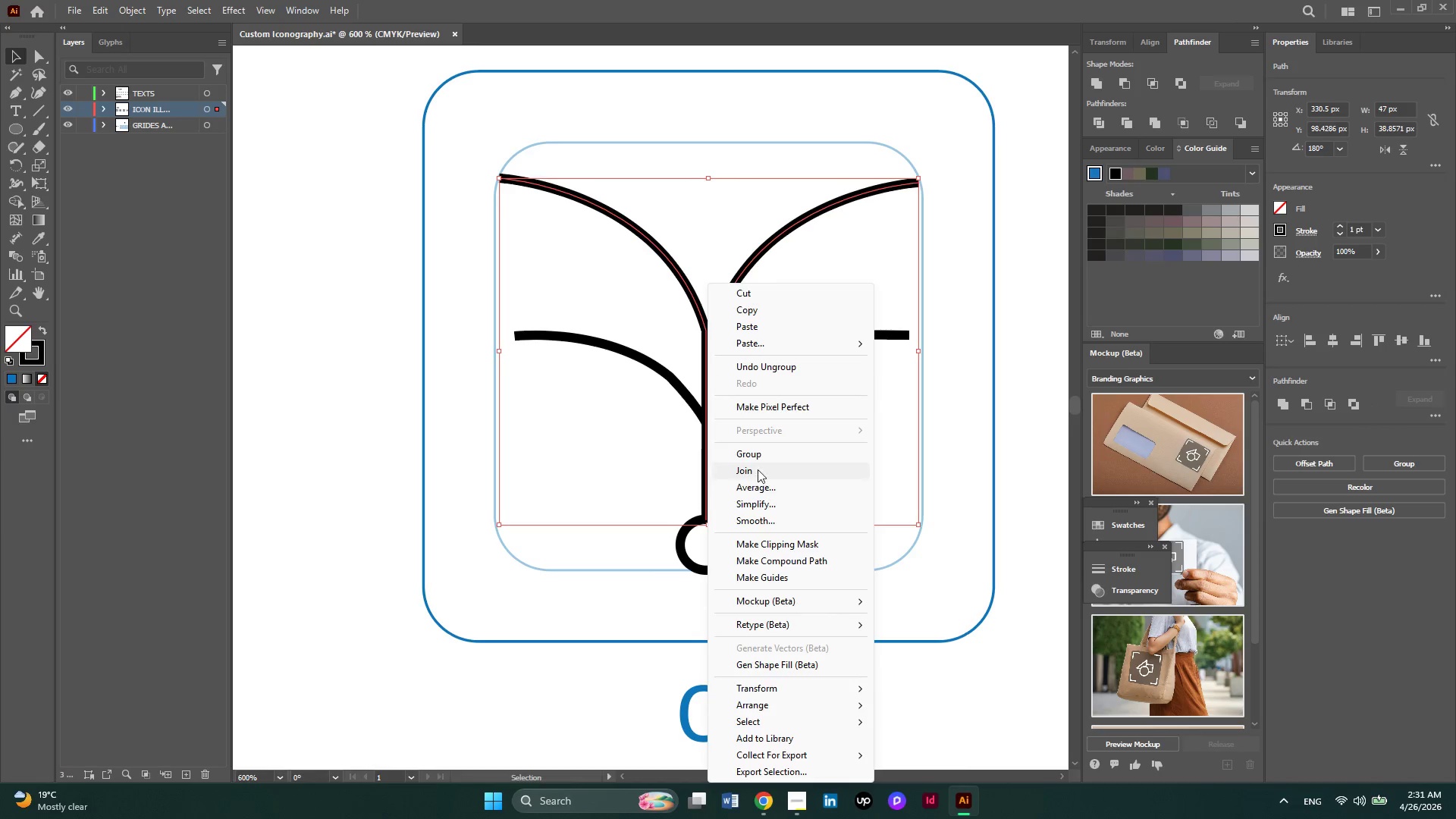 
left_click([758, 462])
 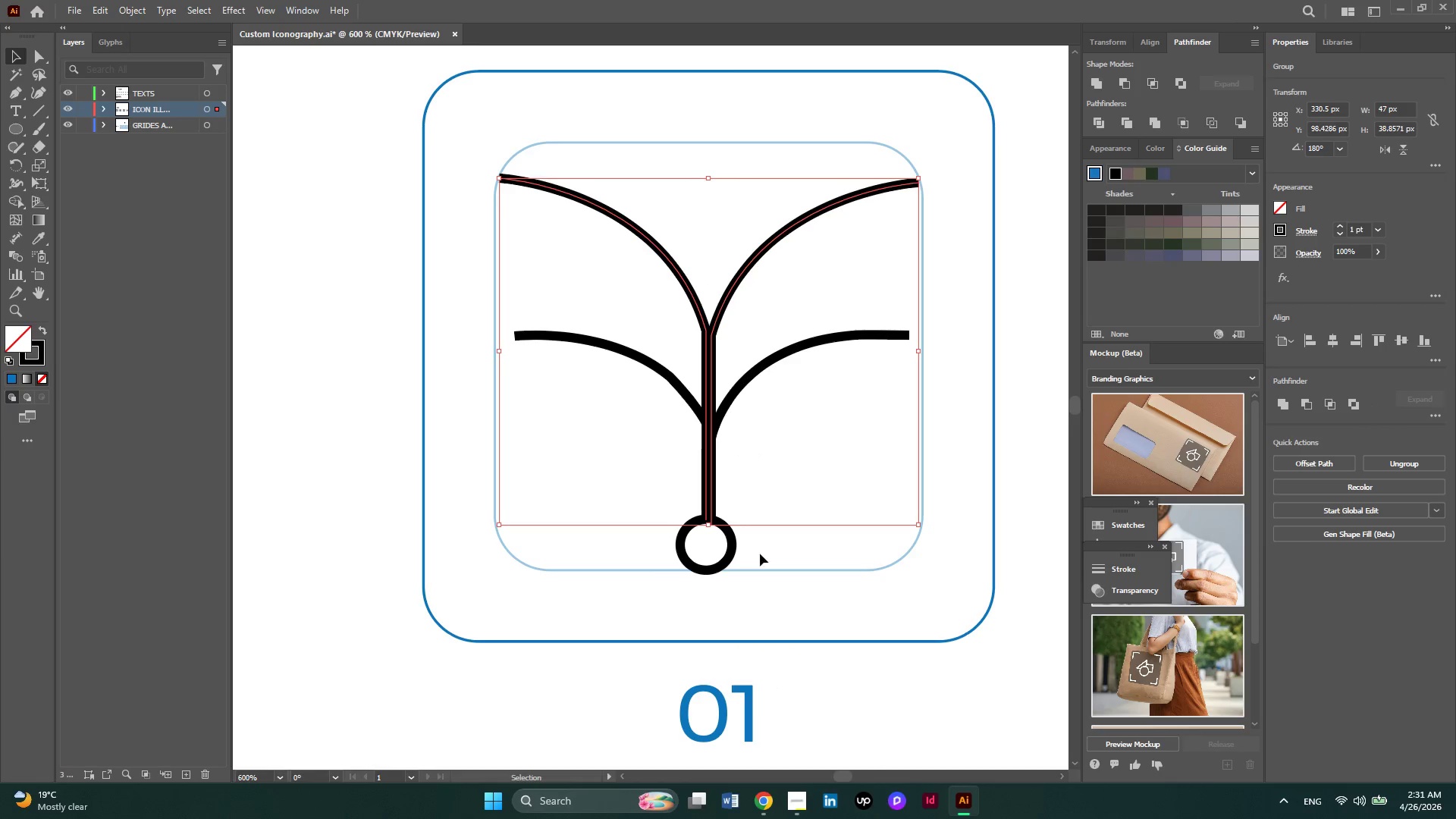 
left_click([760, 554])
 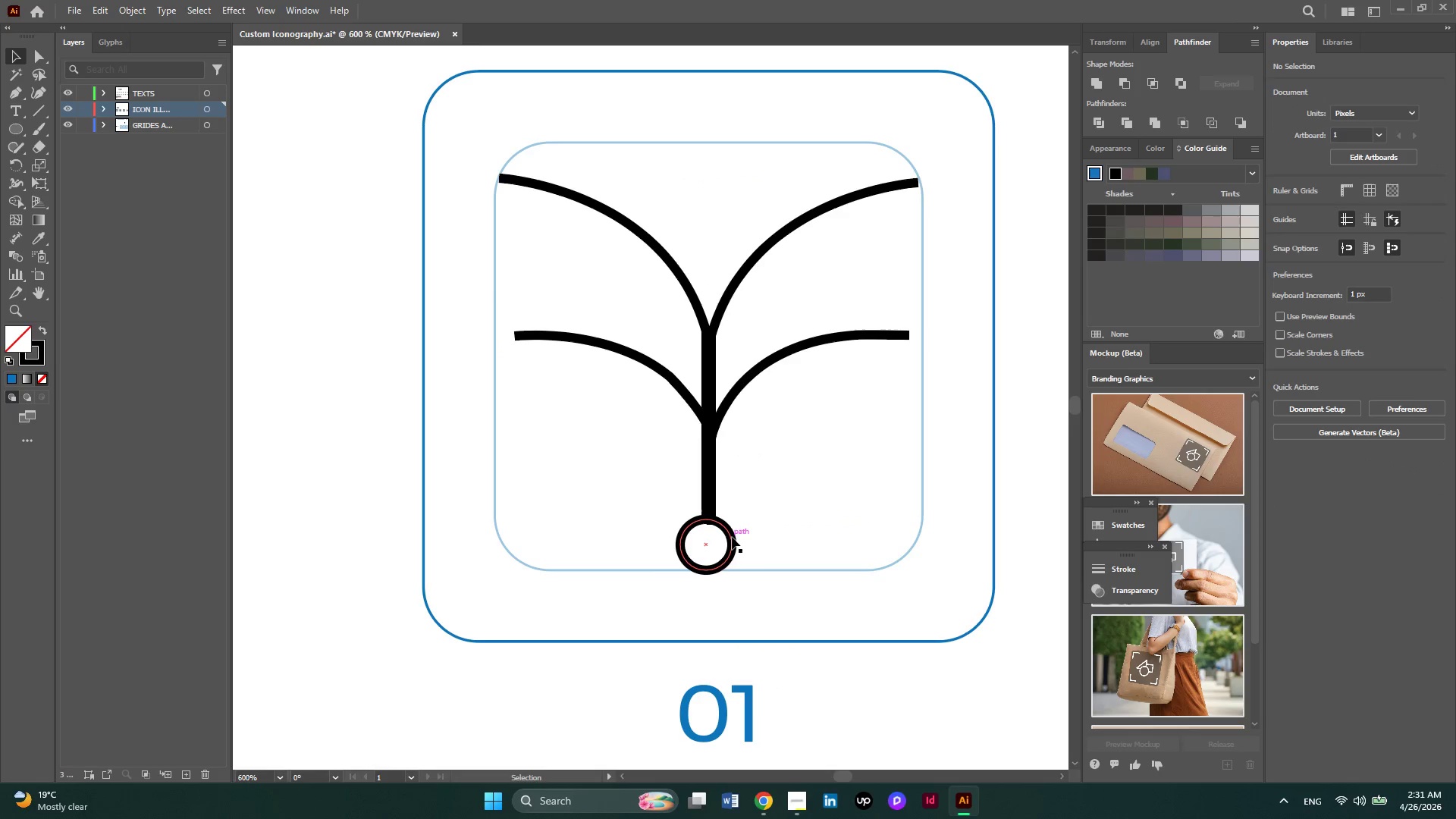 
hold_key(key=ShiftLeft, duration=0.58)
left_click([732, 537])
 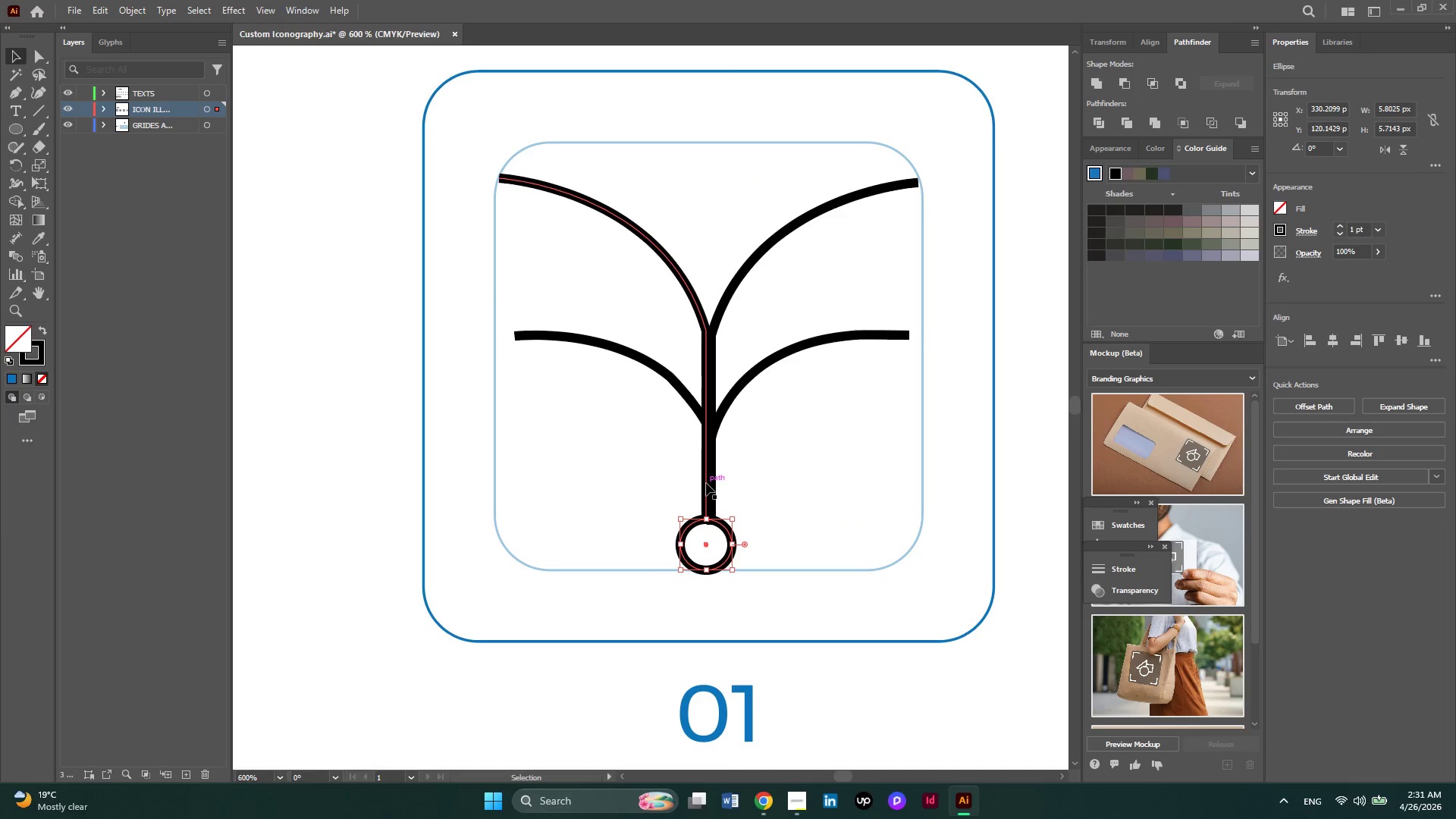 
hold_key(key=ShiftLeft, duration=0.45)
left_click([706, 483])
 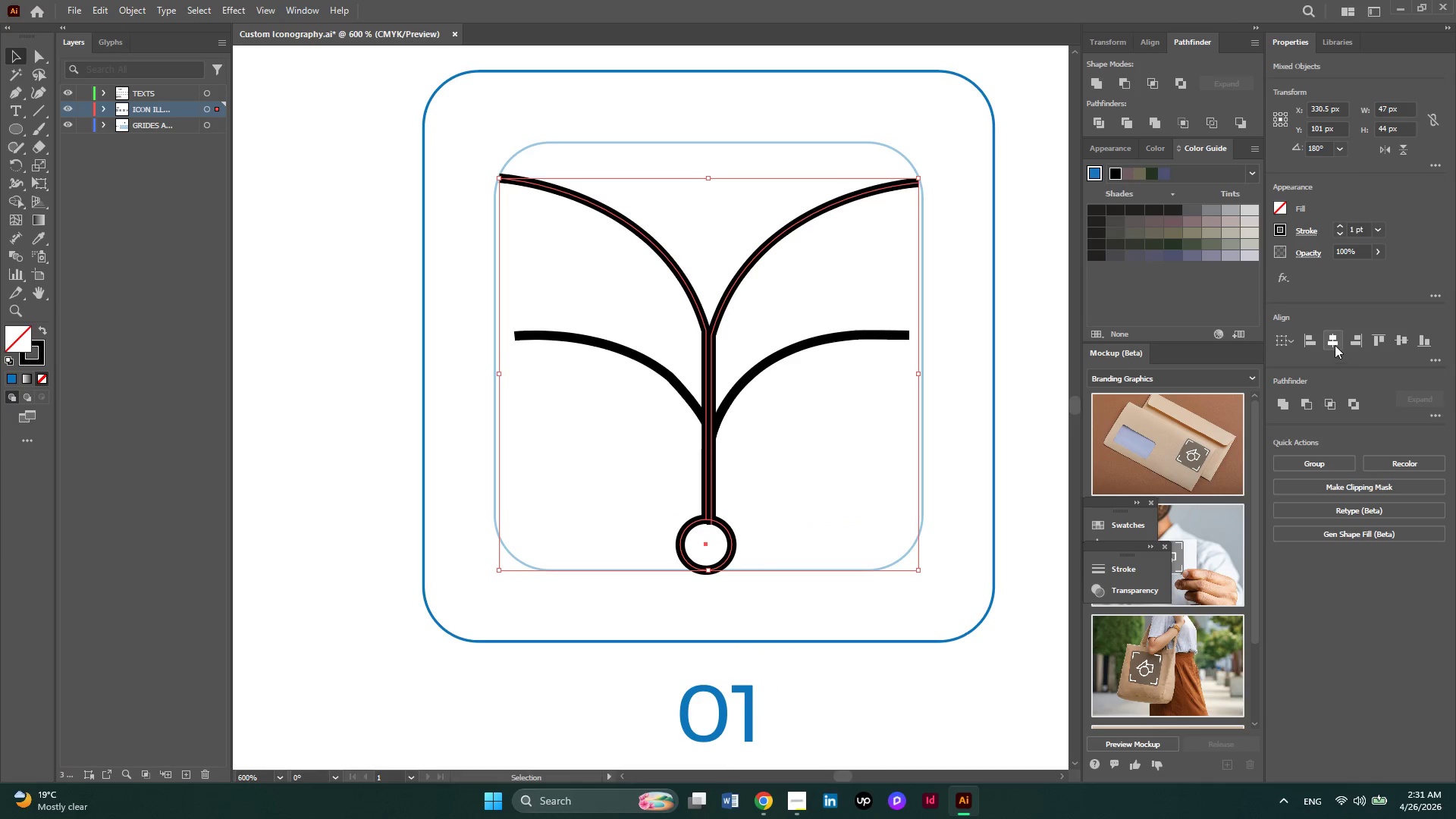 
left_click([1334, 344])
 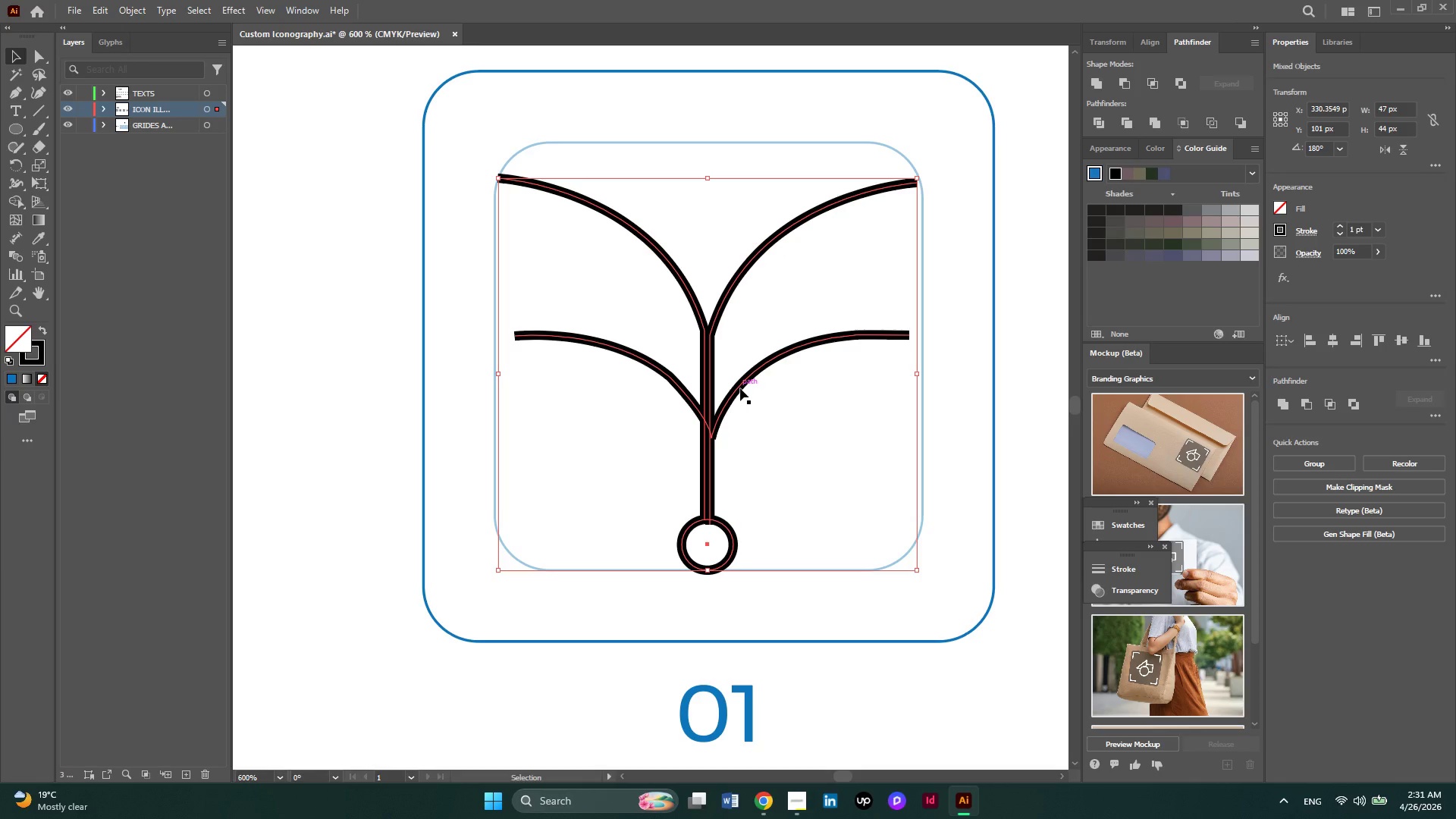 
hold_key(key=ShiftLeft, duration=0.81)
left_click([740, 388])
 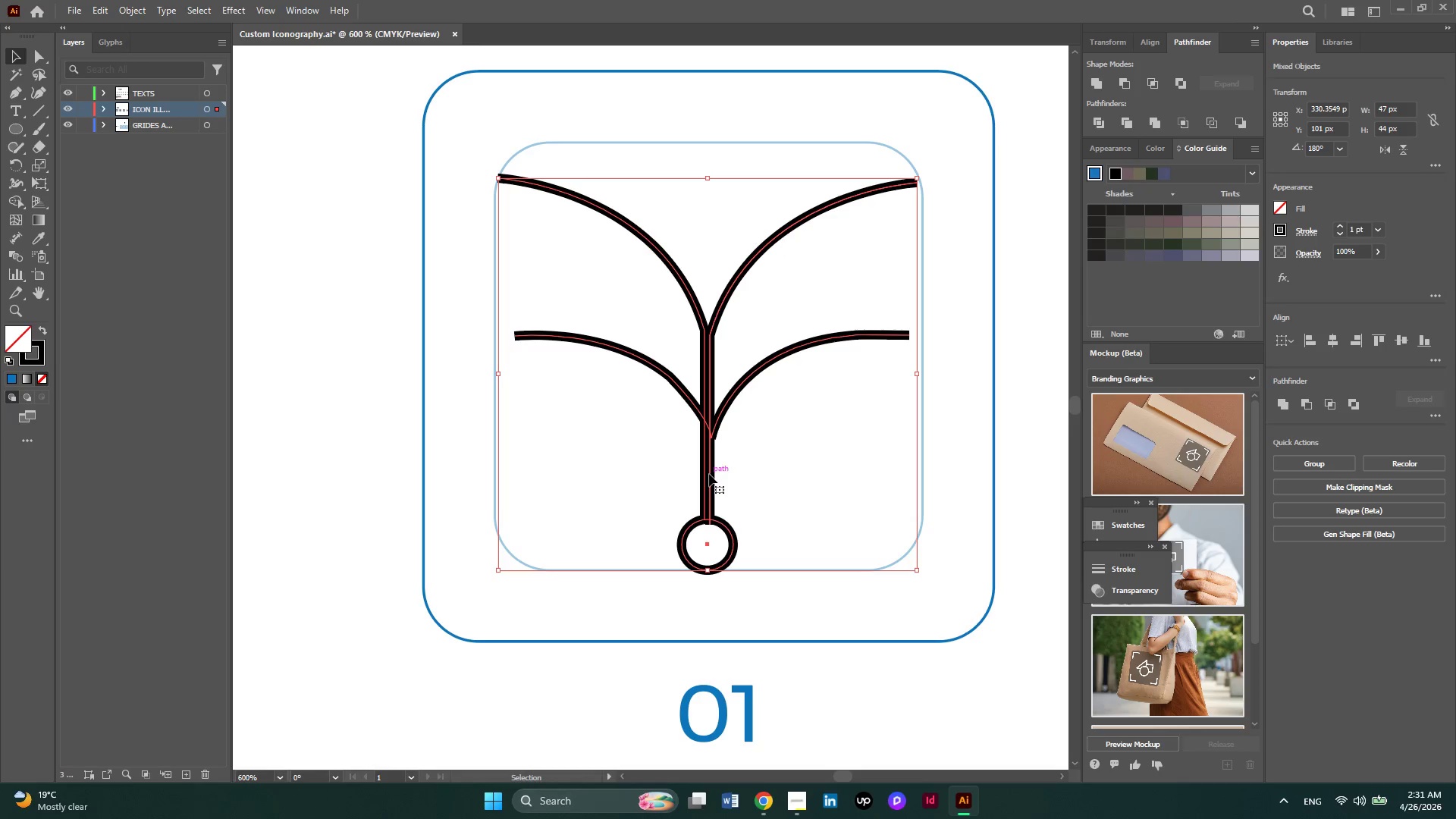 
left_click([800, 472])
 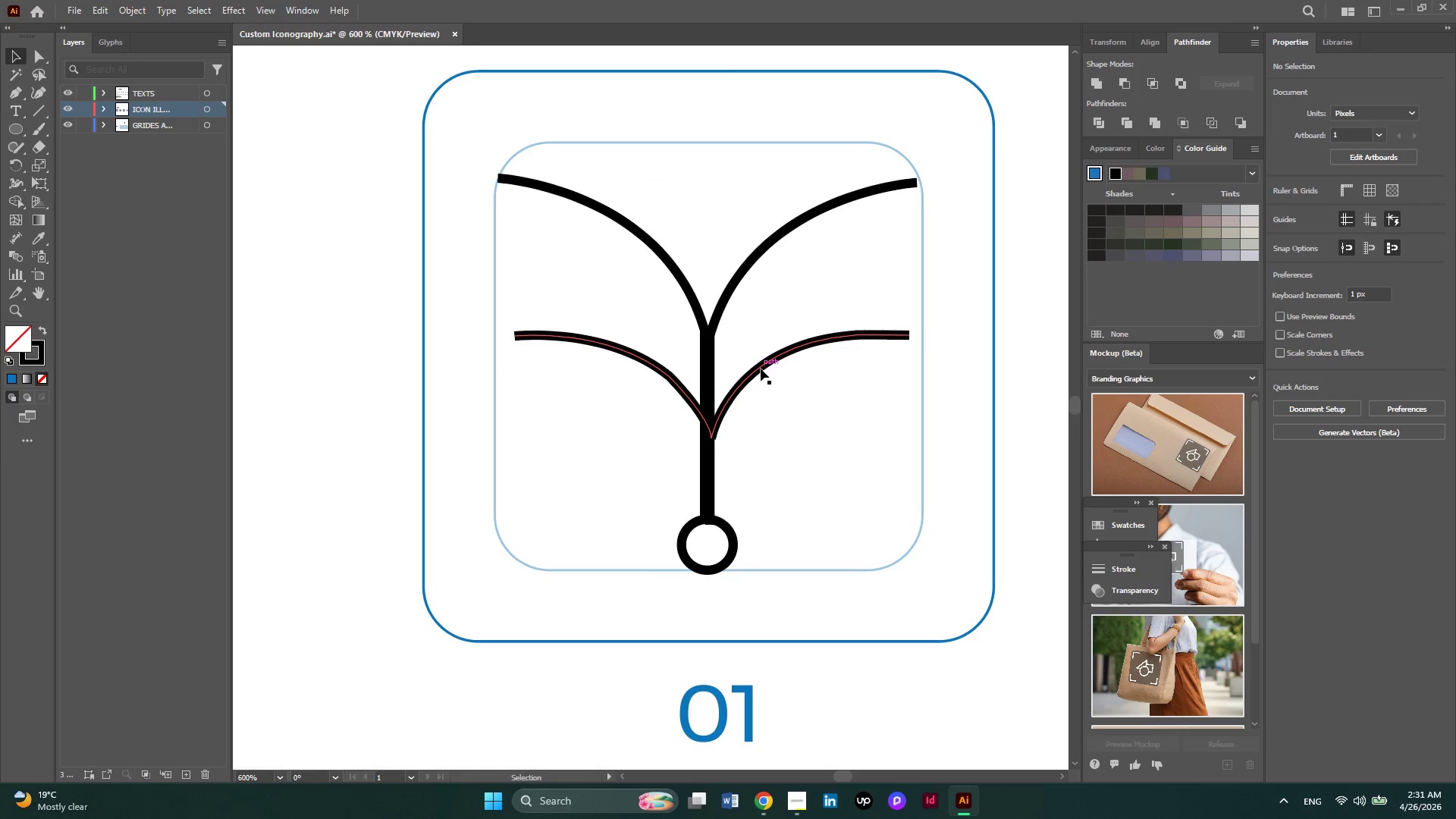 
hold_key(key=ShiftLeft, duration=2.05)
left_click([761, 369])
 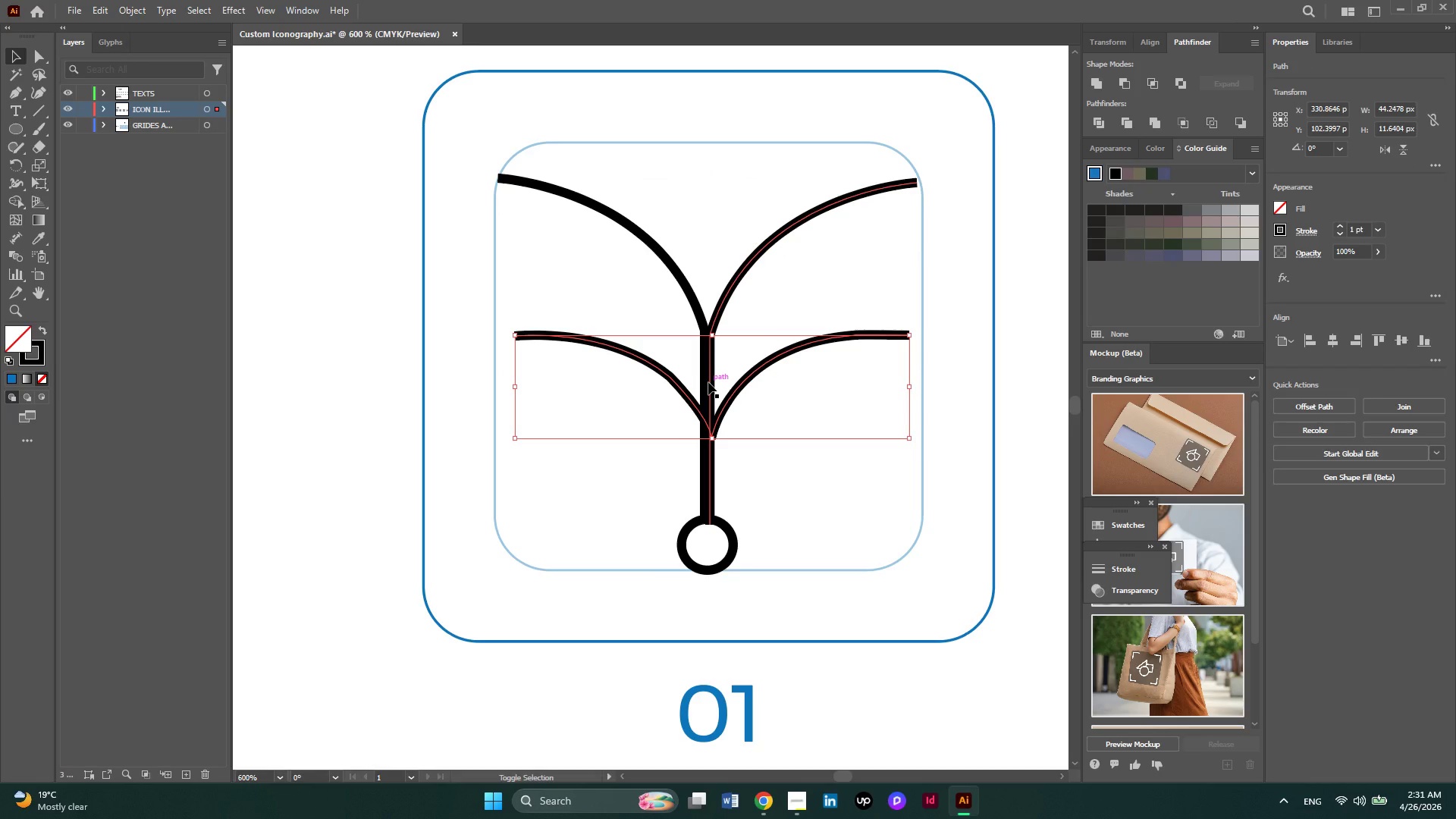 
left_click([708, 382])
 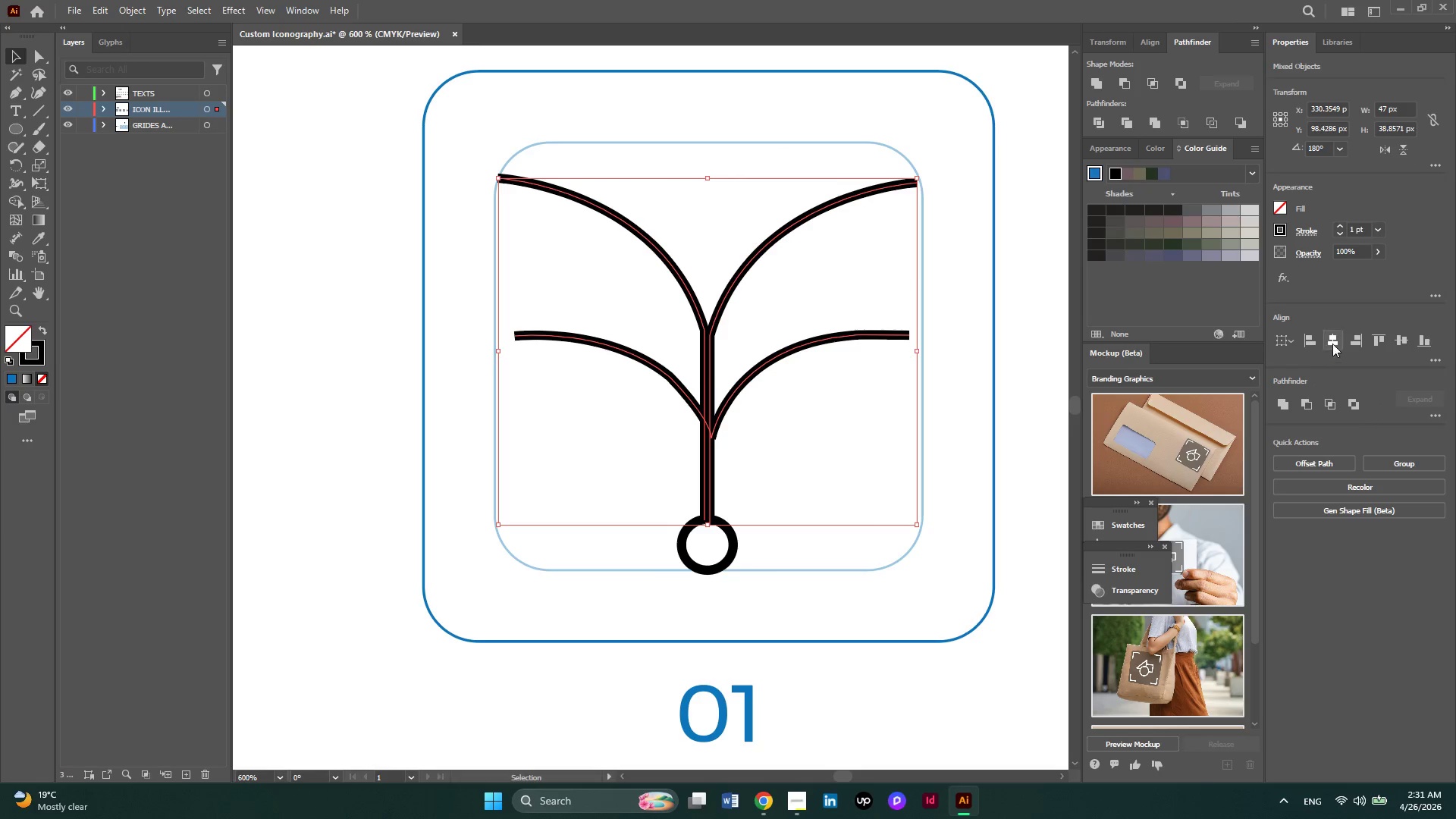 
left_click([1332, 344])
 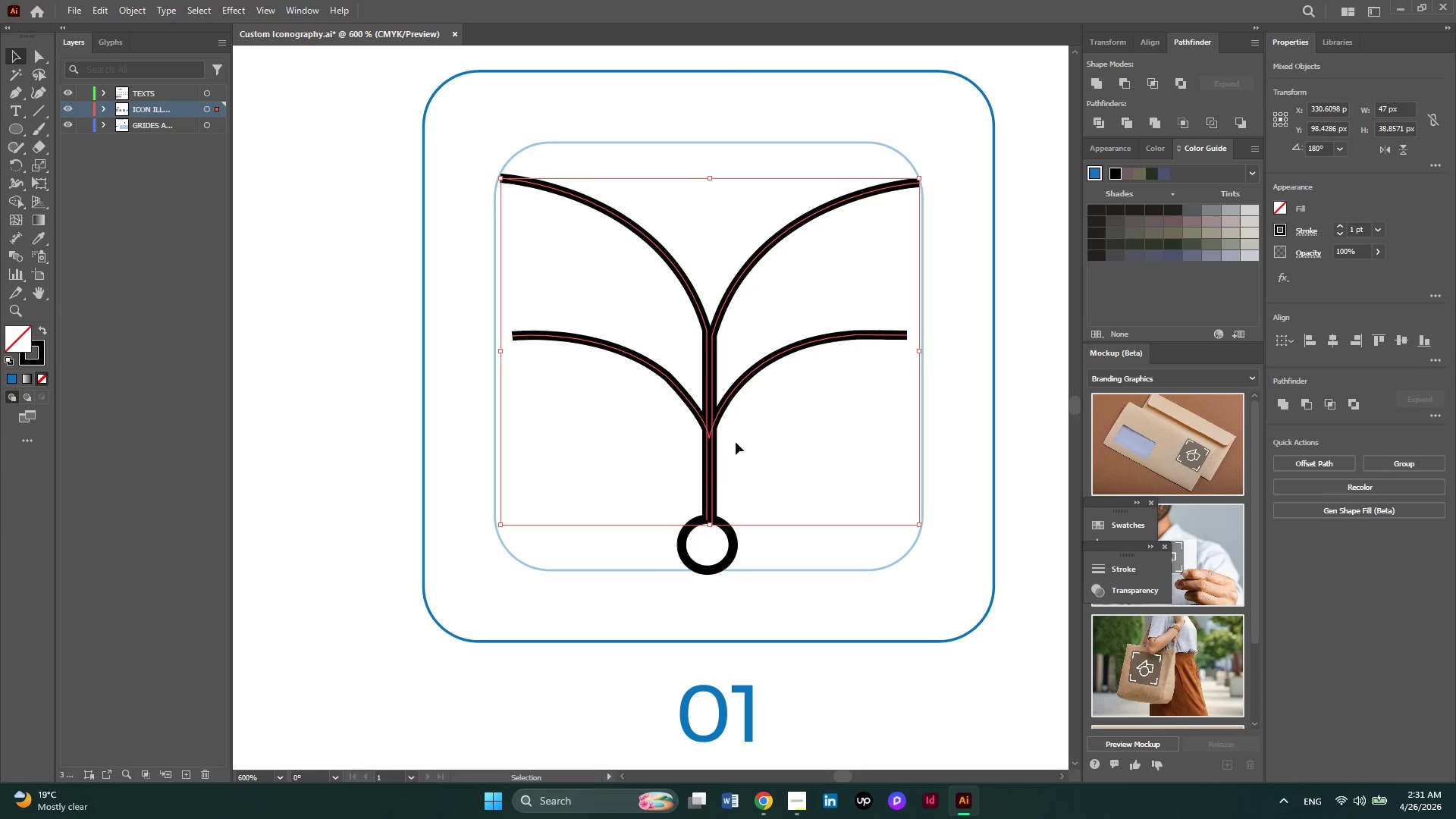 
right_click([713, 406])
 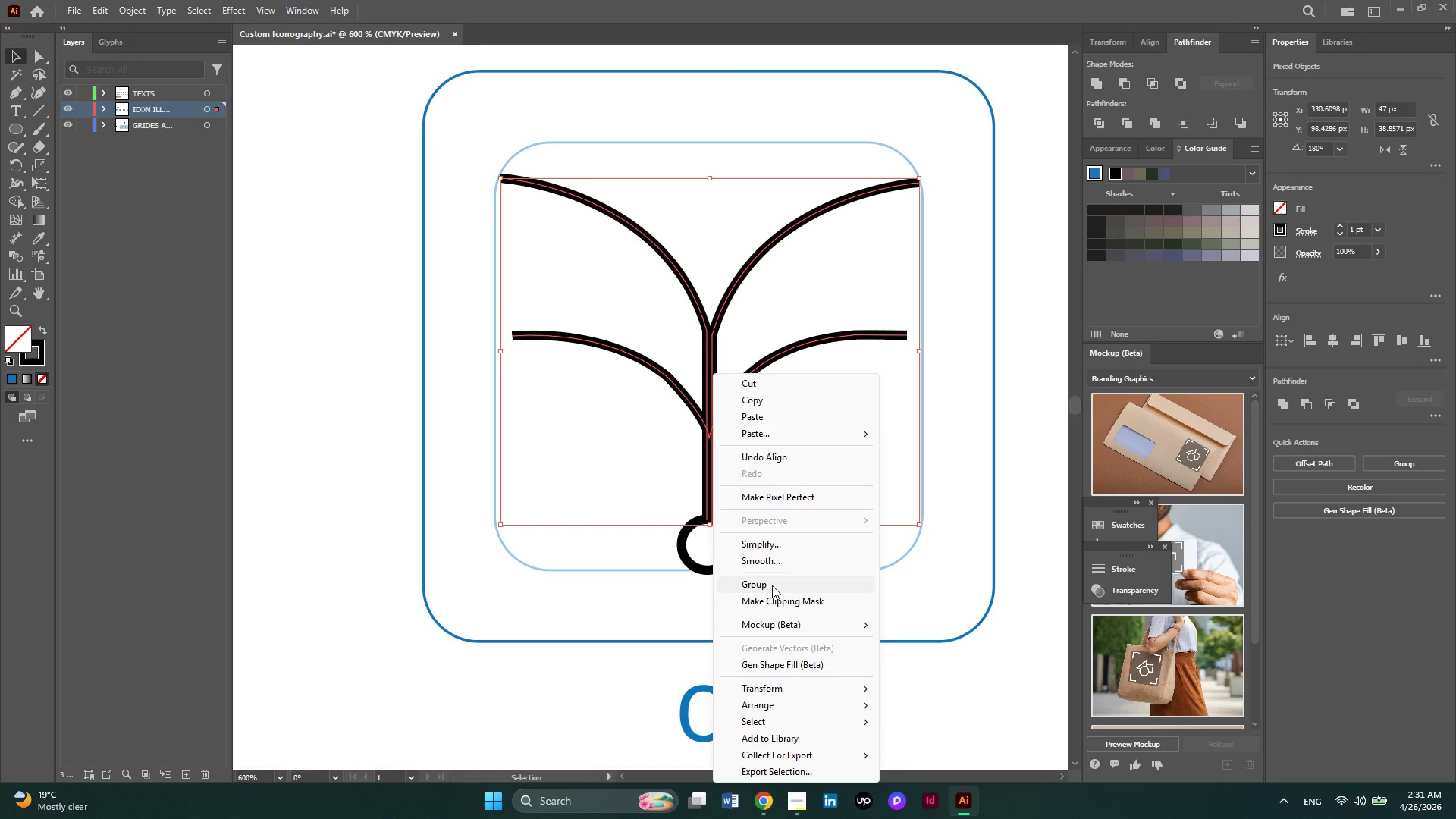 
left_click([772, 585])
 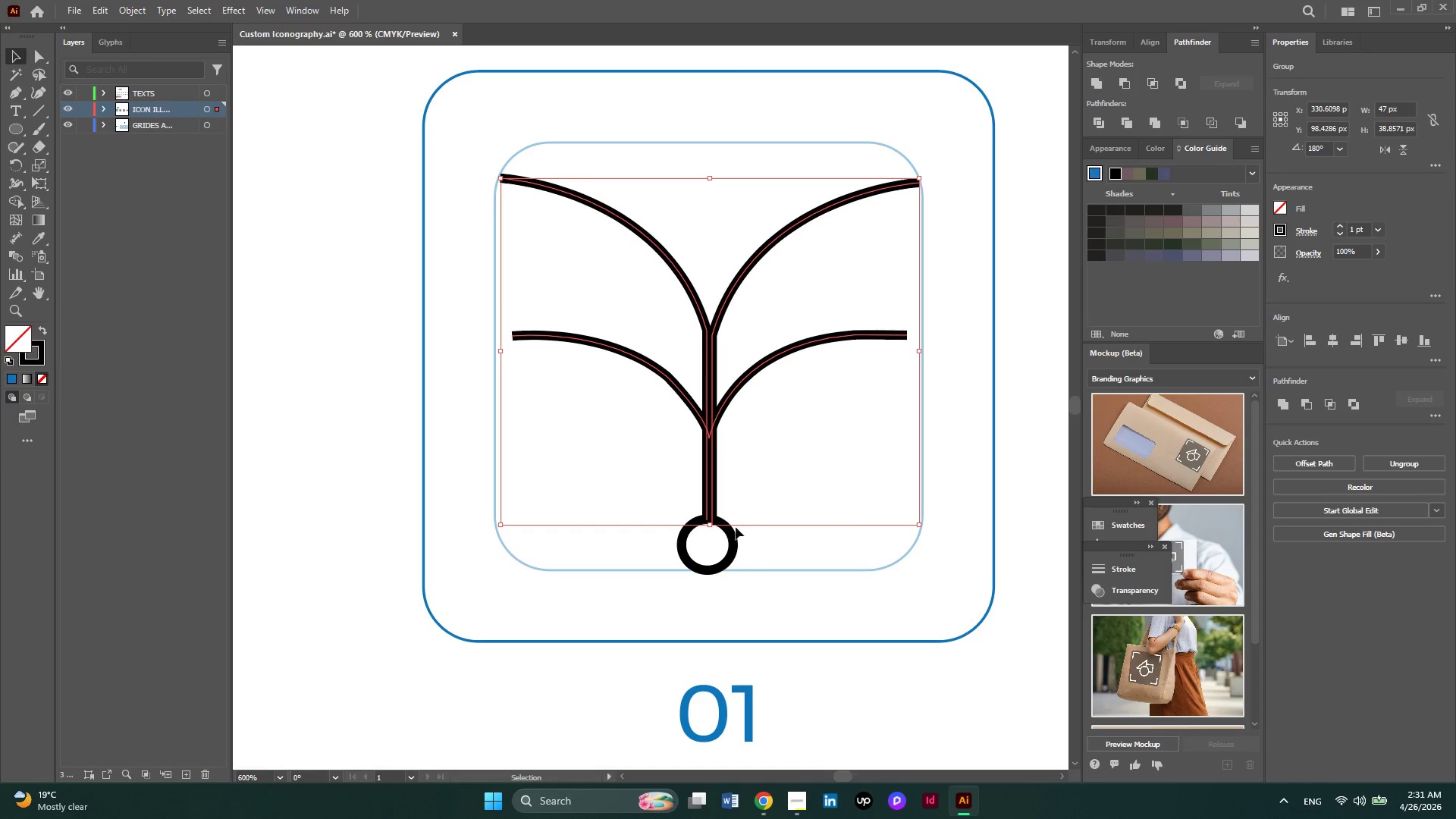 
hold_key(key=ShiftLeft, duration=0.48)
left_click([730, 551])
 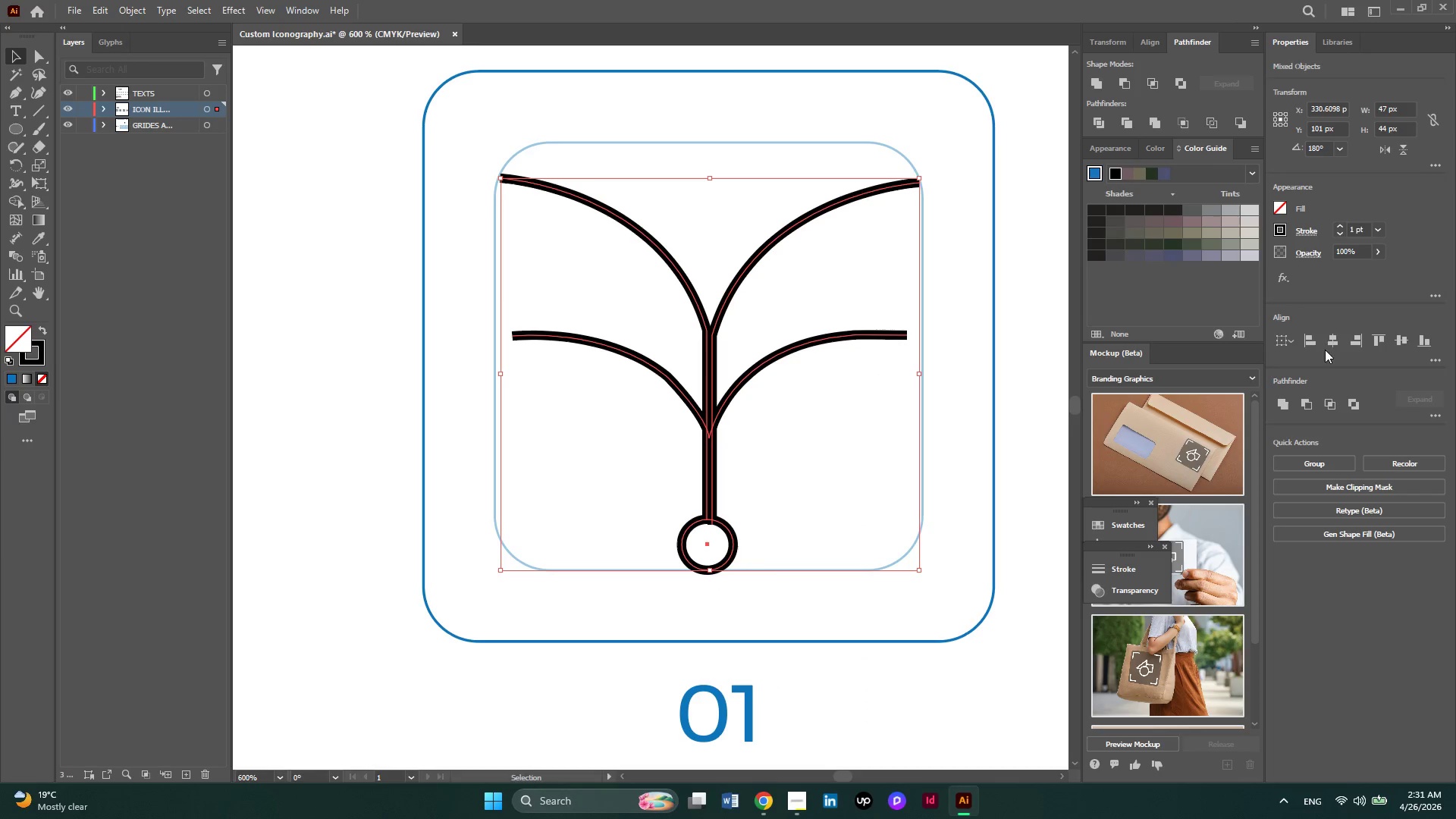 
left_click([1335, 340])
 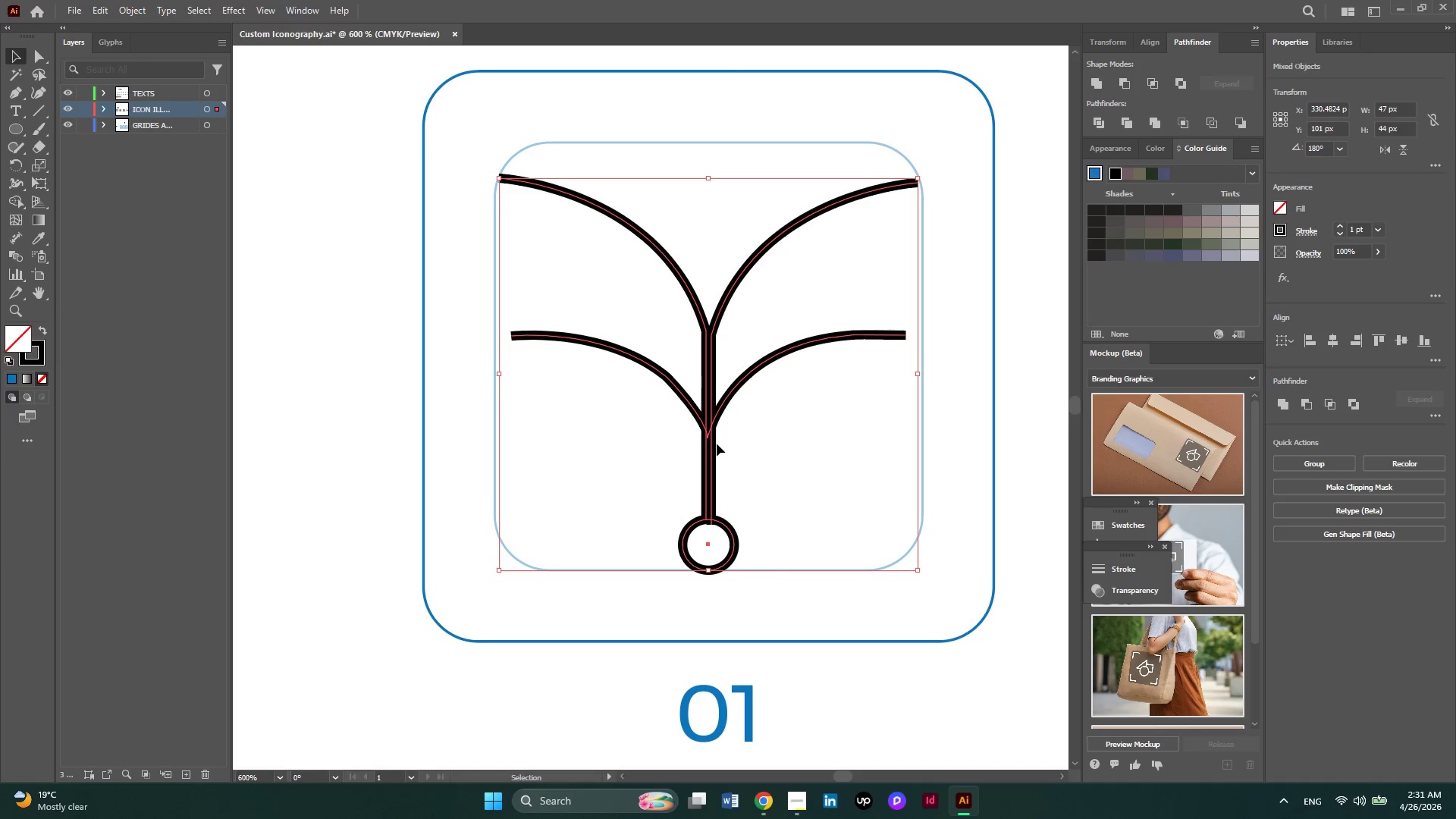 
right_click([711, 437])
 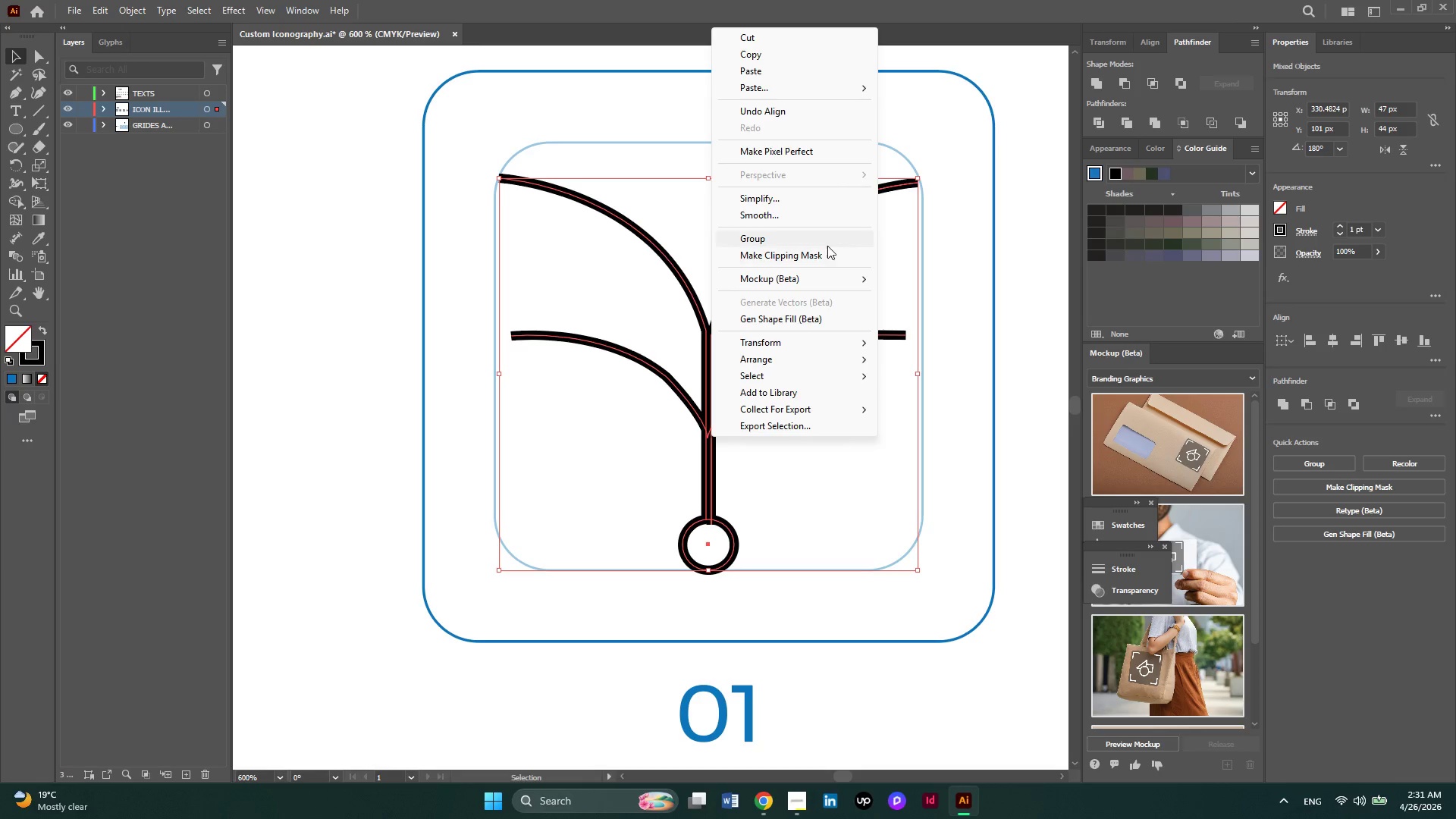 
left_click([809, 240])
 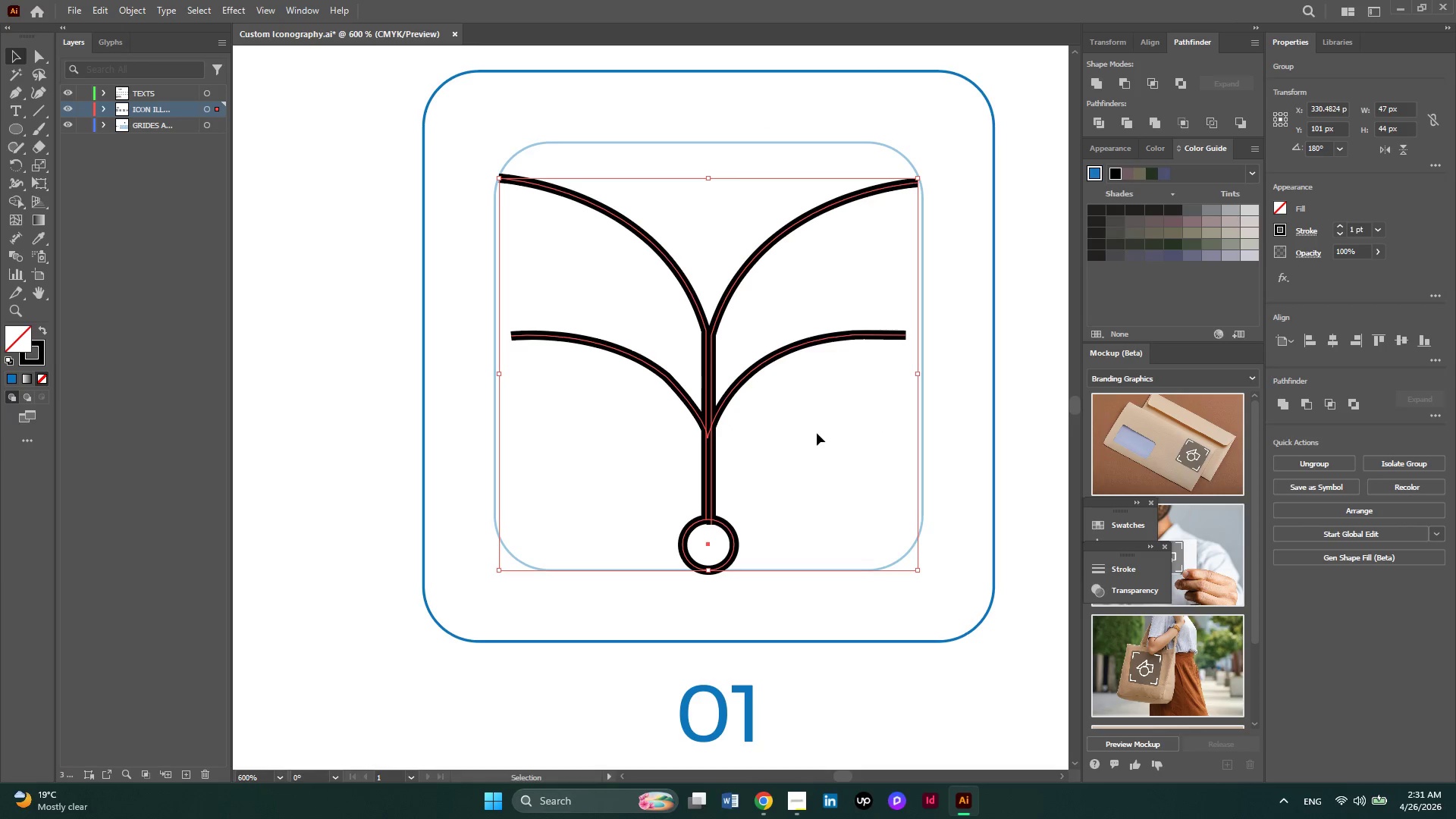 
left_click([817, 433])
 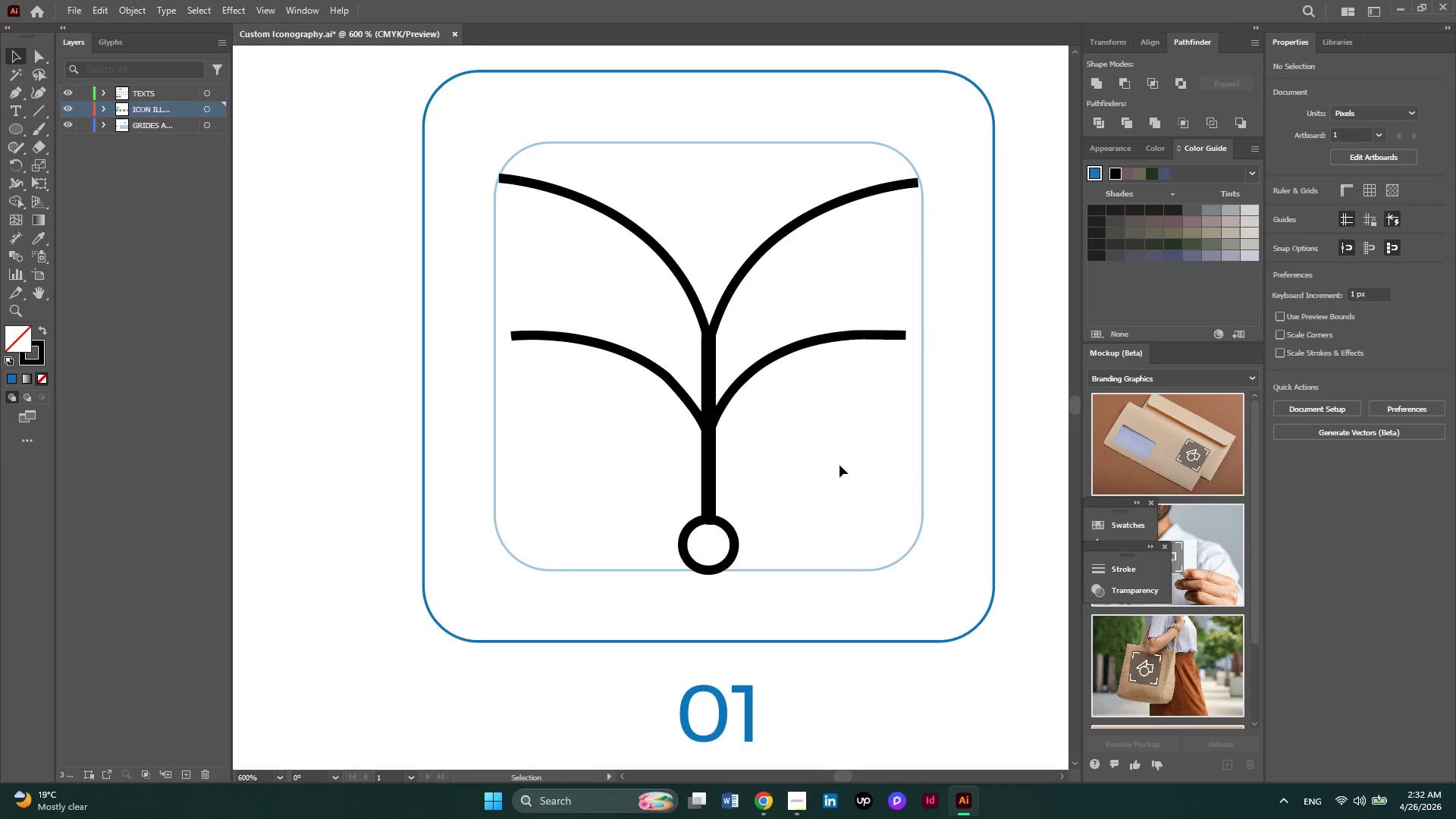 
hold_key(key=AltLeft, duration=0.47)
 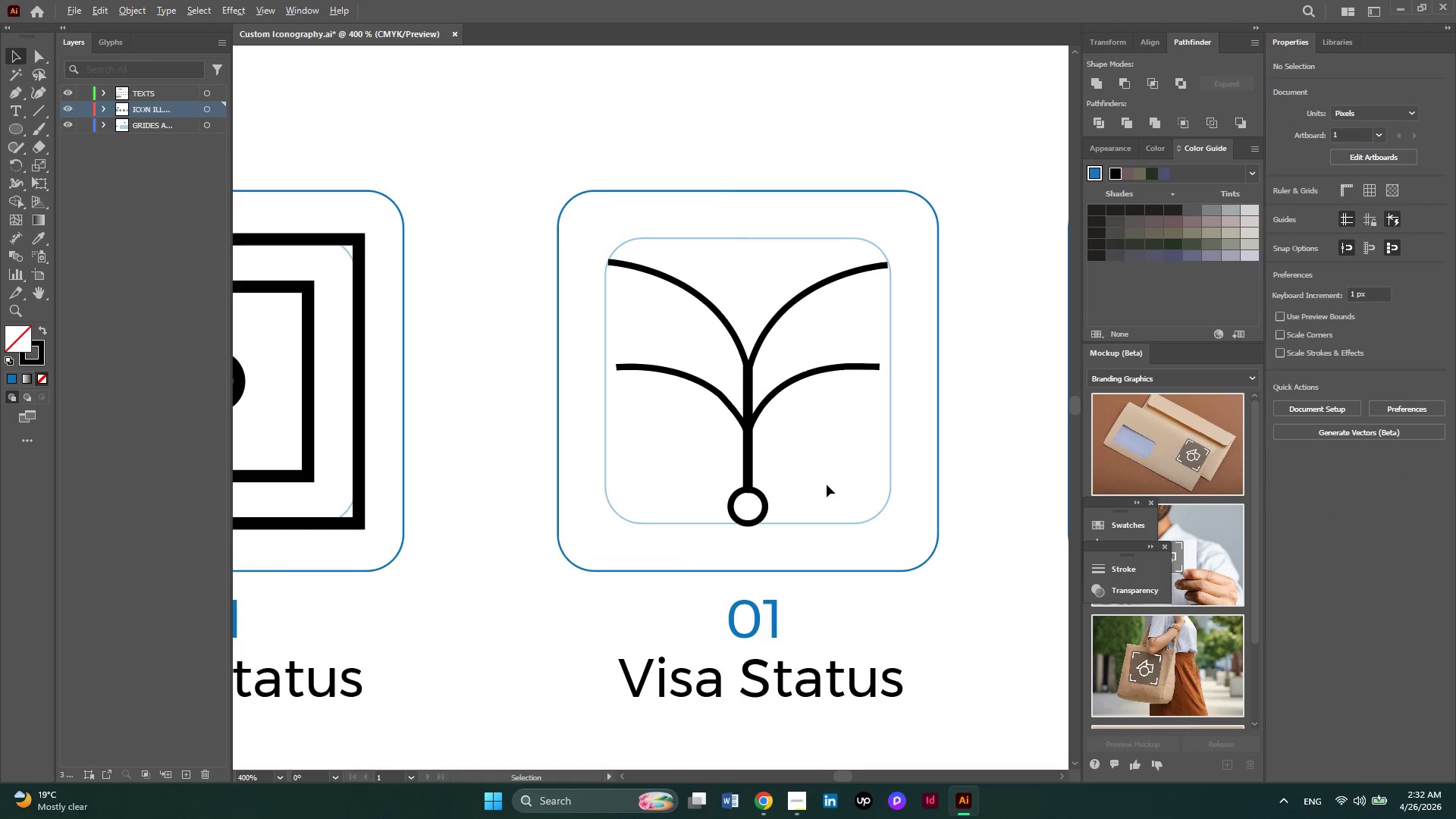 
key(Alt+AltLeft)
 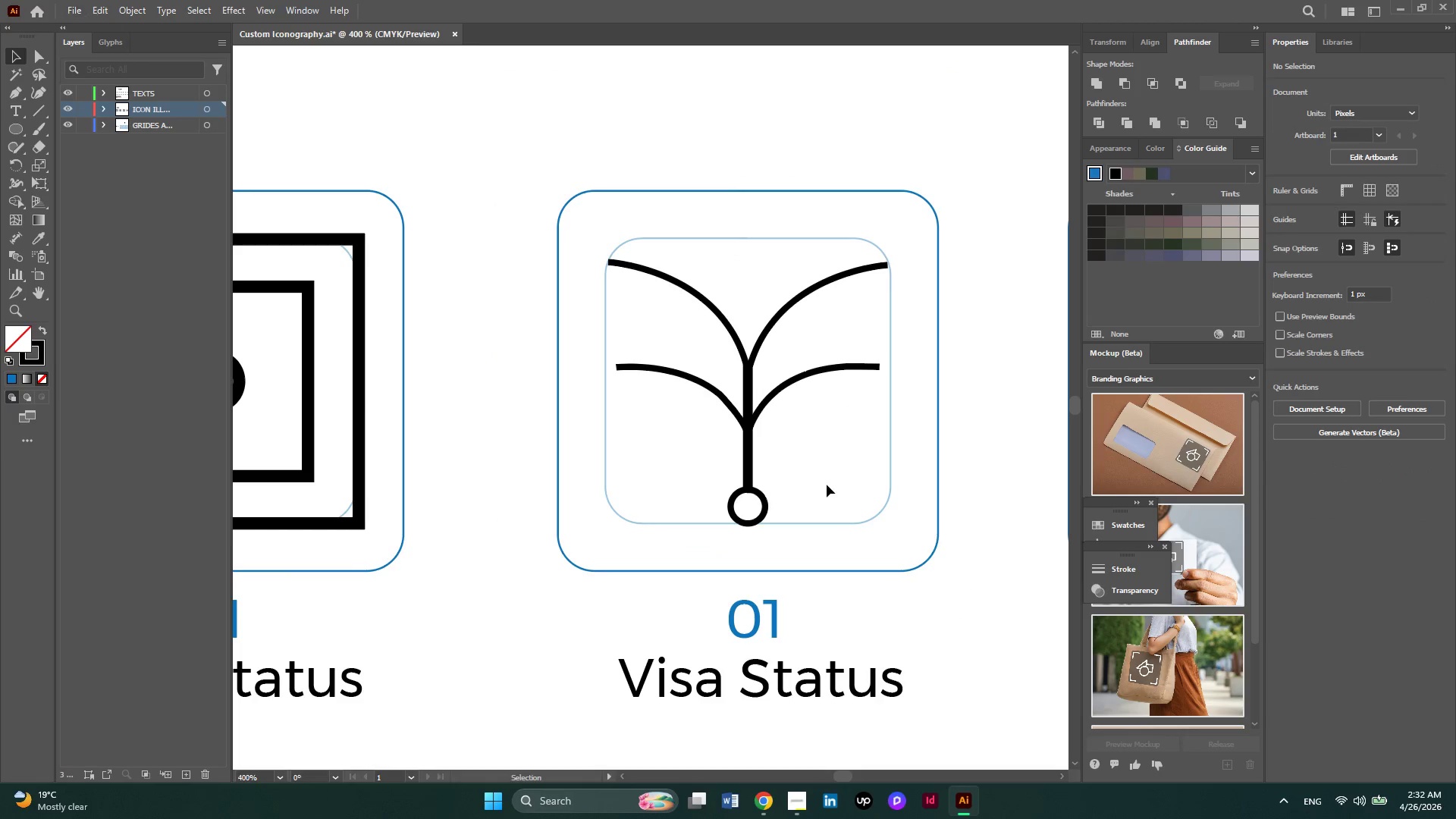 
scroll: coordinate [827, 485], scroll_direction: down, amount: 1.0
 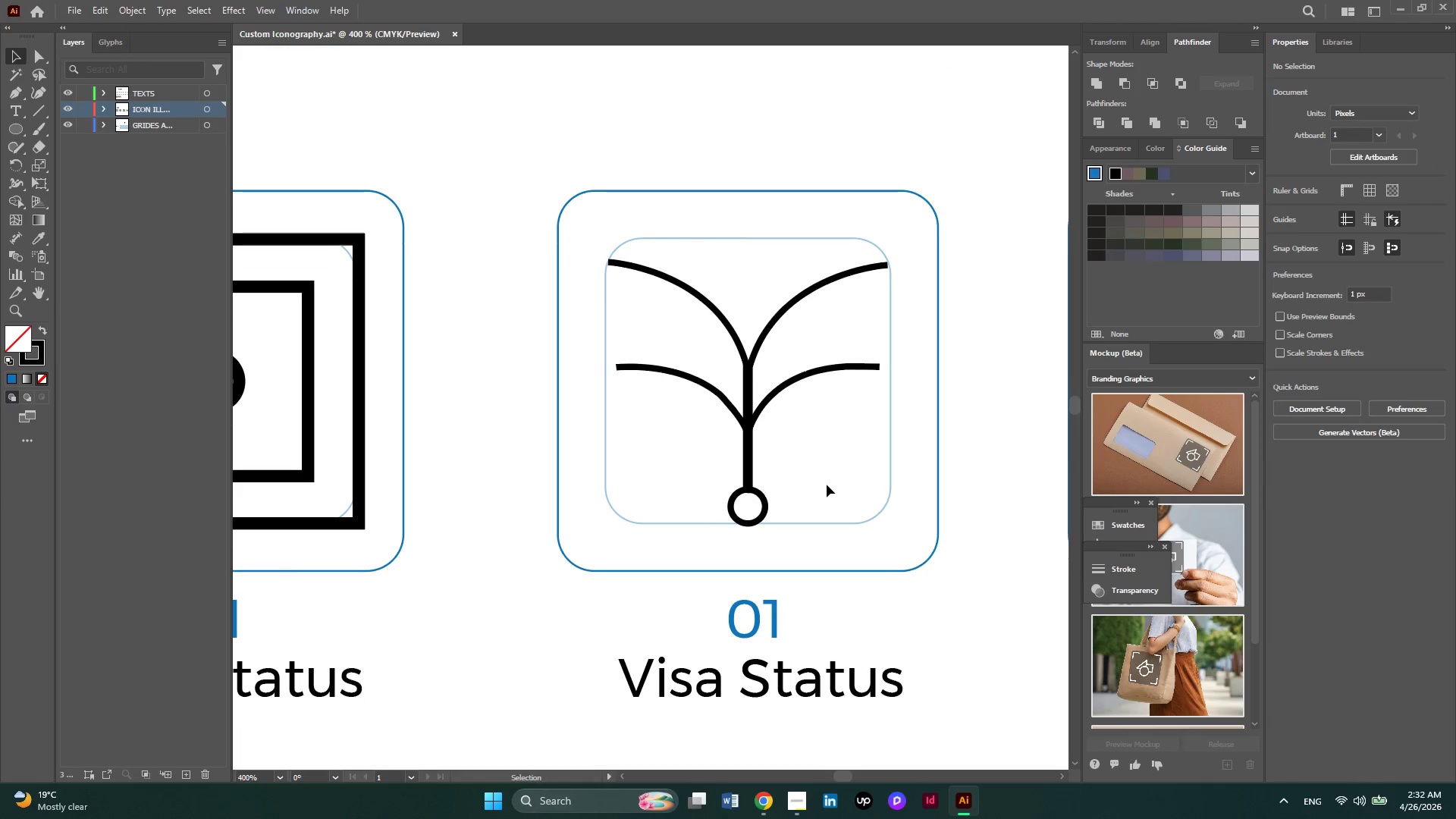 
hold_key(key=AltLeft, duration=0.31)
 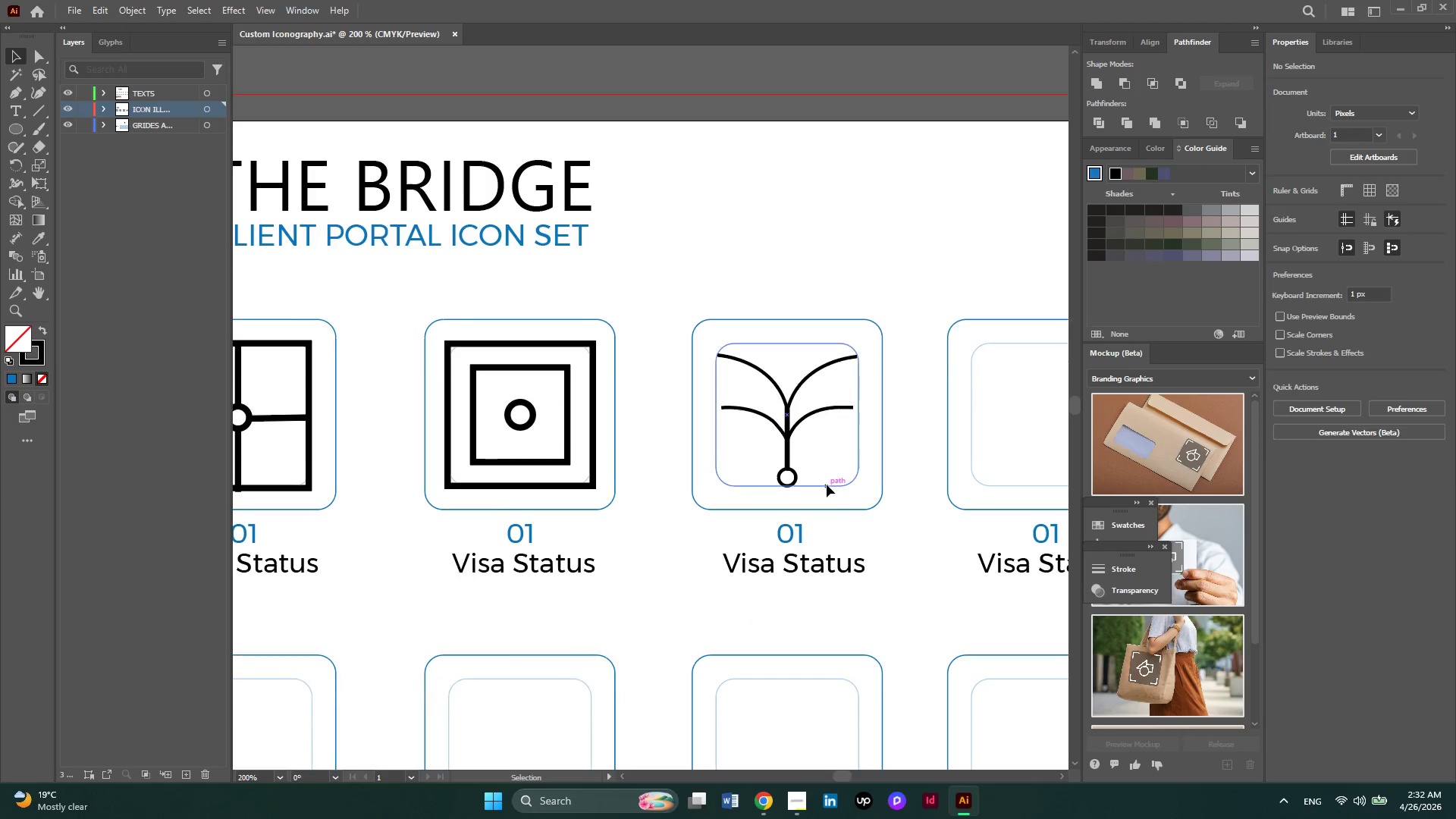 
key(Alt+AltLeft)
 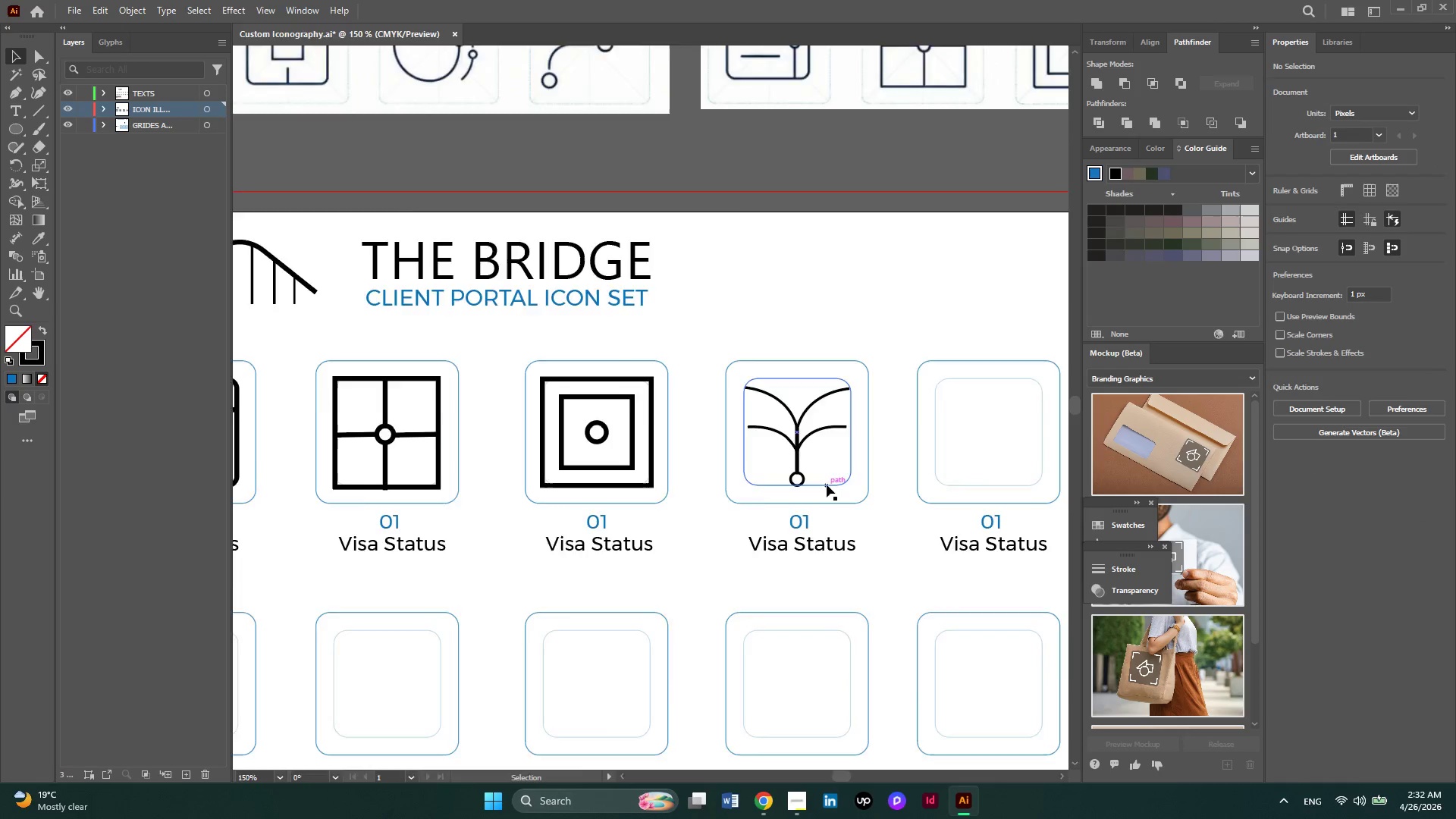 
key(Alt+AltLeft)
 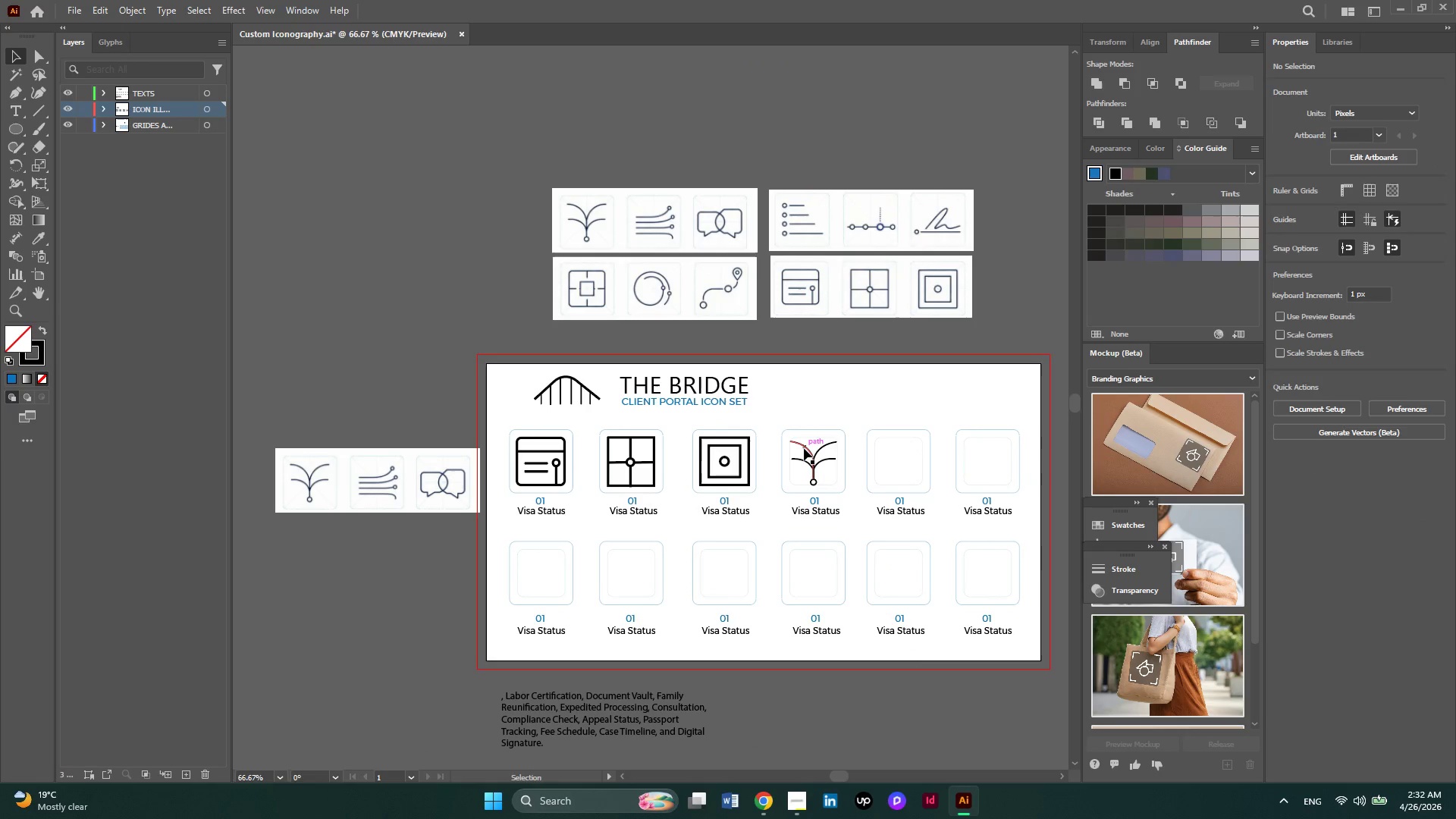 
left_click([804, 448])
 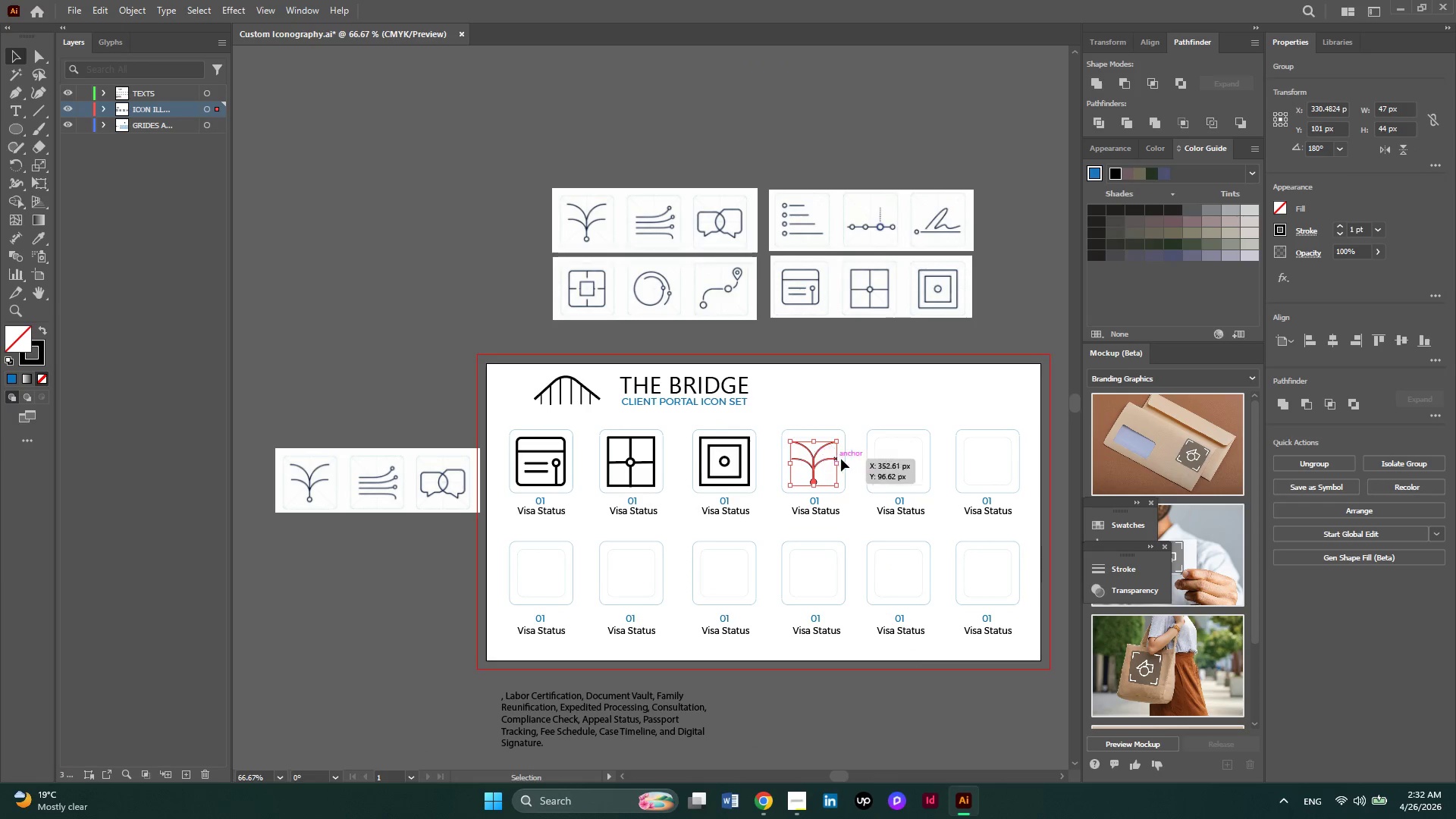 
hold_key(key=AltLeft, duration=0.36)
 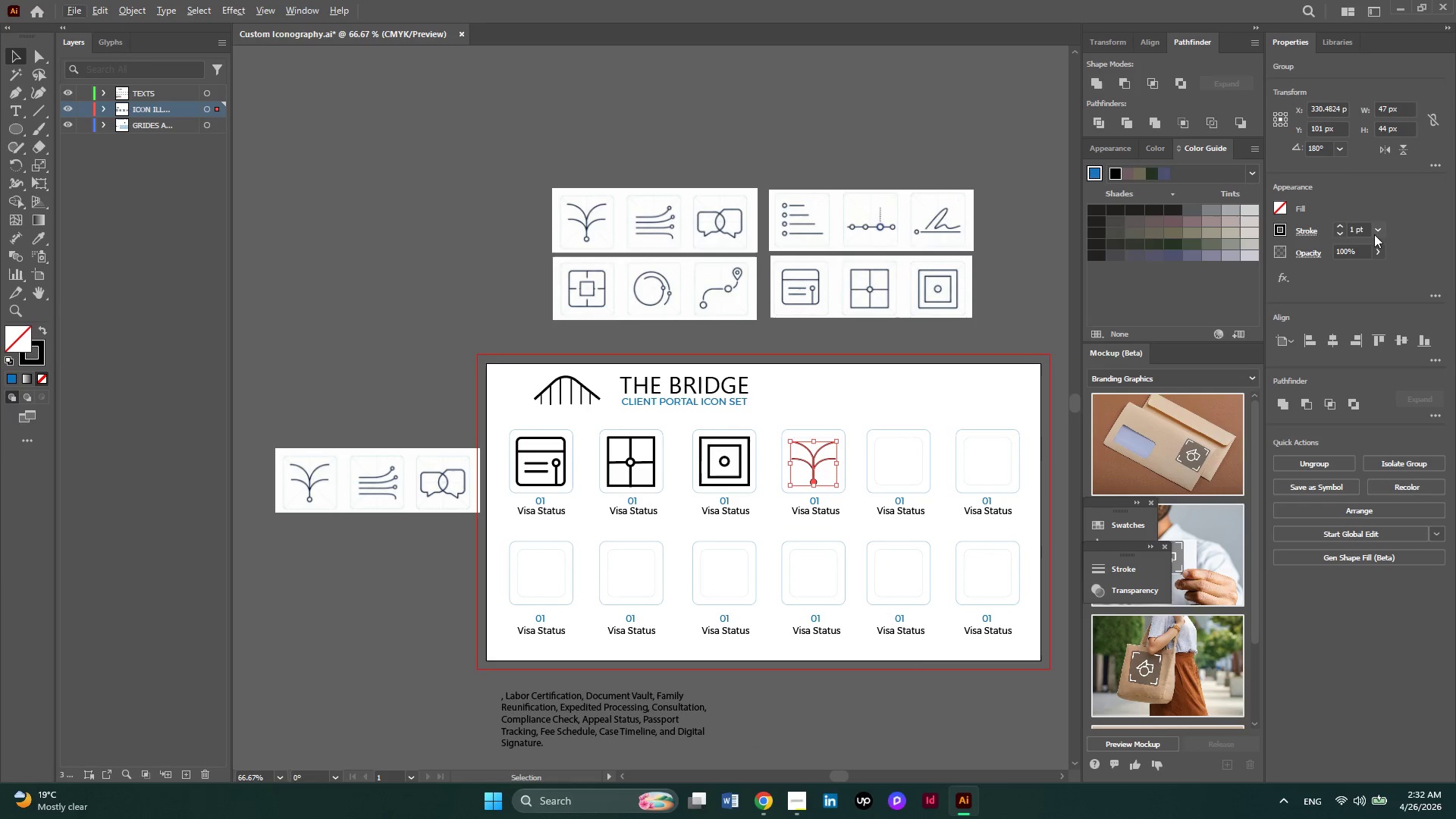 
hold_key(key=AltLeft, duration=0.45)
scroll: coordinate [1374, 234], scroll_direction: up, amount: 1.0
 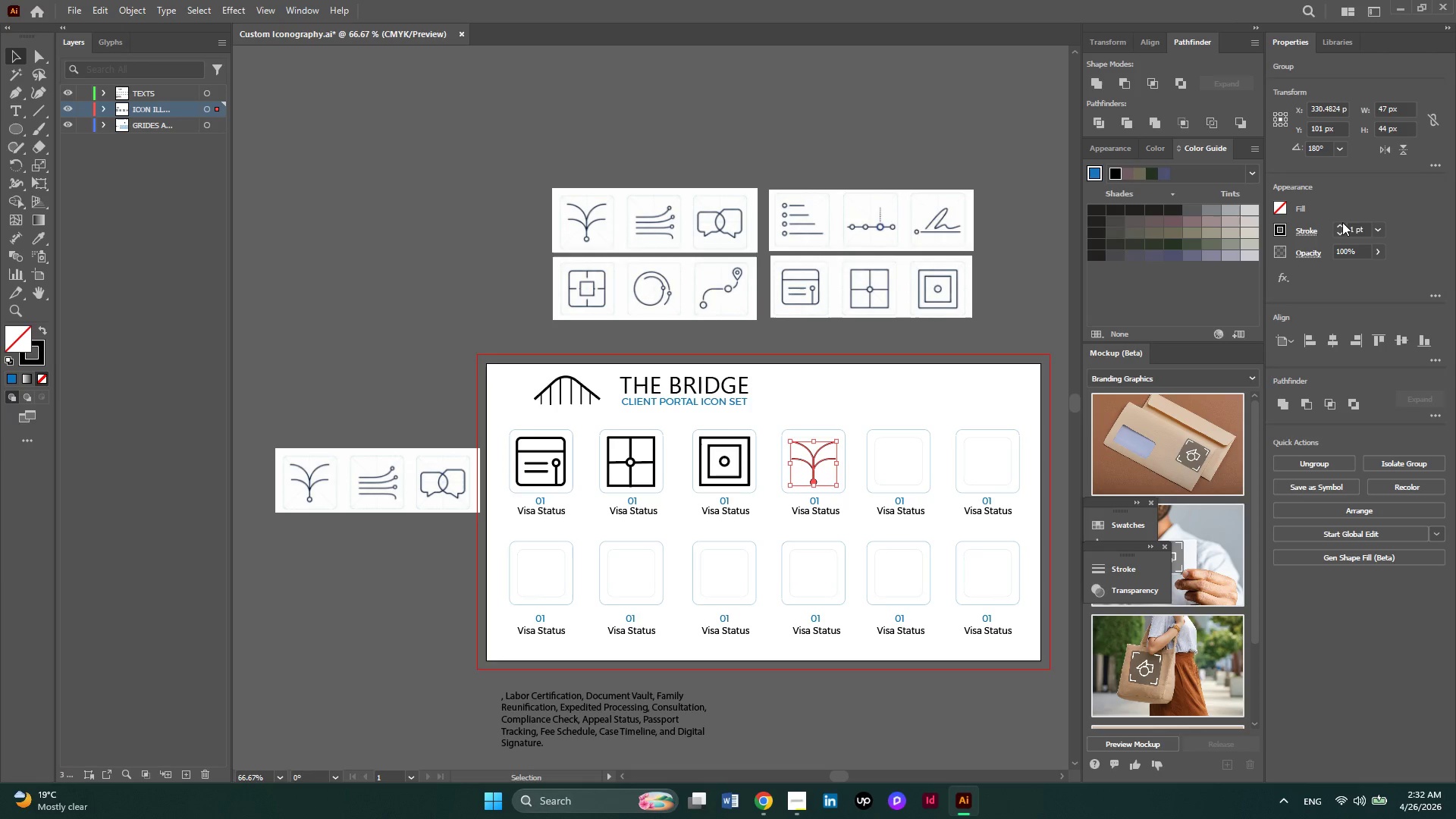 
left_click([1341, 225])
 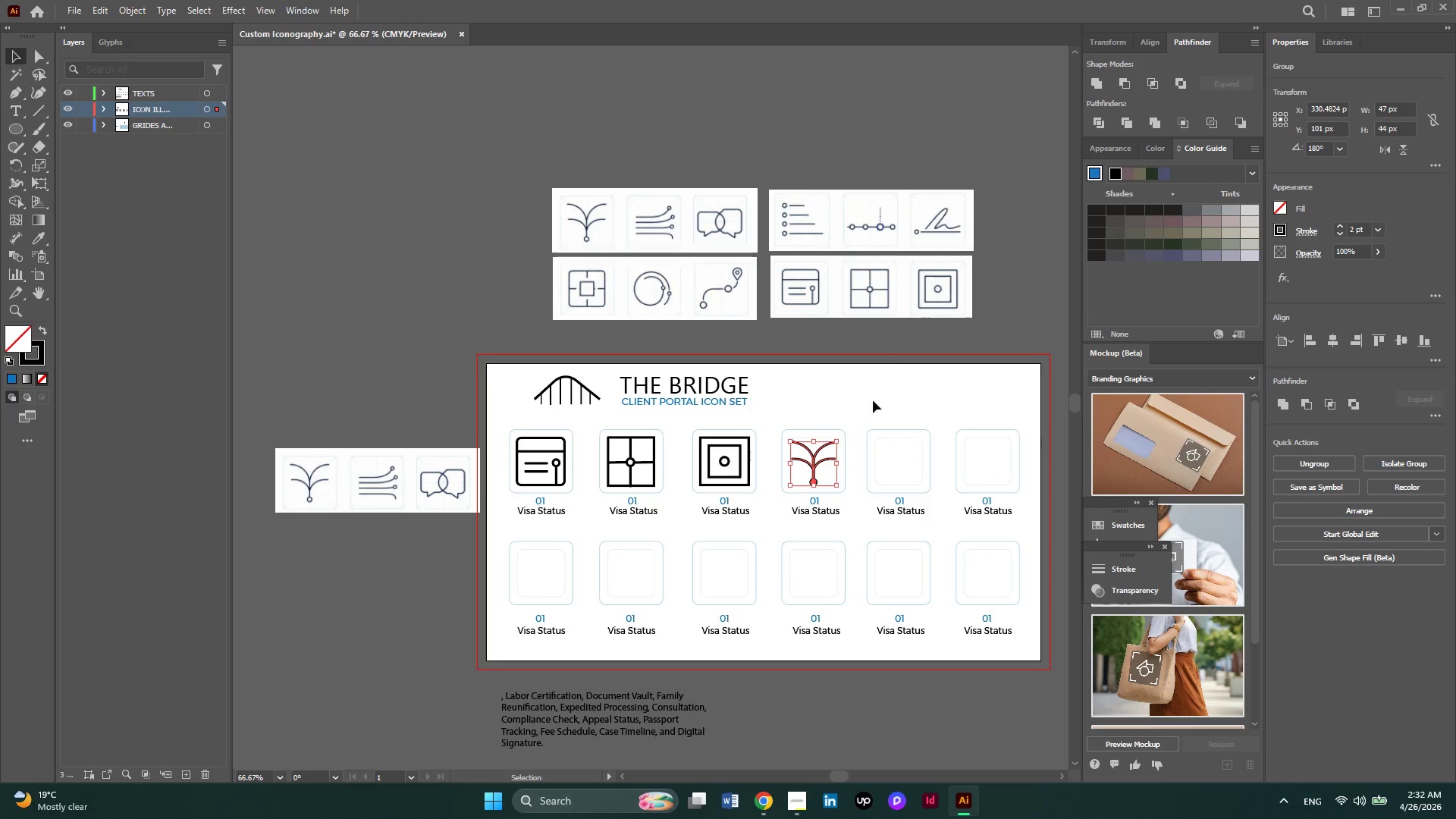 
hold_key(key=AltLeft, duration=0.56)
scroll: coordinate [873, 432], scroll_direction: up, amount: 2.0
 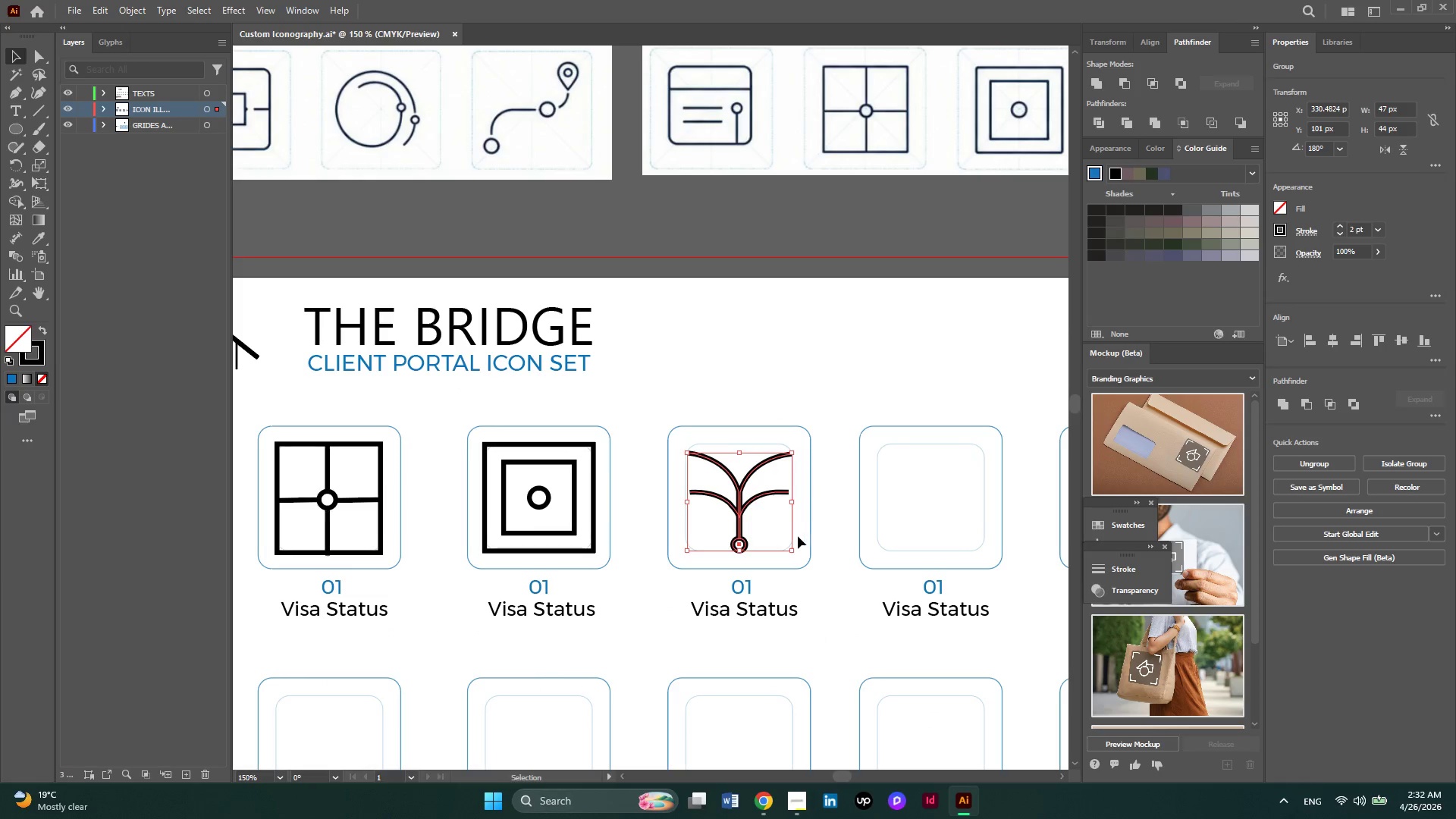 
hold_key(key=AltLeft, duration=0.39)
scroll: coordinate [767, 531], scroll_direction: up, amount: 2.0
 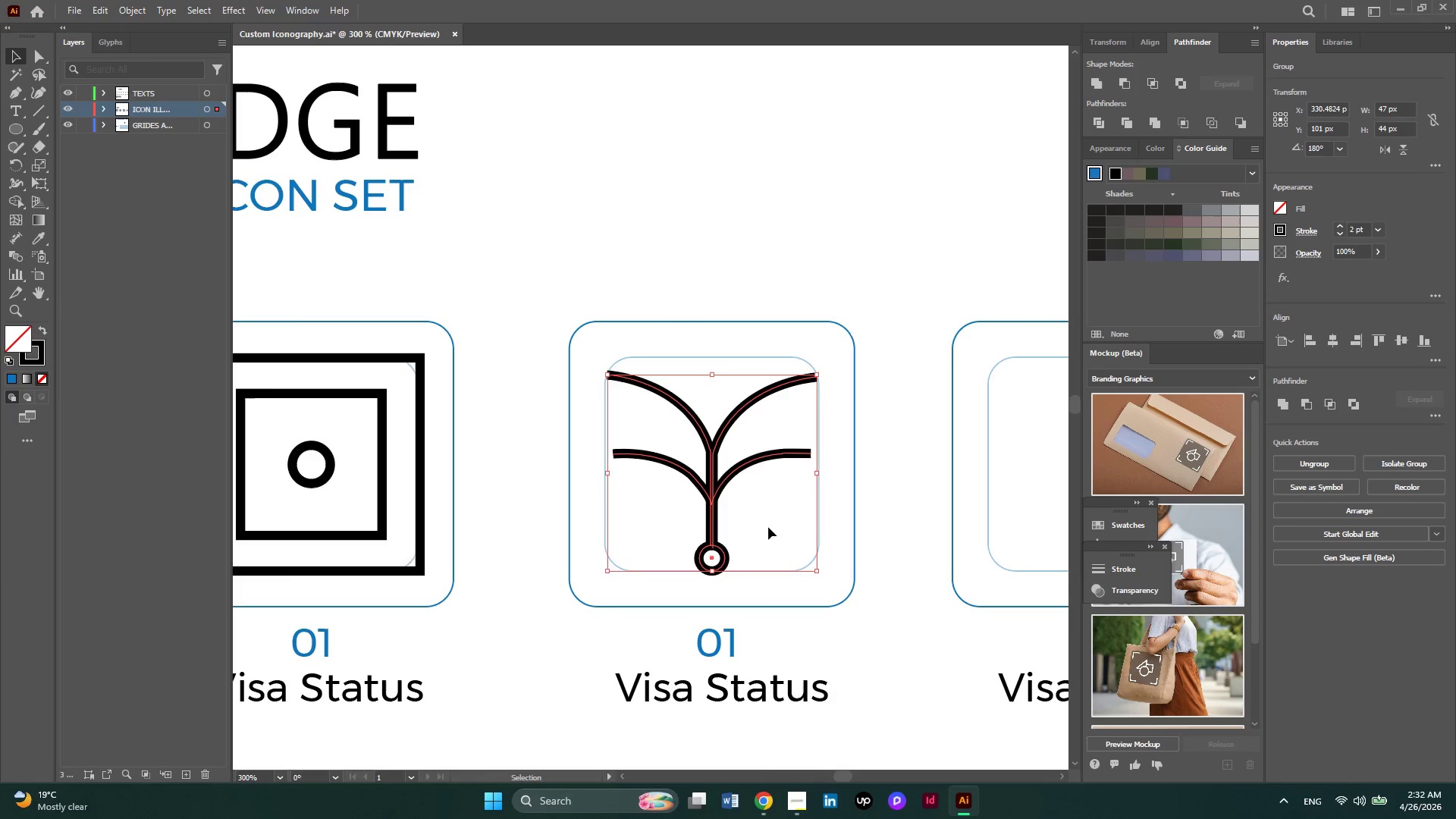 
left_click([768, 527])
 